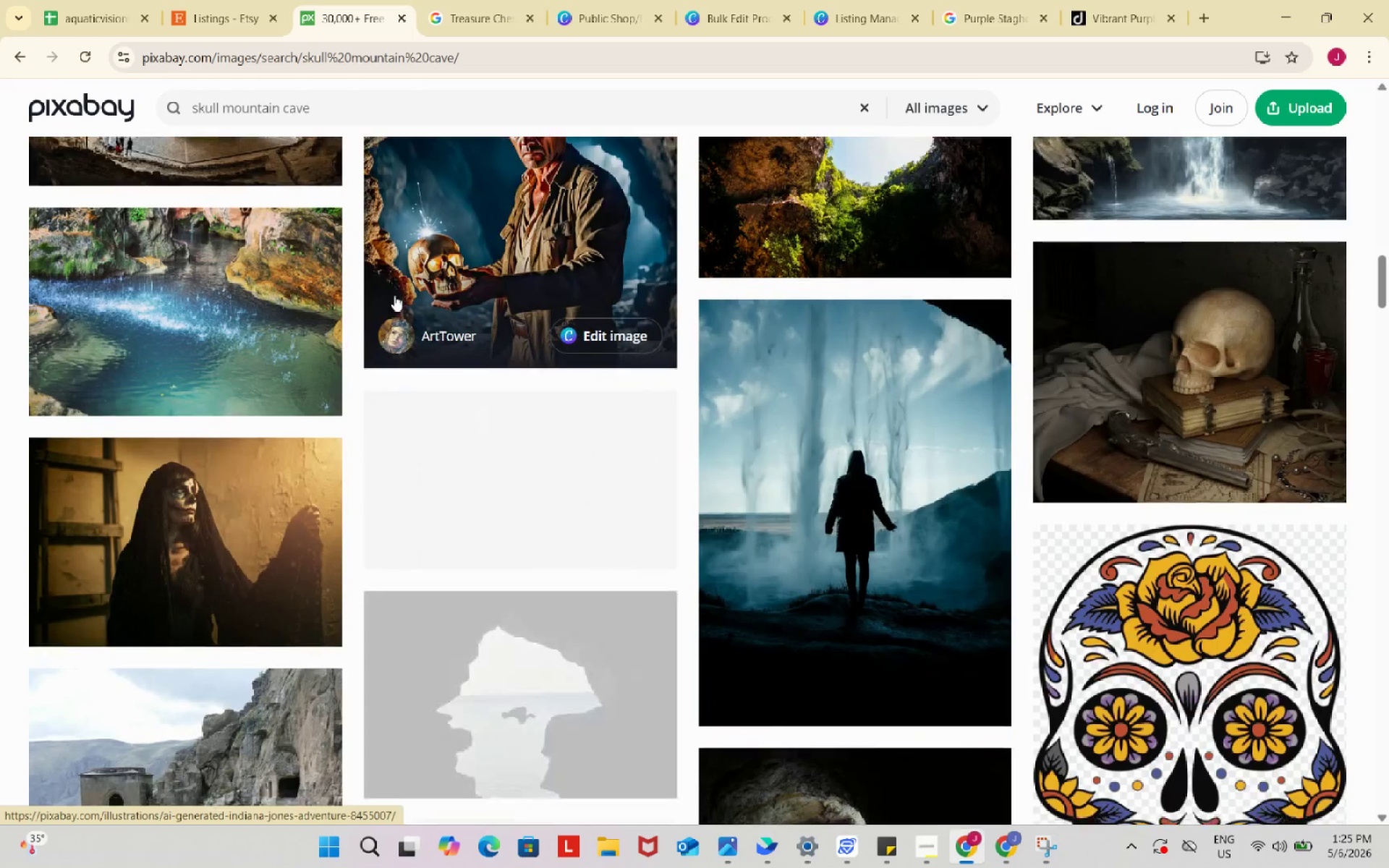 
left_click([443, 0])
 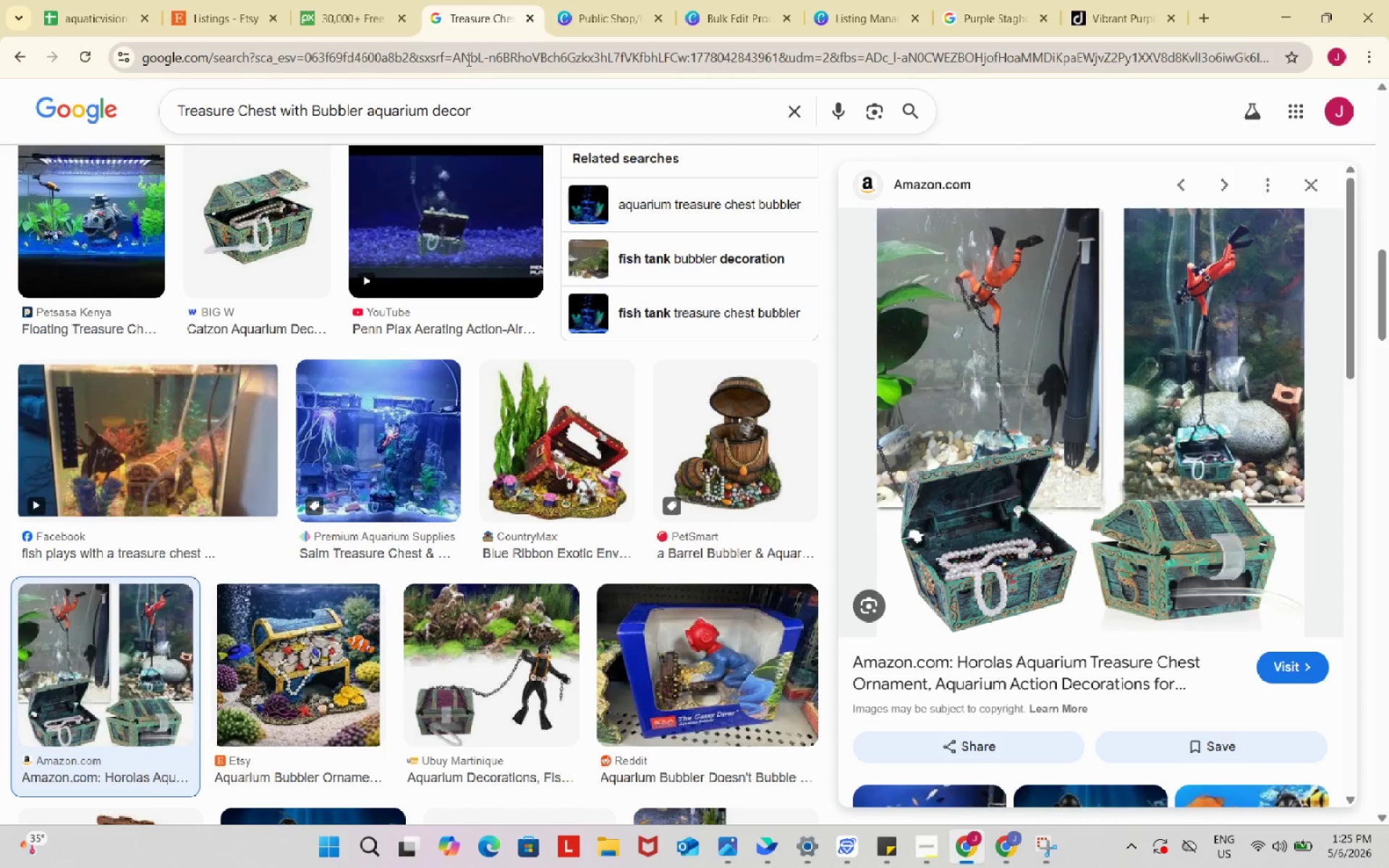 
left_click([467, 59])
 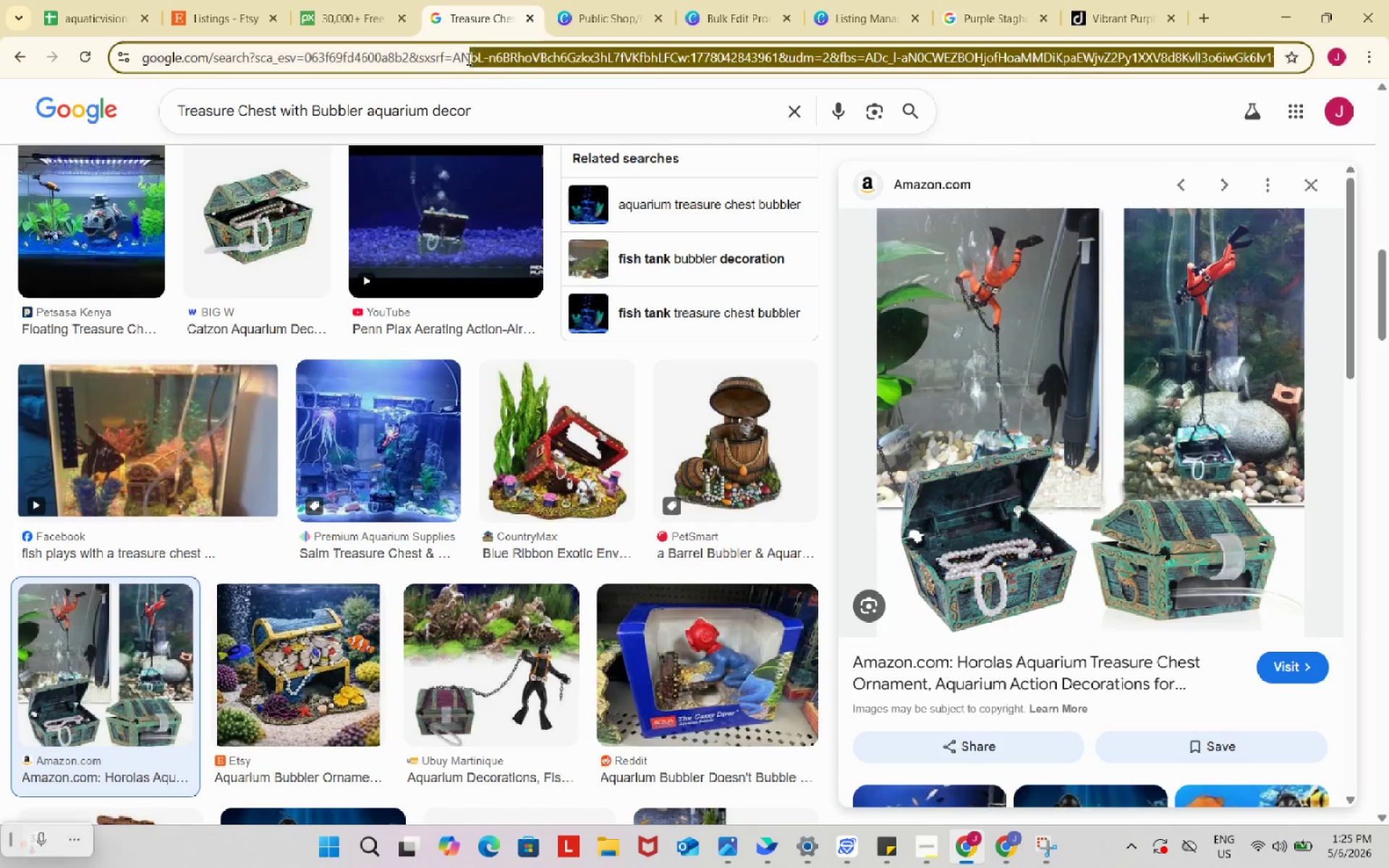 
key(Control+ControlLeft)
 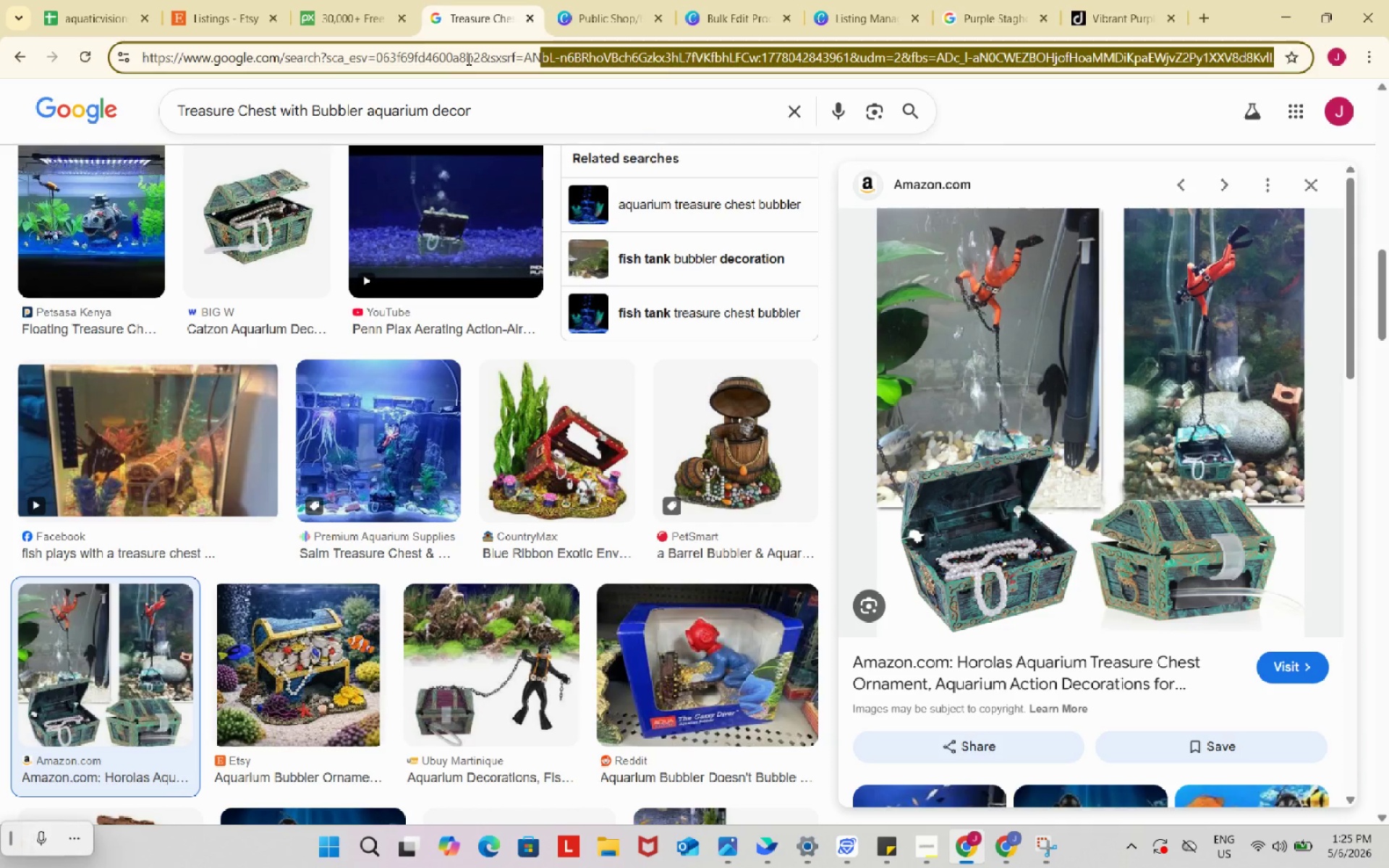 
key(Control+V)
 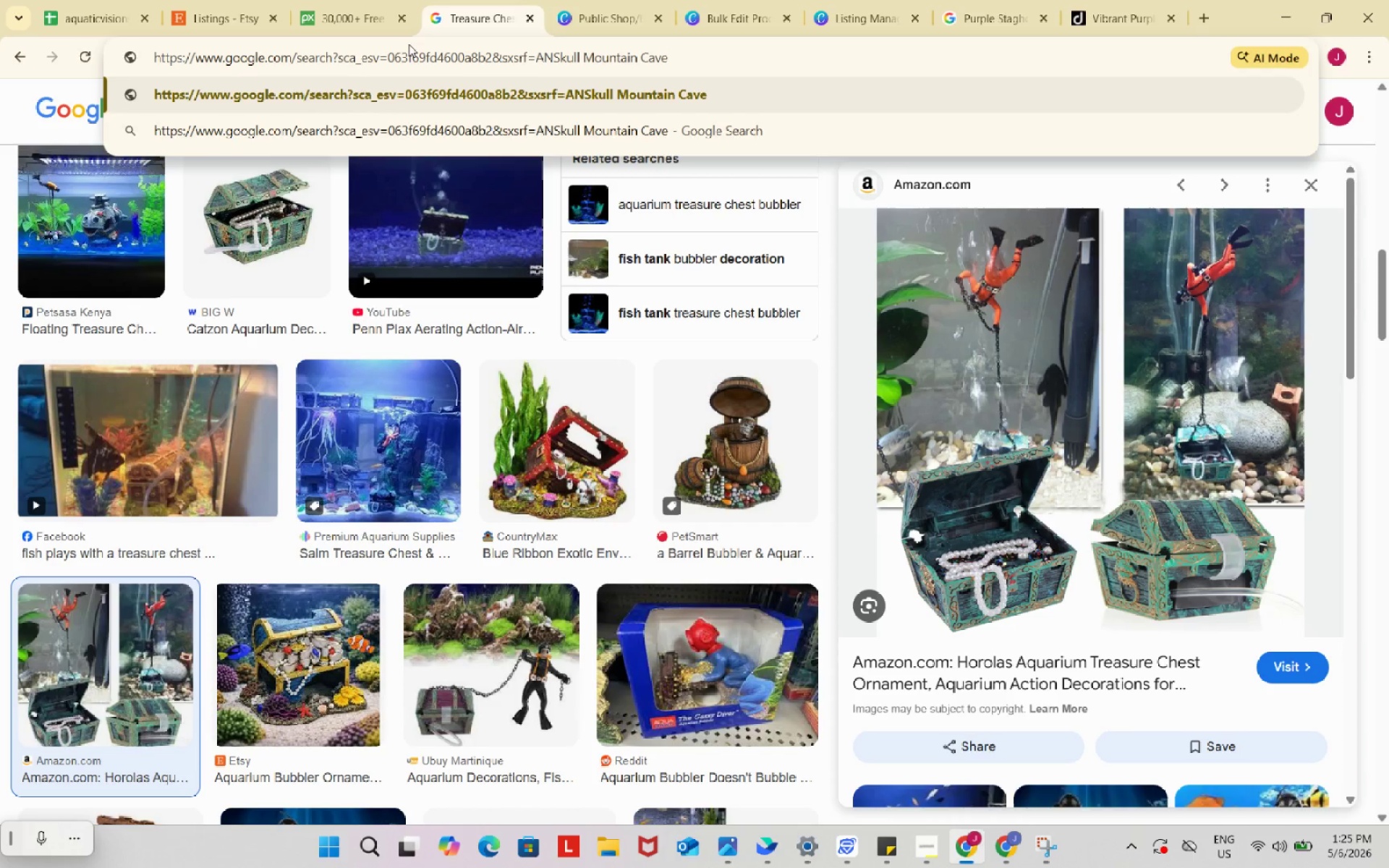 
left_click([538, 63])
 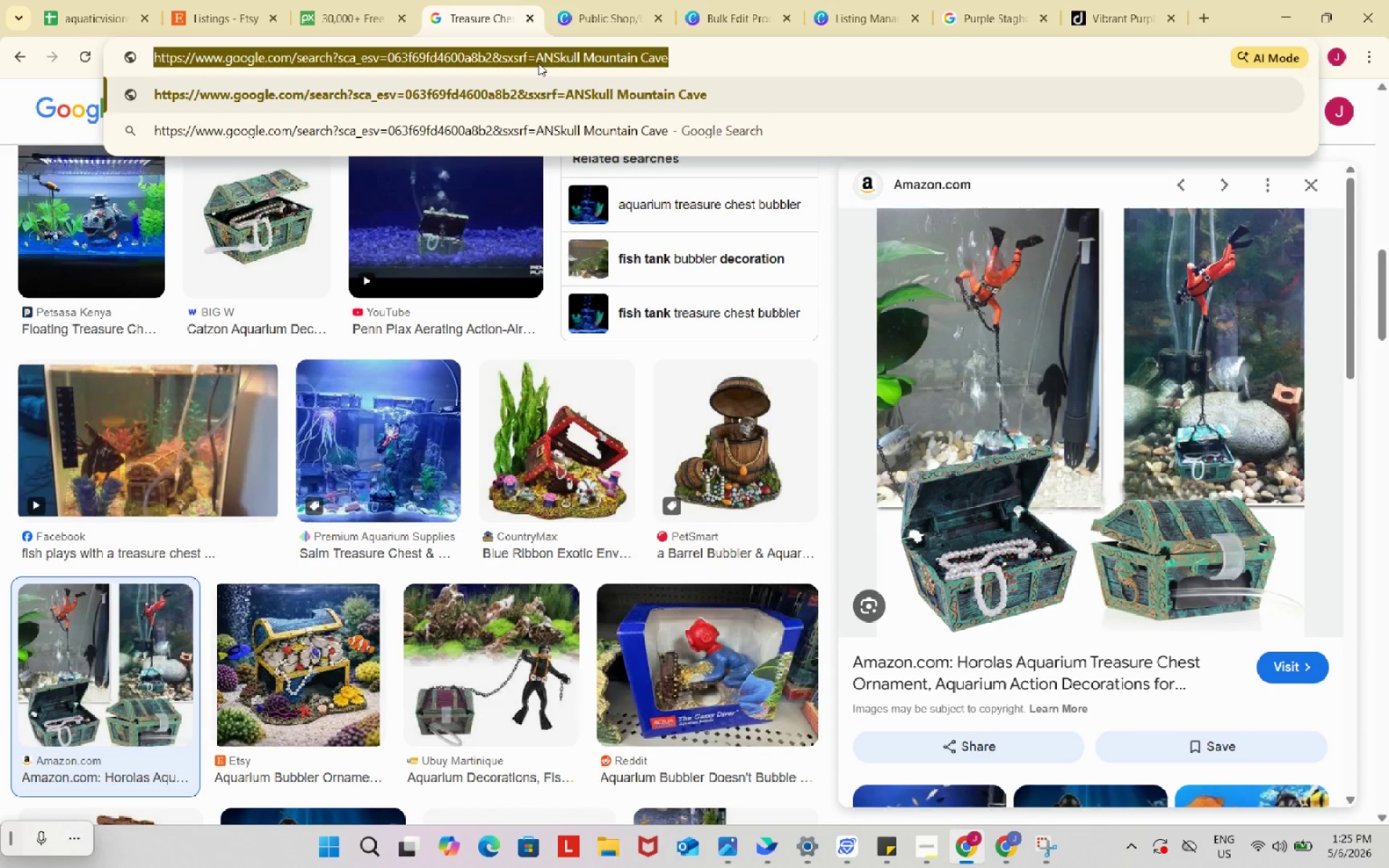 
key(Control+ControlLeft)
 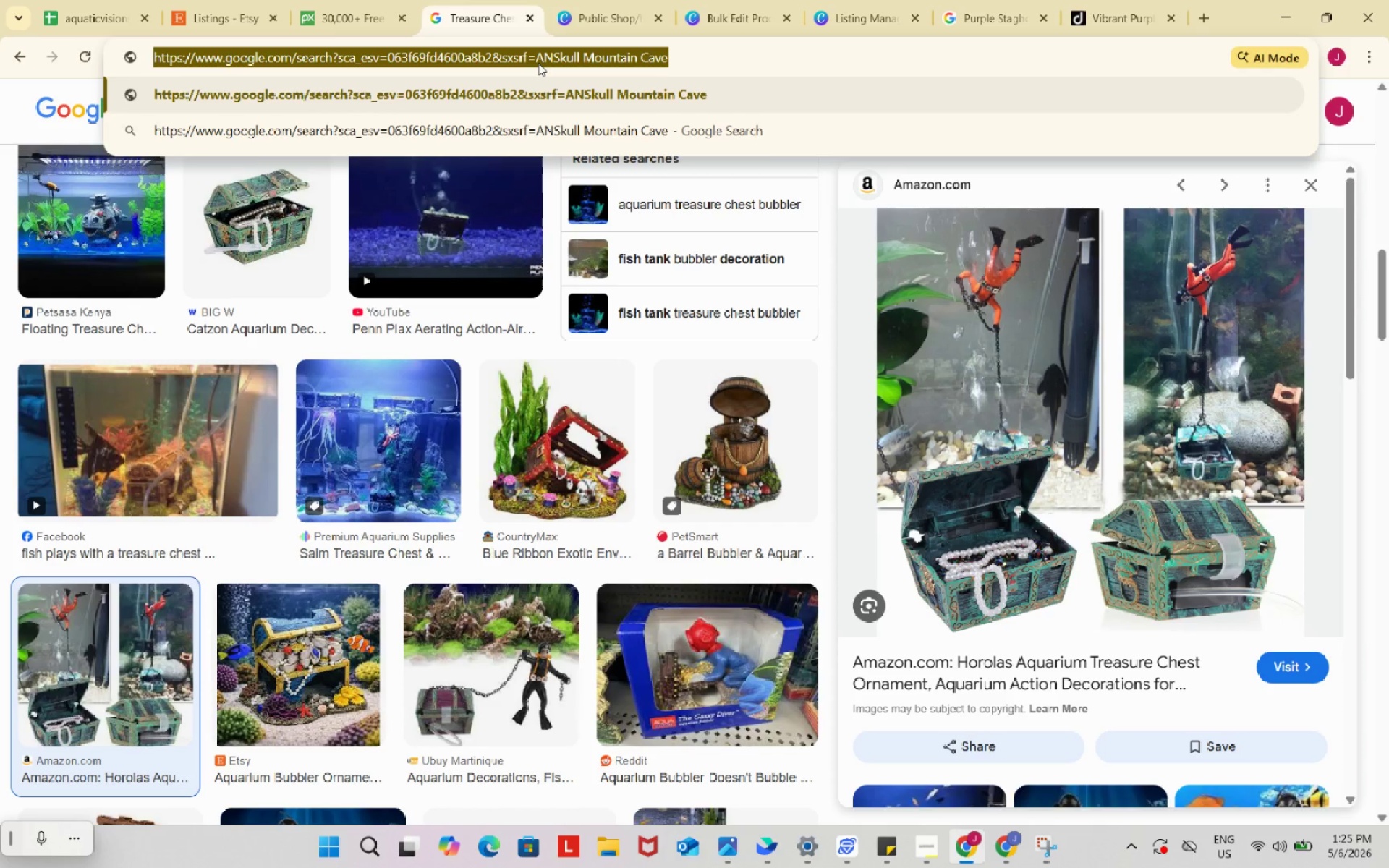 
key(Control+A)
 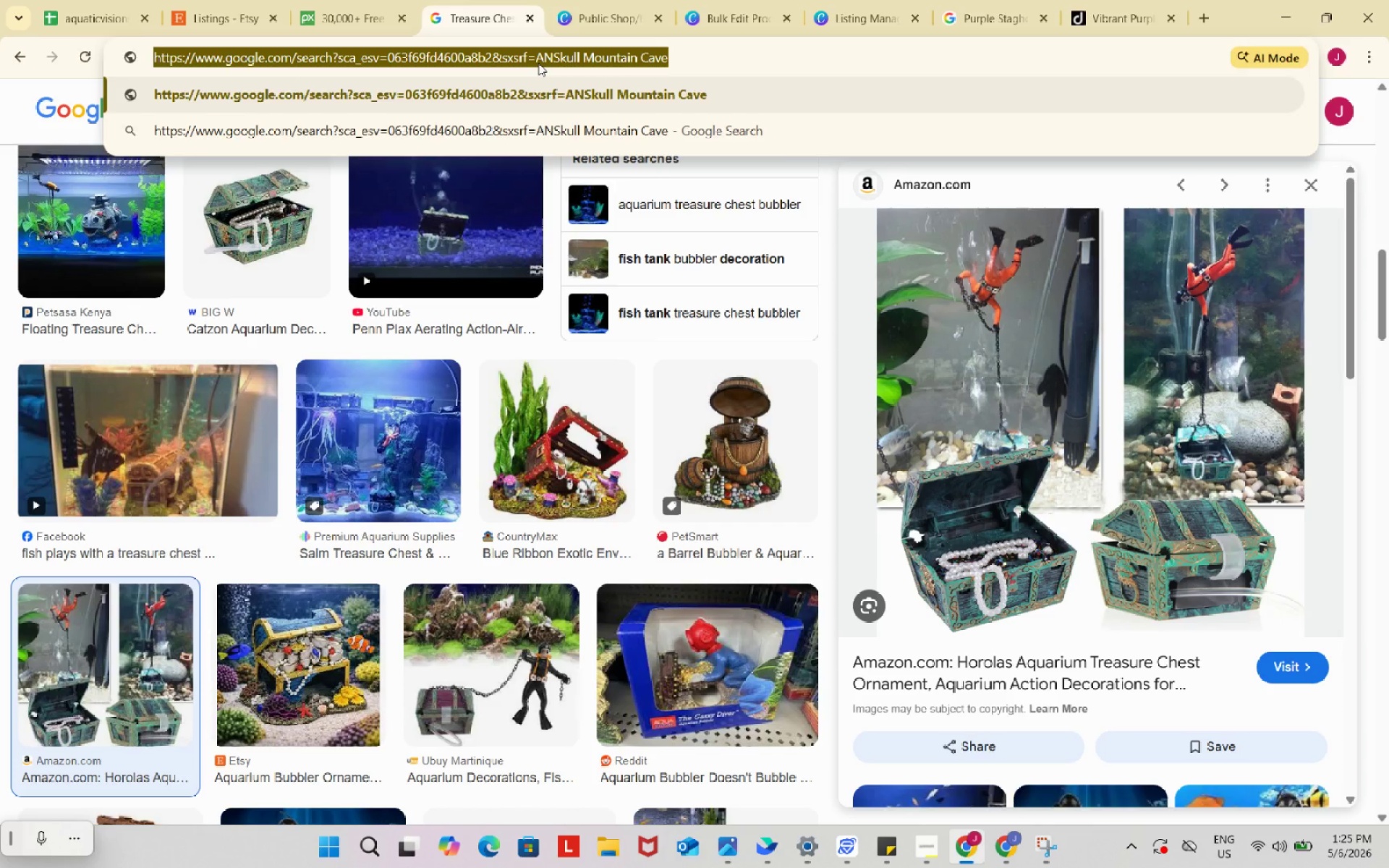 
key(Backspace)
 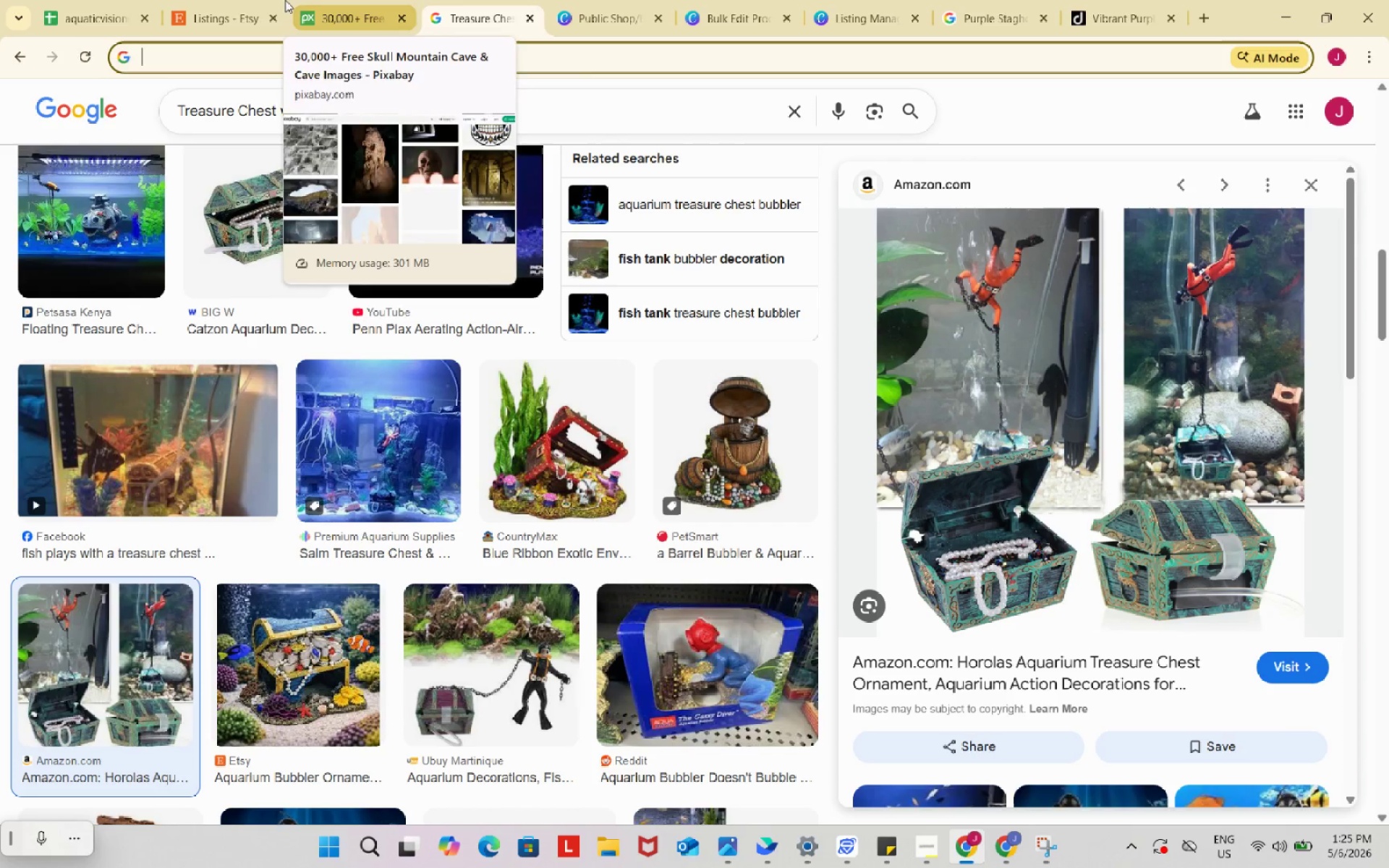 
left_click([96, 0])
 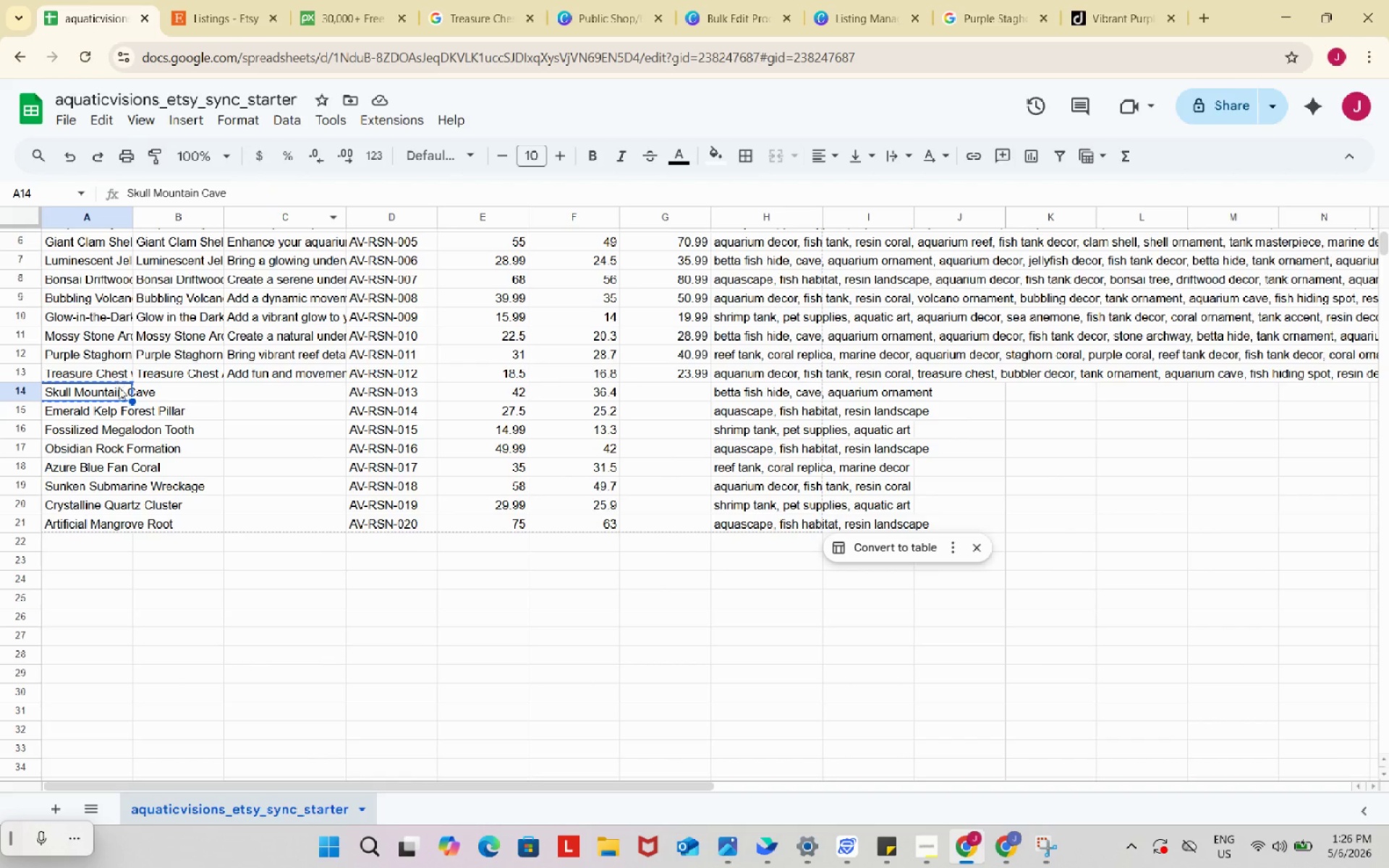 
left_click([117, 390])
 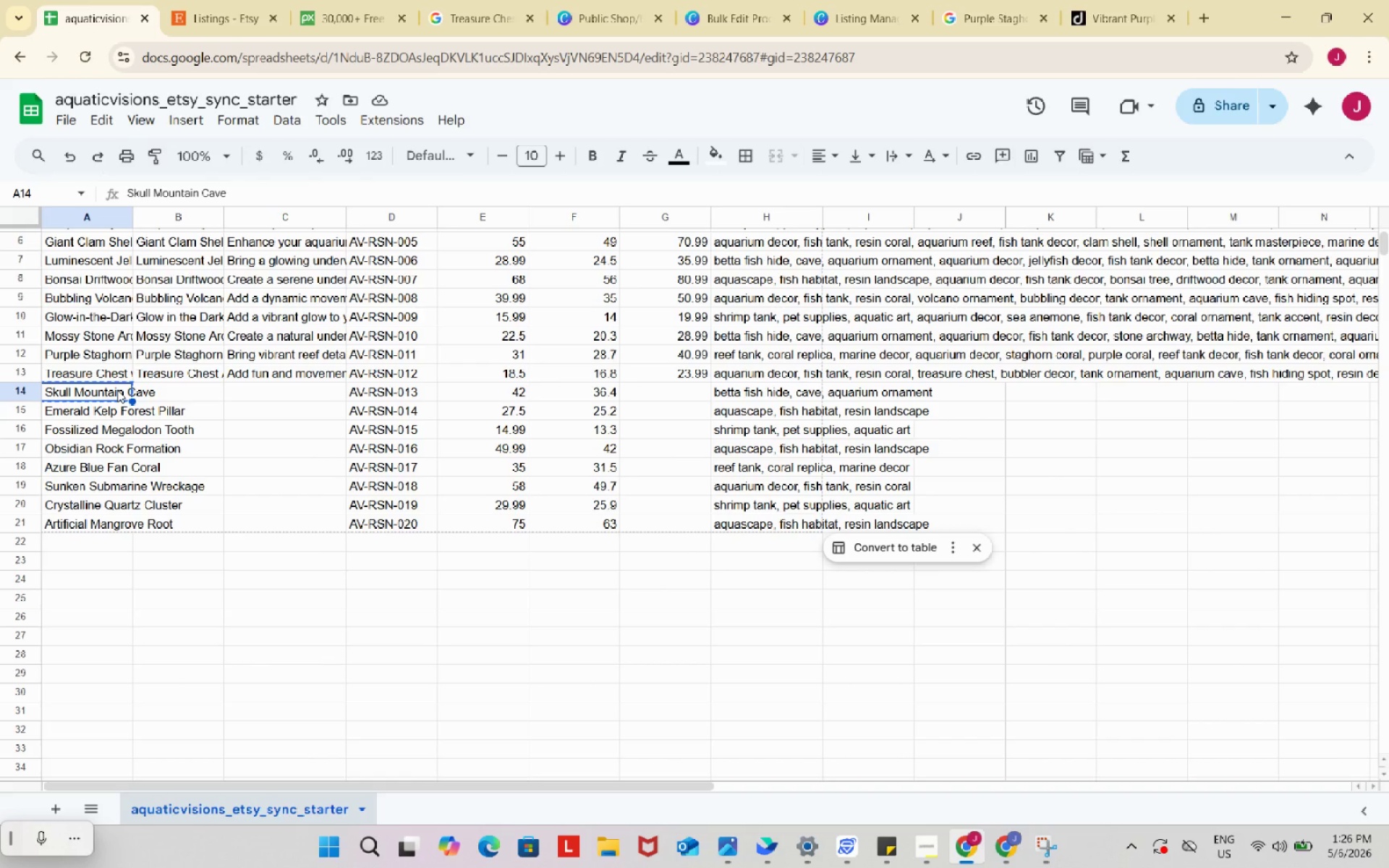 
key(Control+ControlLeft)
 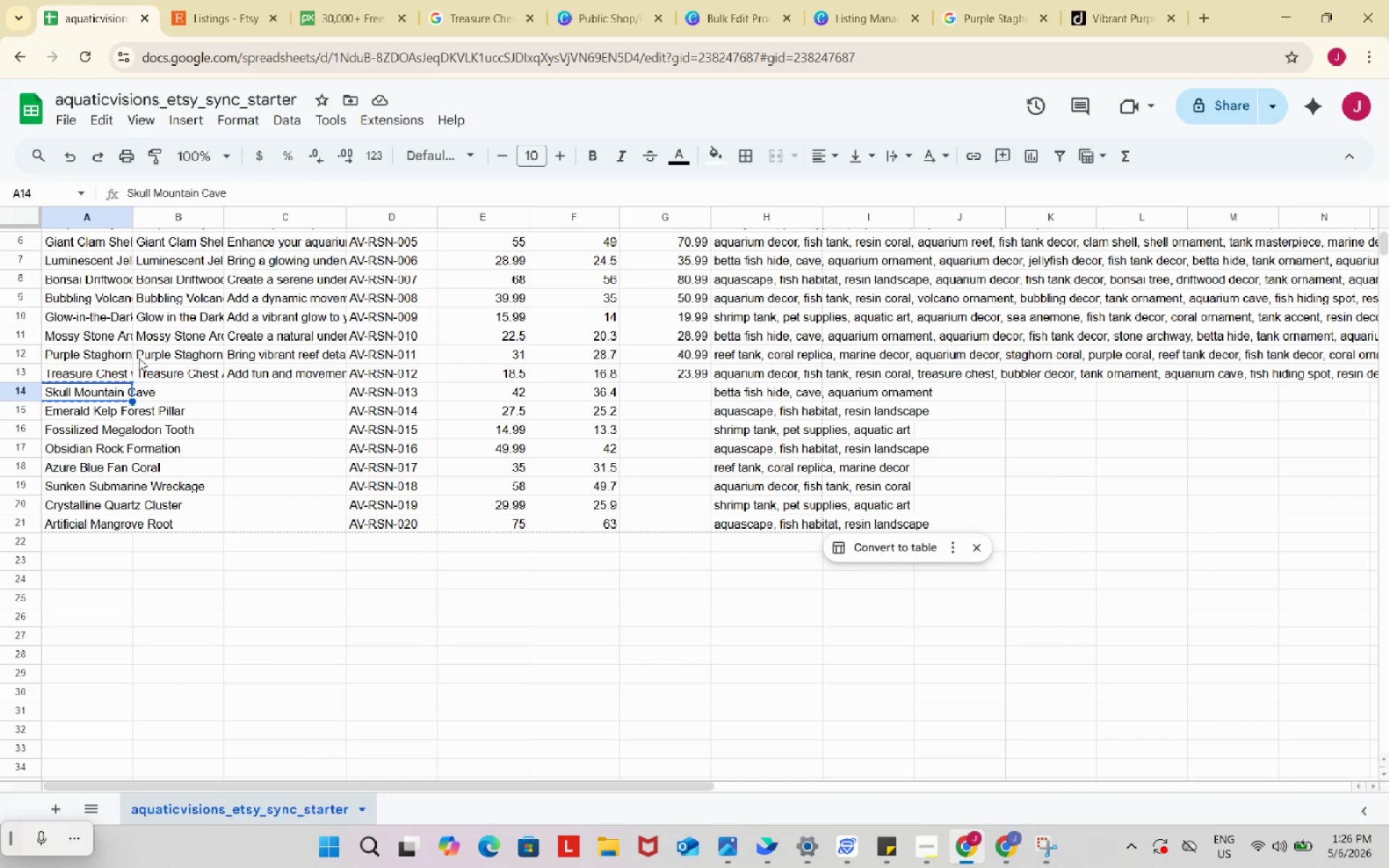 
key(Control+C)
 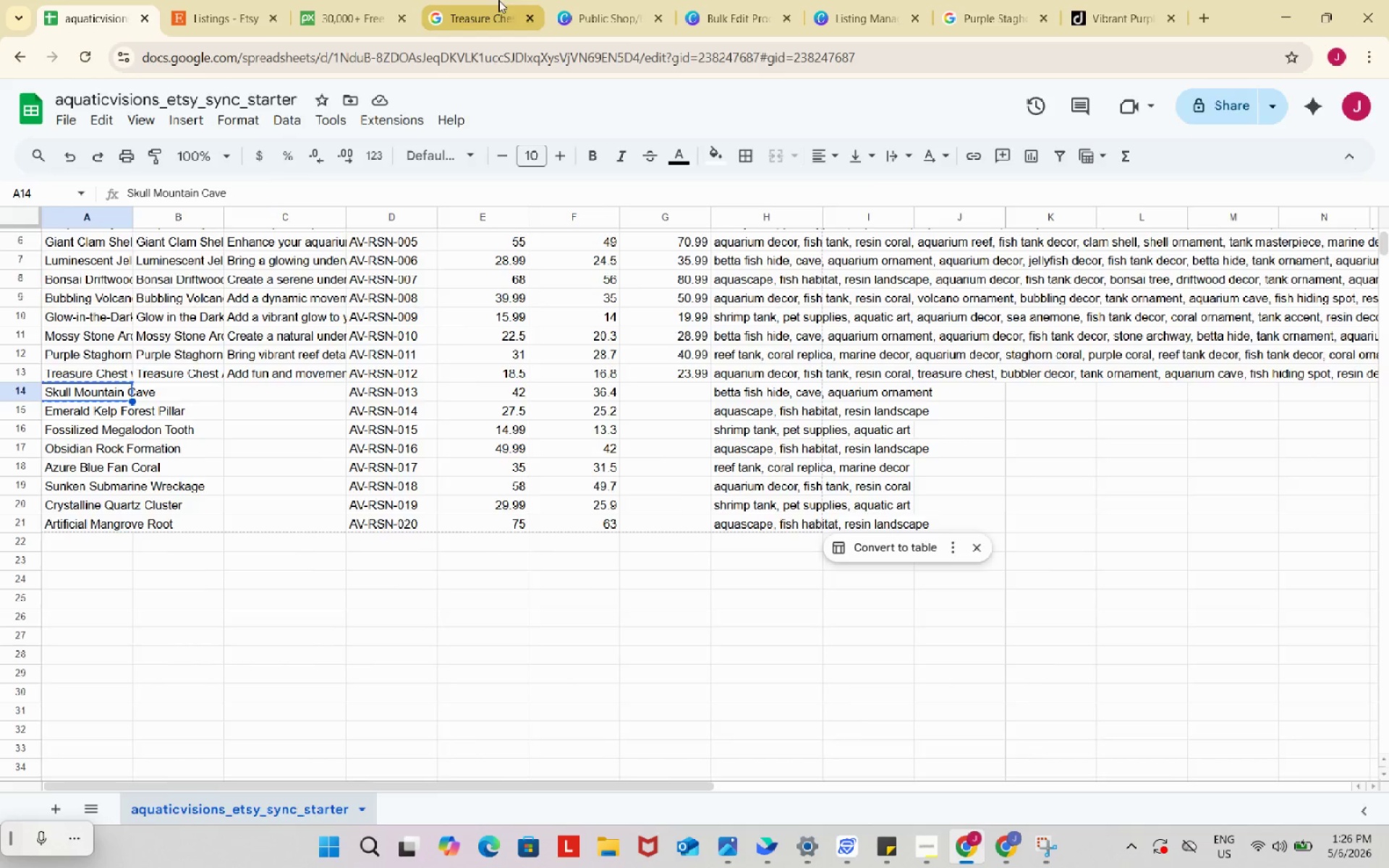 
left_click([498, 0])
 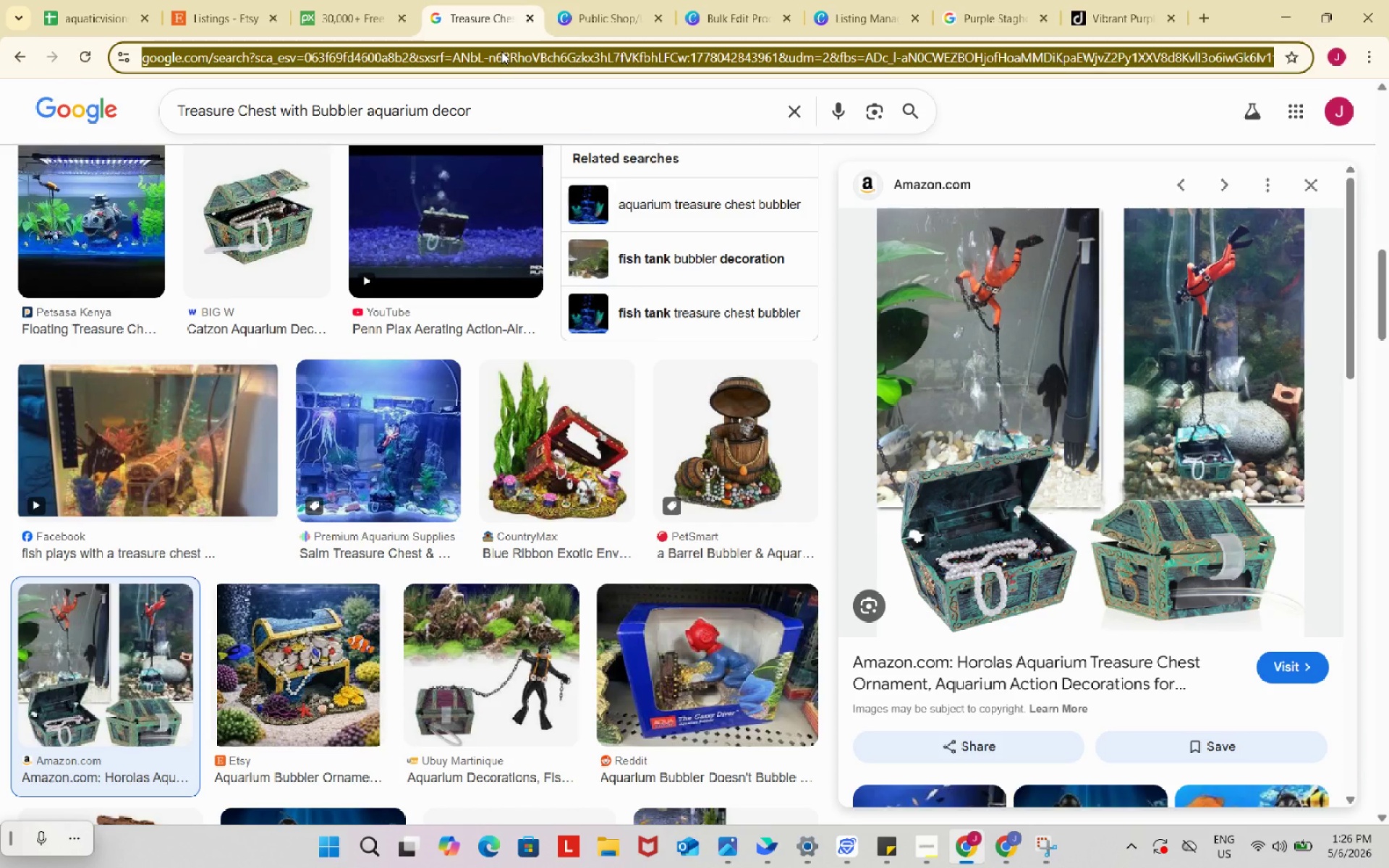 
key(Control+ControlLeft)
 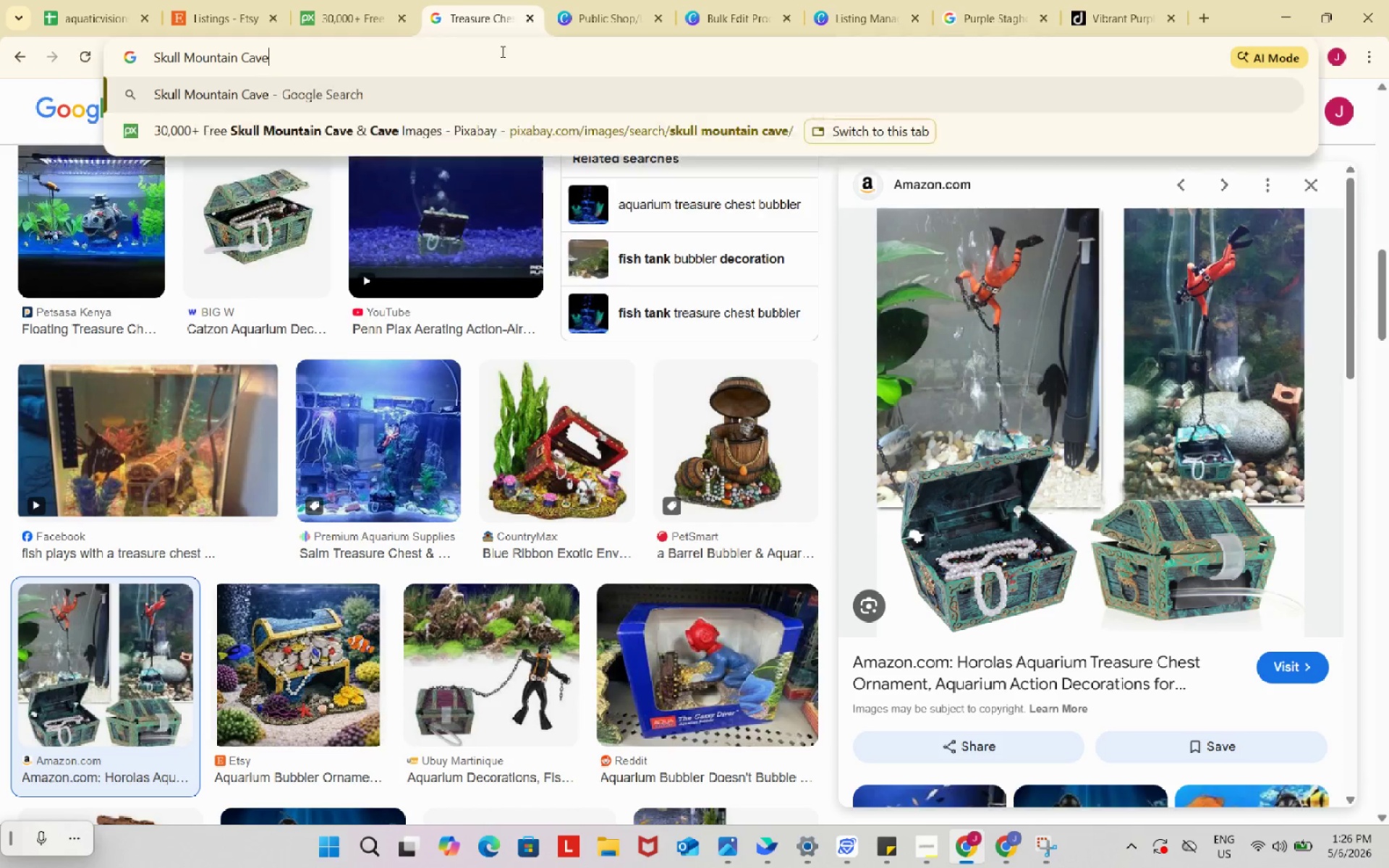 
key(Control+V)
 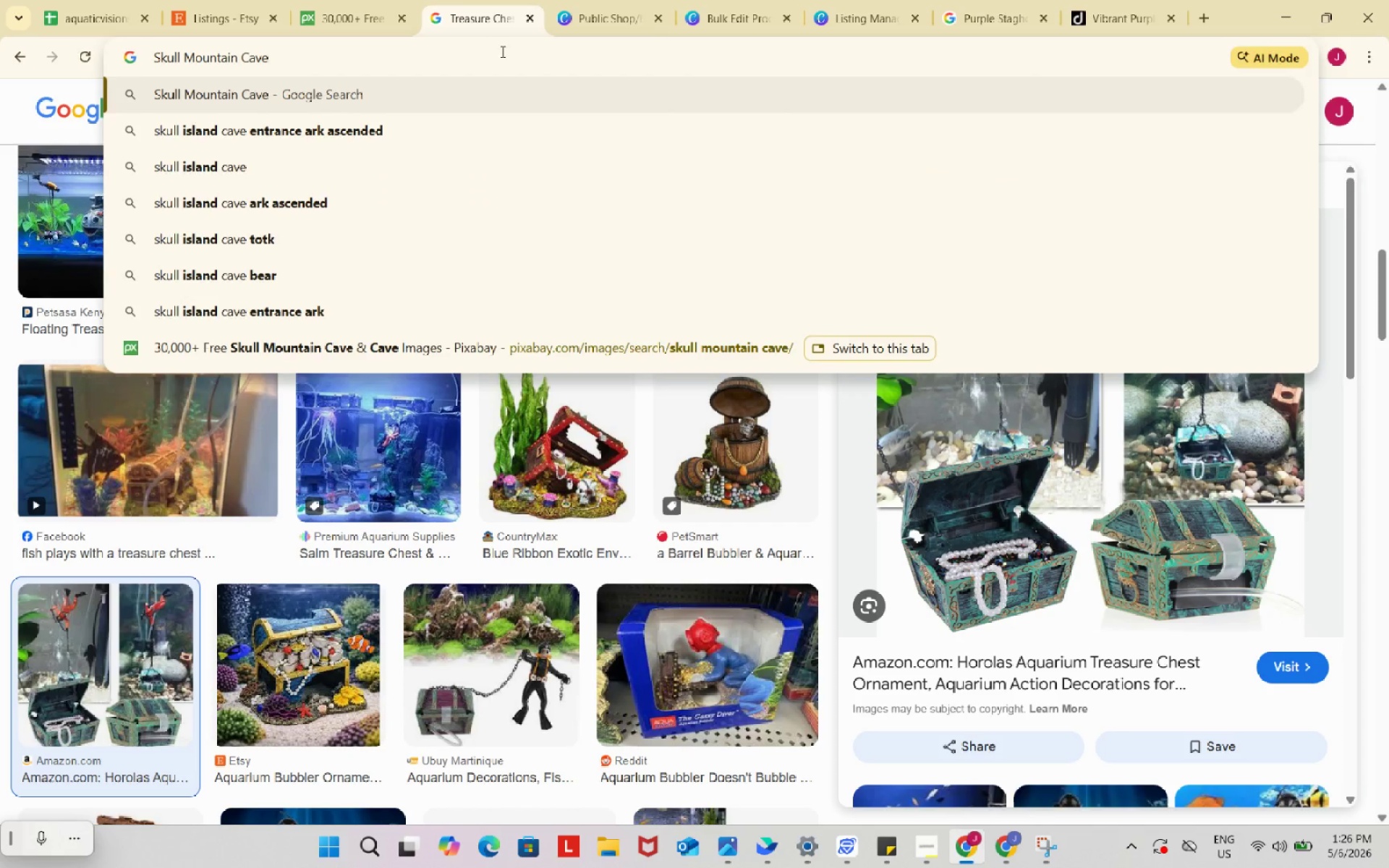 
key(NumpadEnter)
 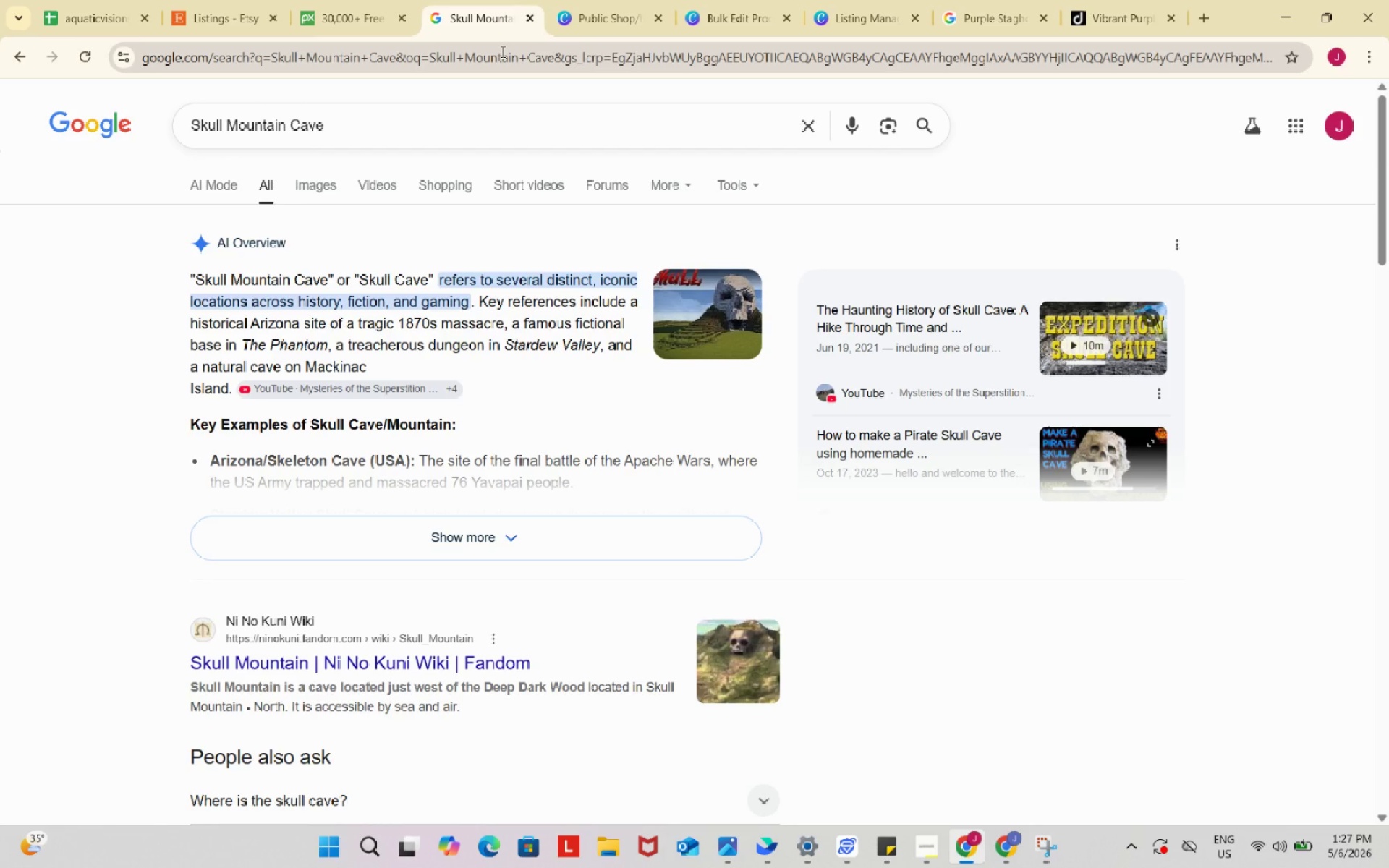 
wait(66.27)
 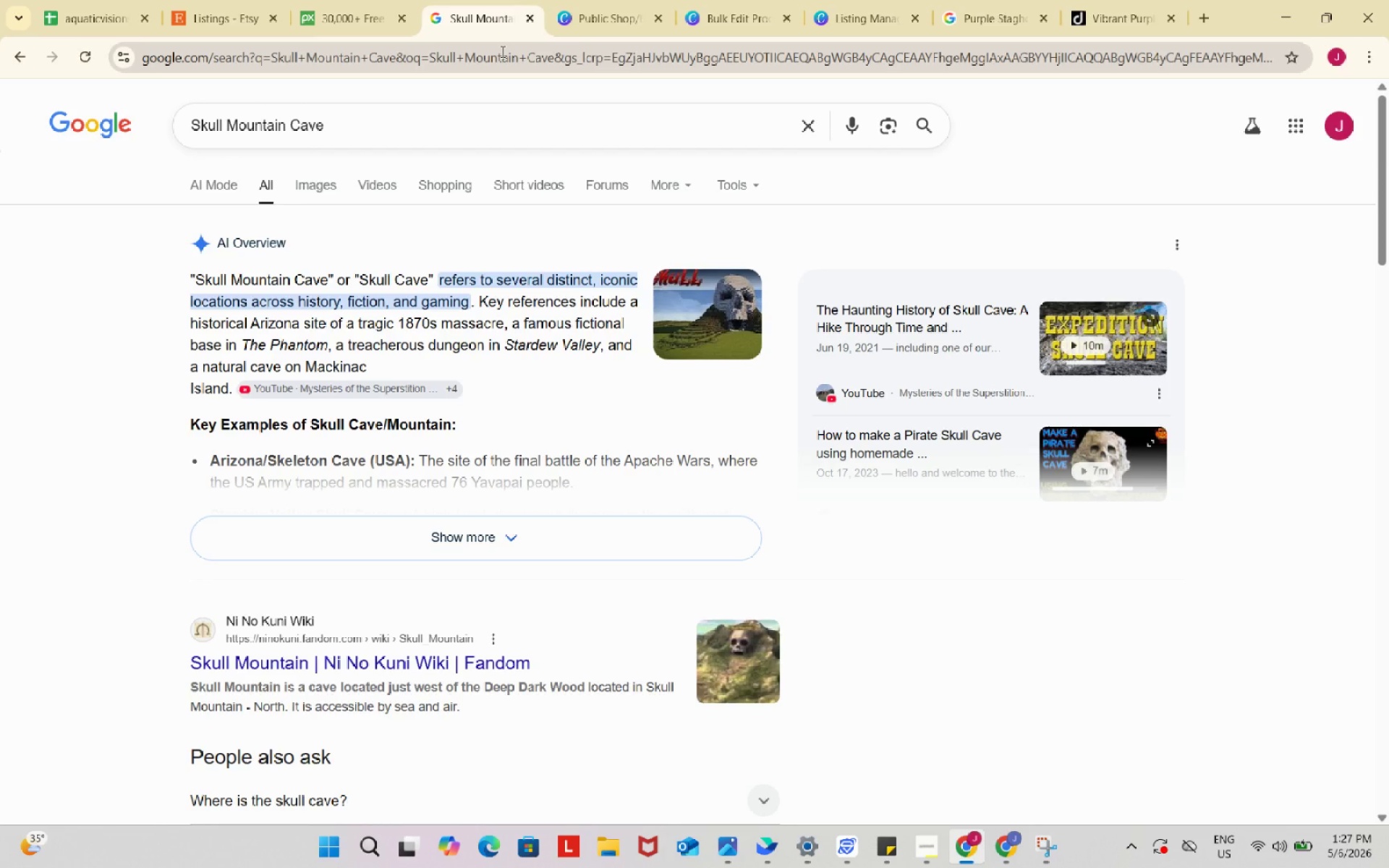 
mouse_move([478, 6])
 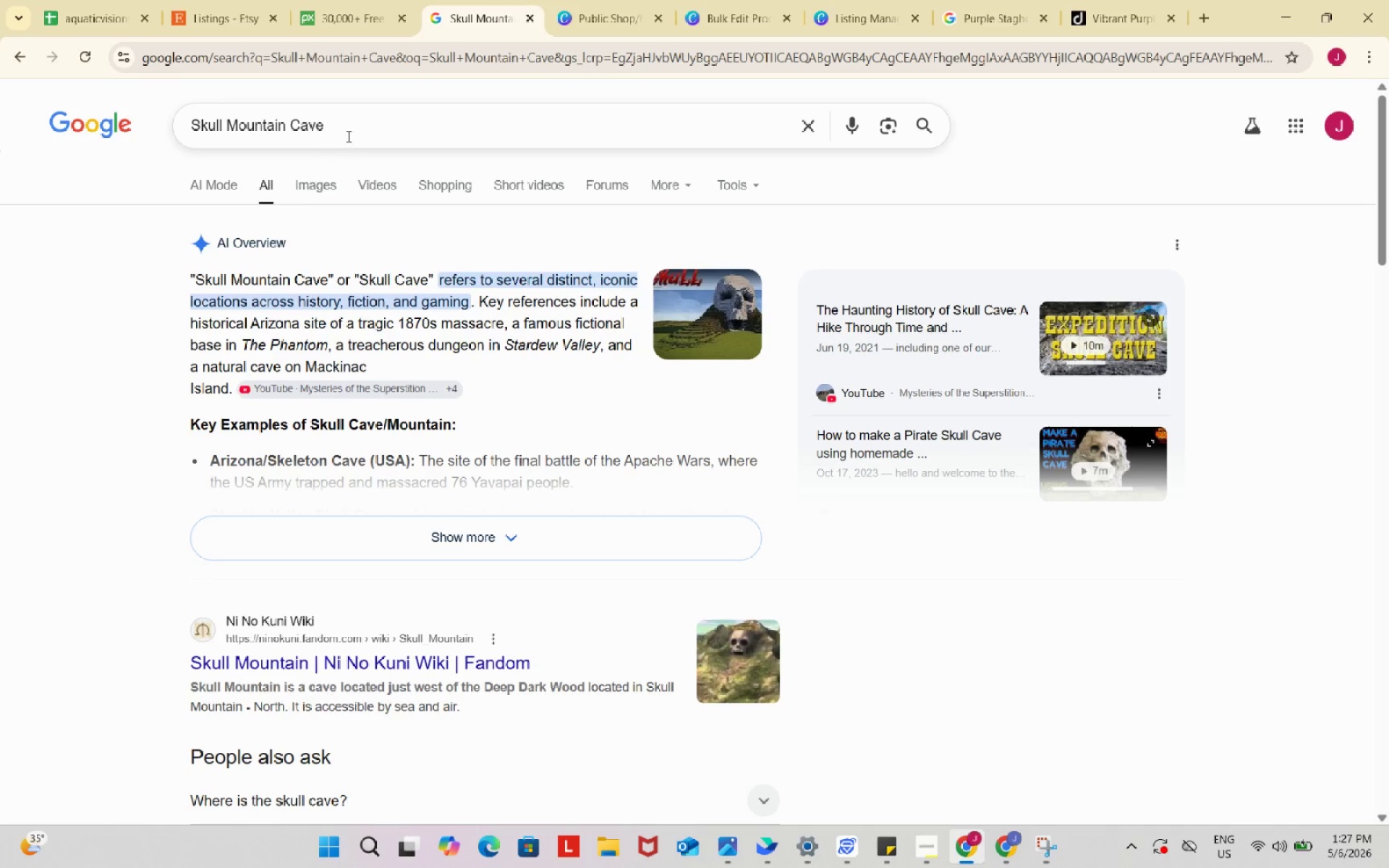 
left_click([347, 132])
 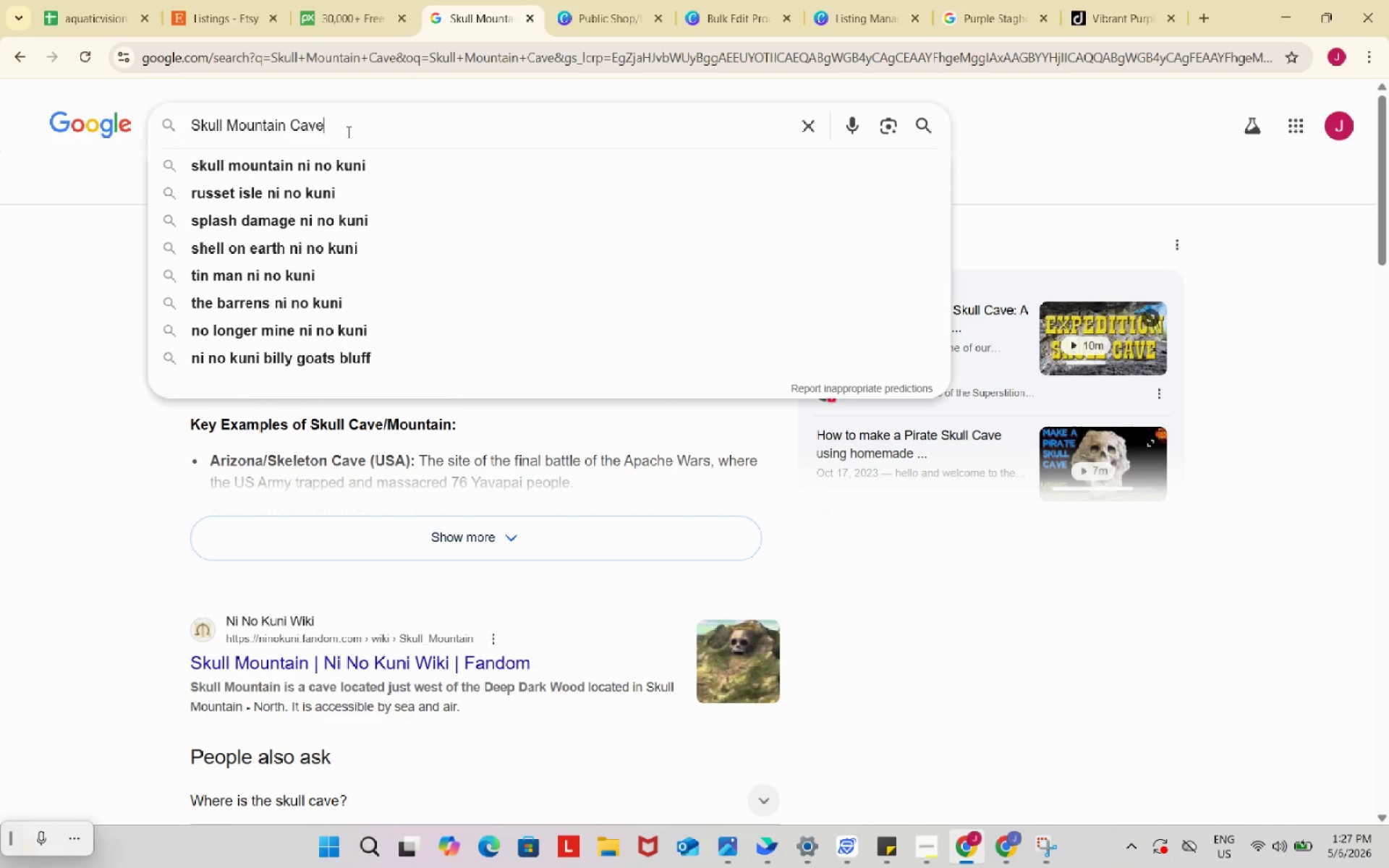 
type( aqui)
key(Backspace)
type(arium ca)
key(Backspace)
key(Backspace)
type(decor)
 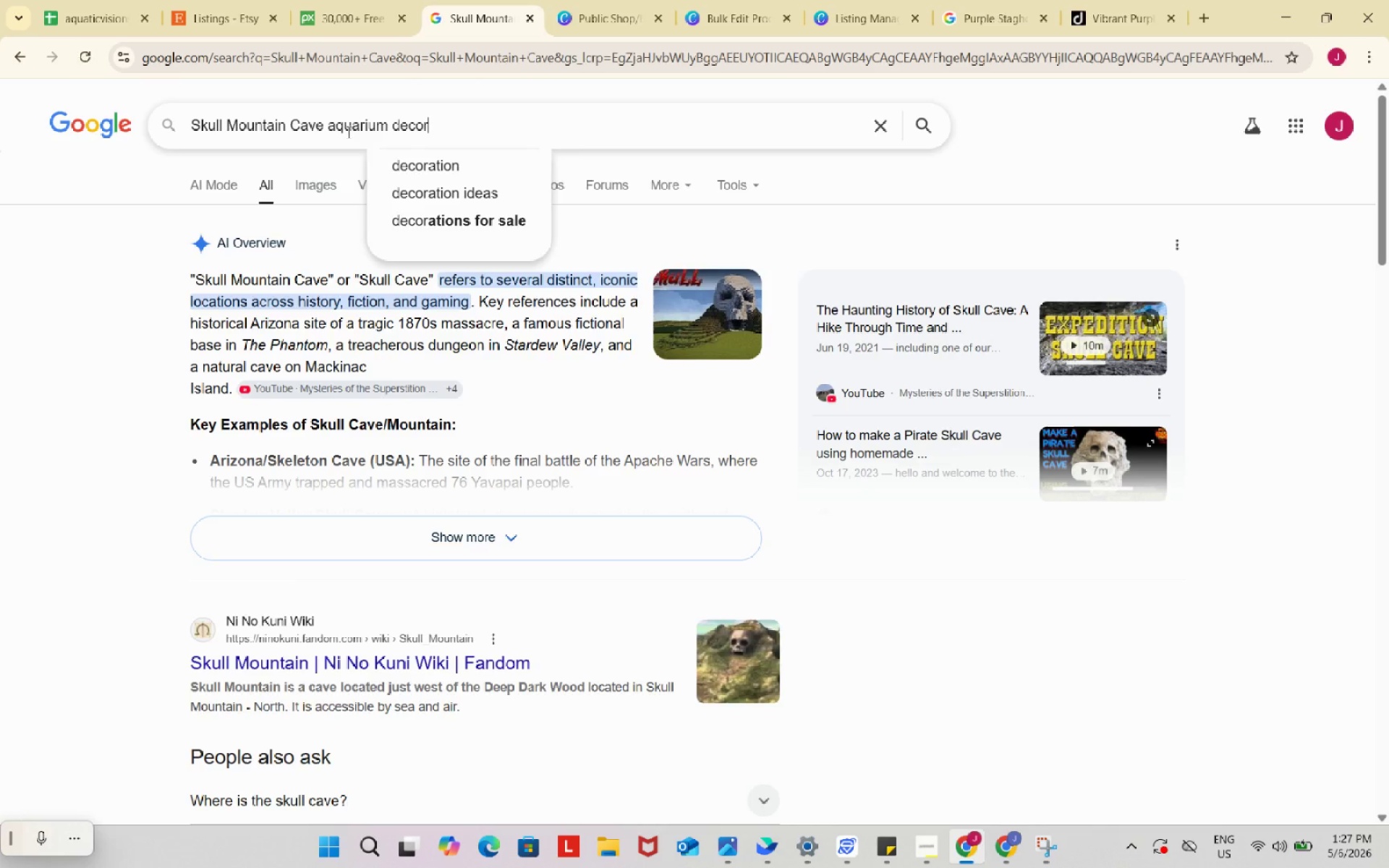 
key(Enter)
 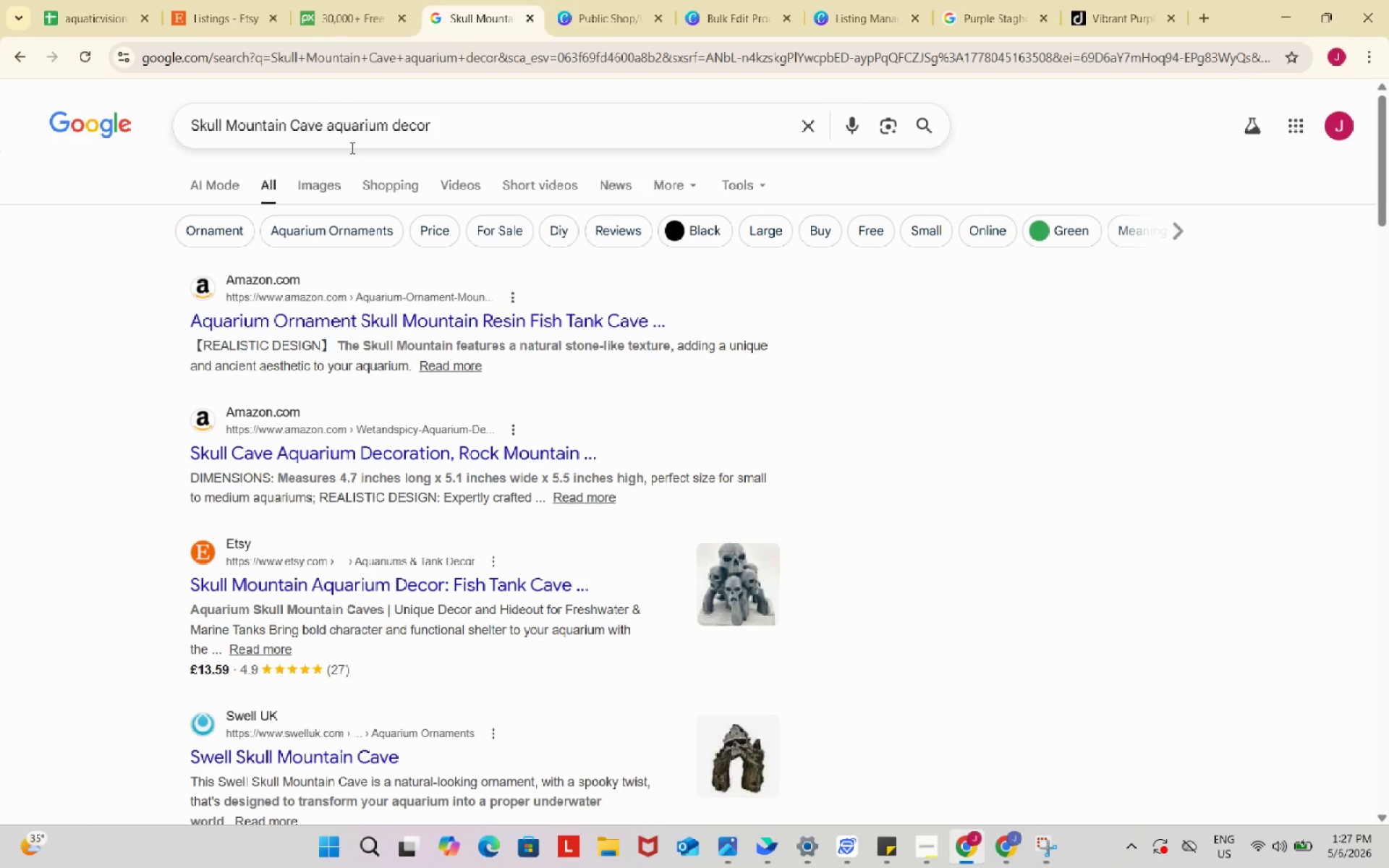 
wait(14.03)
 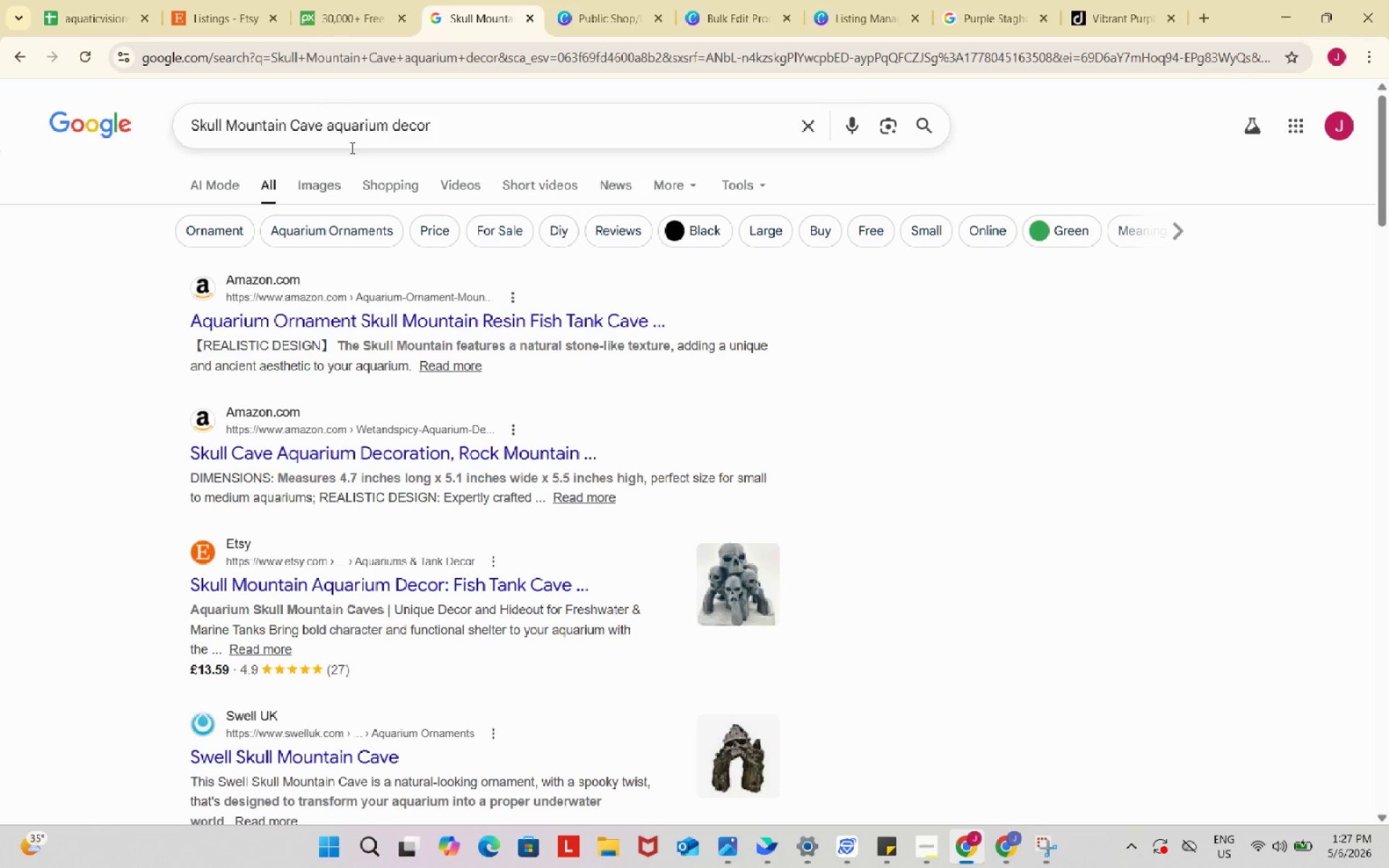 
left_click([368, 319])
 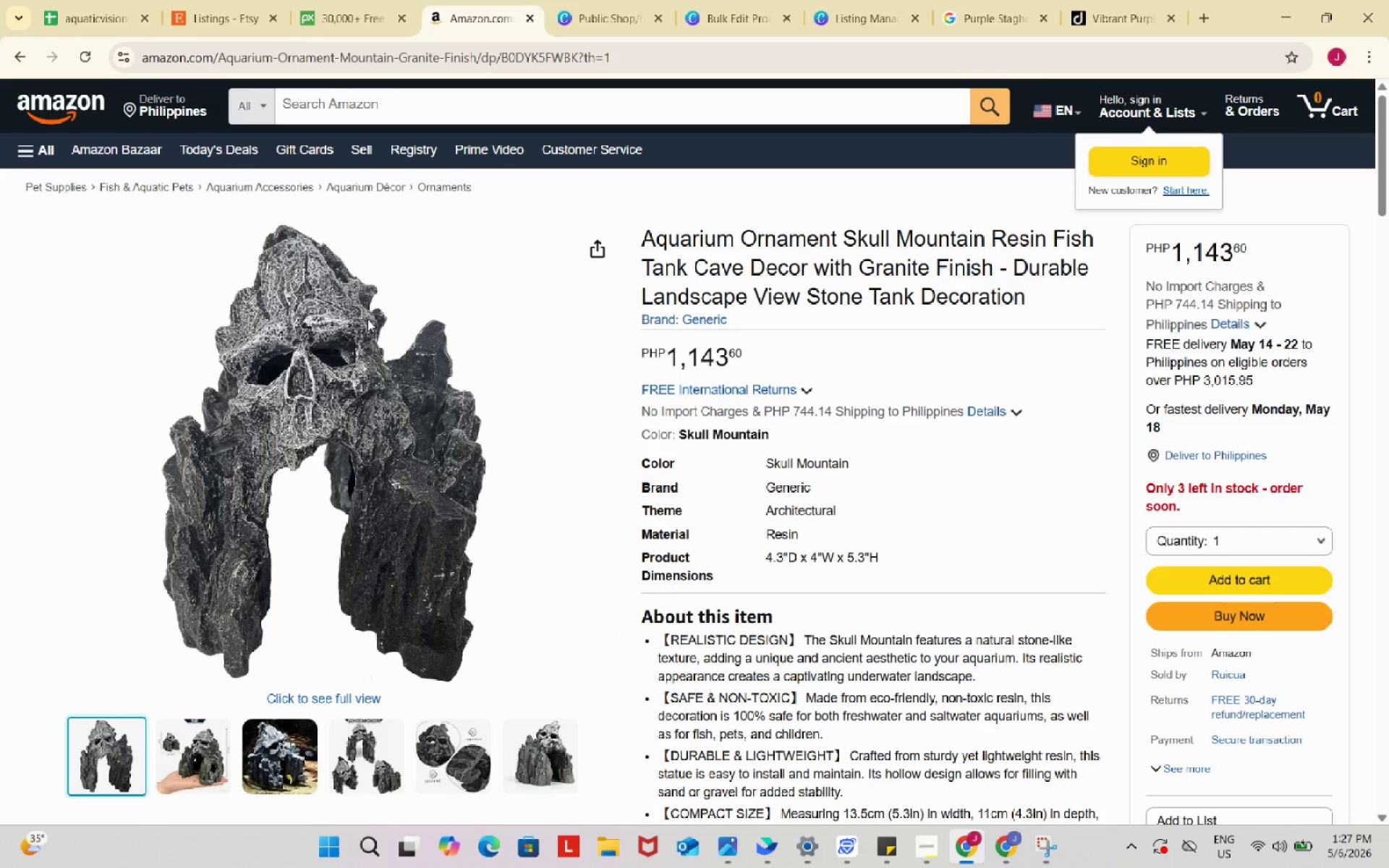 
left_click([218, 0])
 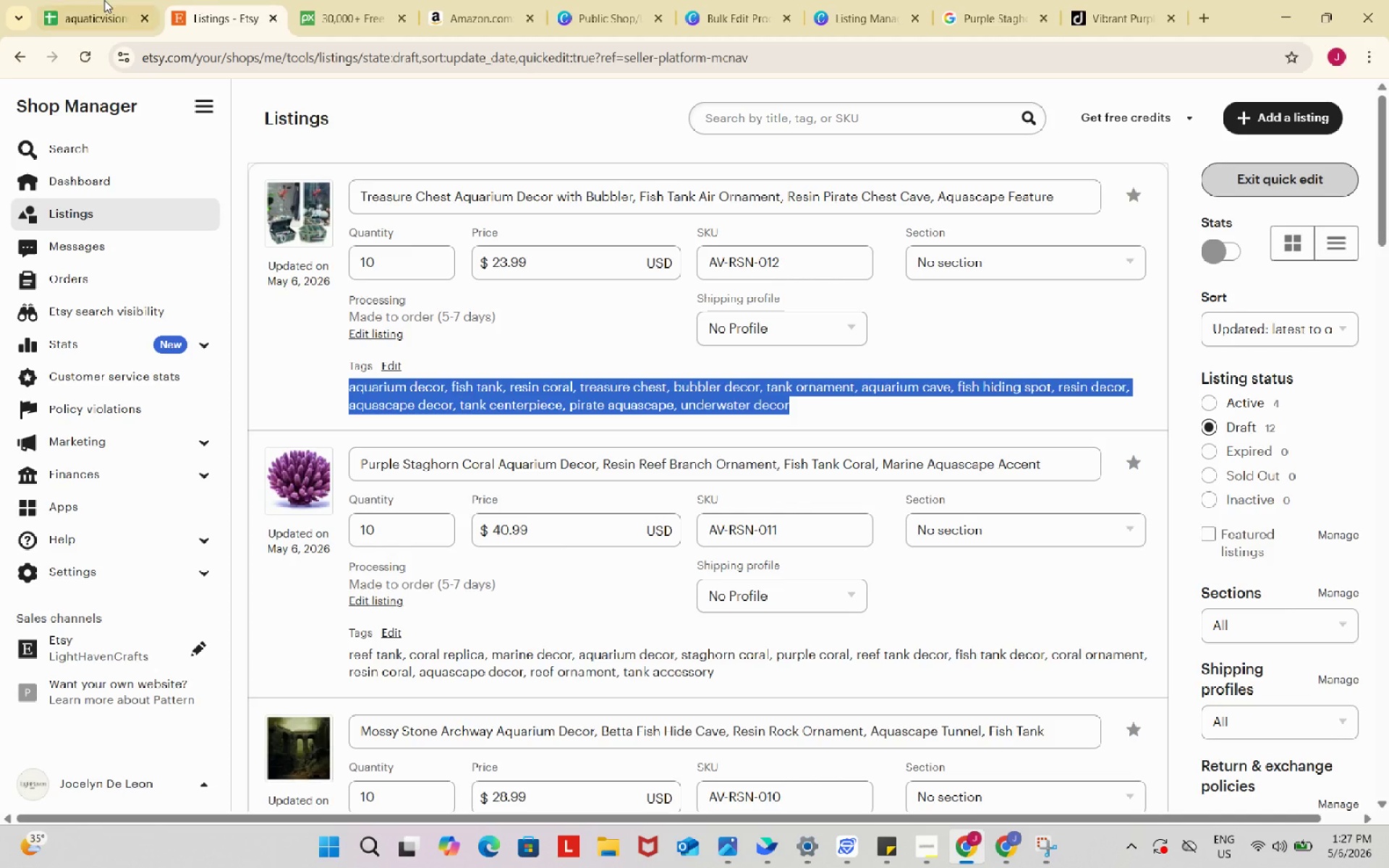 
left_click([102, 0])
 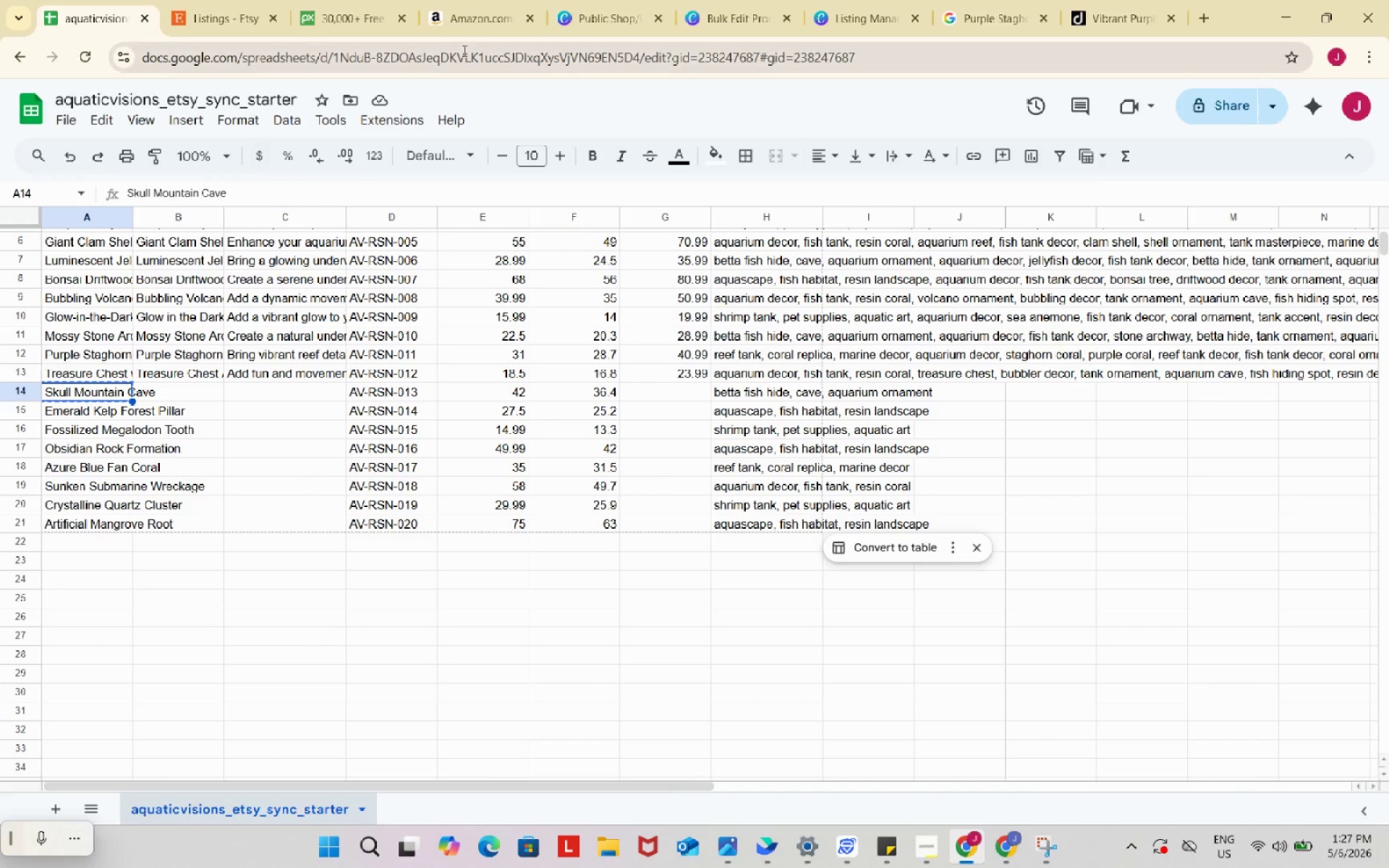 
left_click([474, 7])
 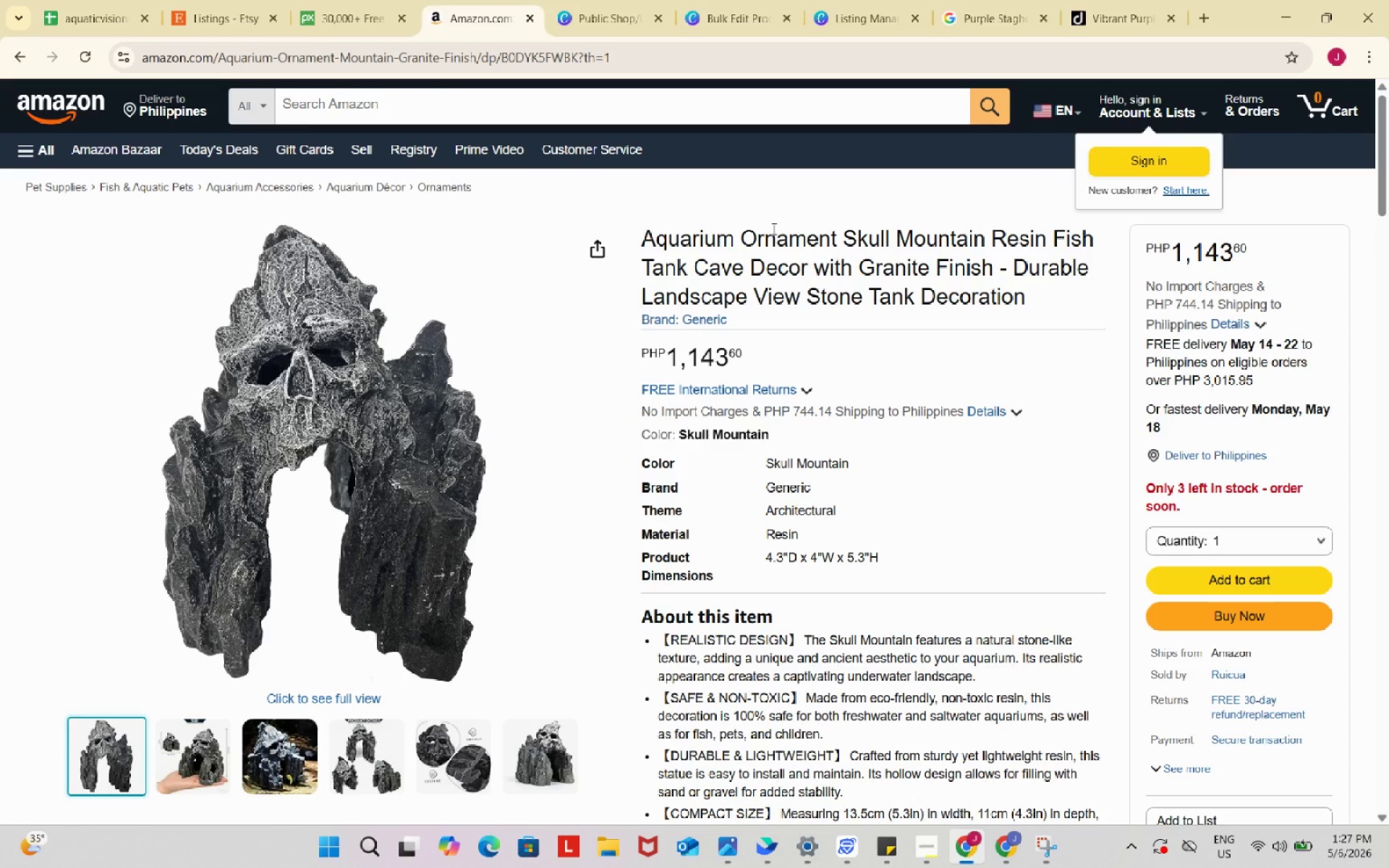 
key(Meta+Shift+S)
 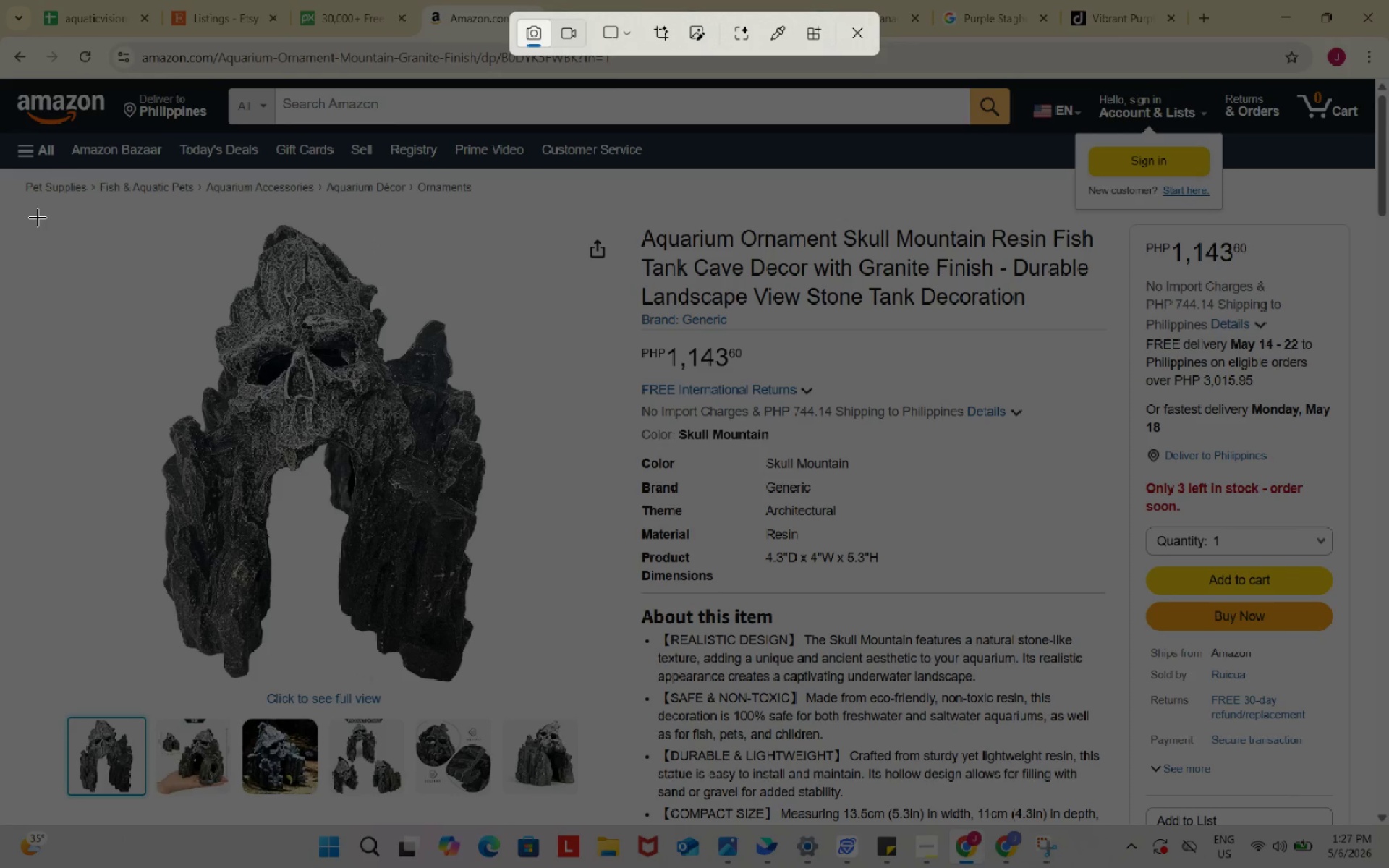 
left_click_drag(start_coordinate=[46, 207], to_coordinate=[576, 686])
 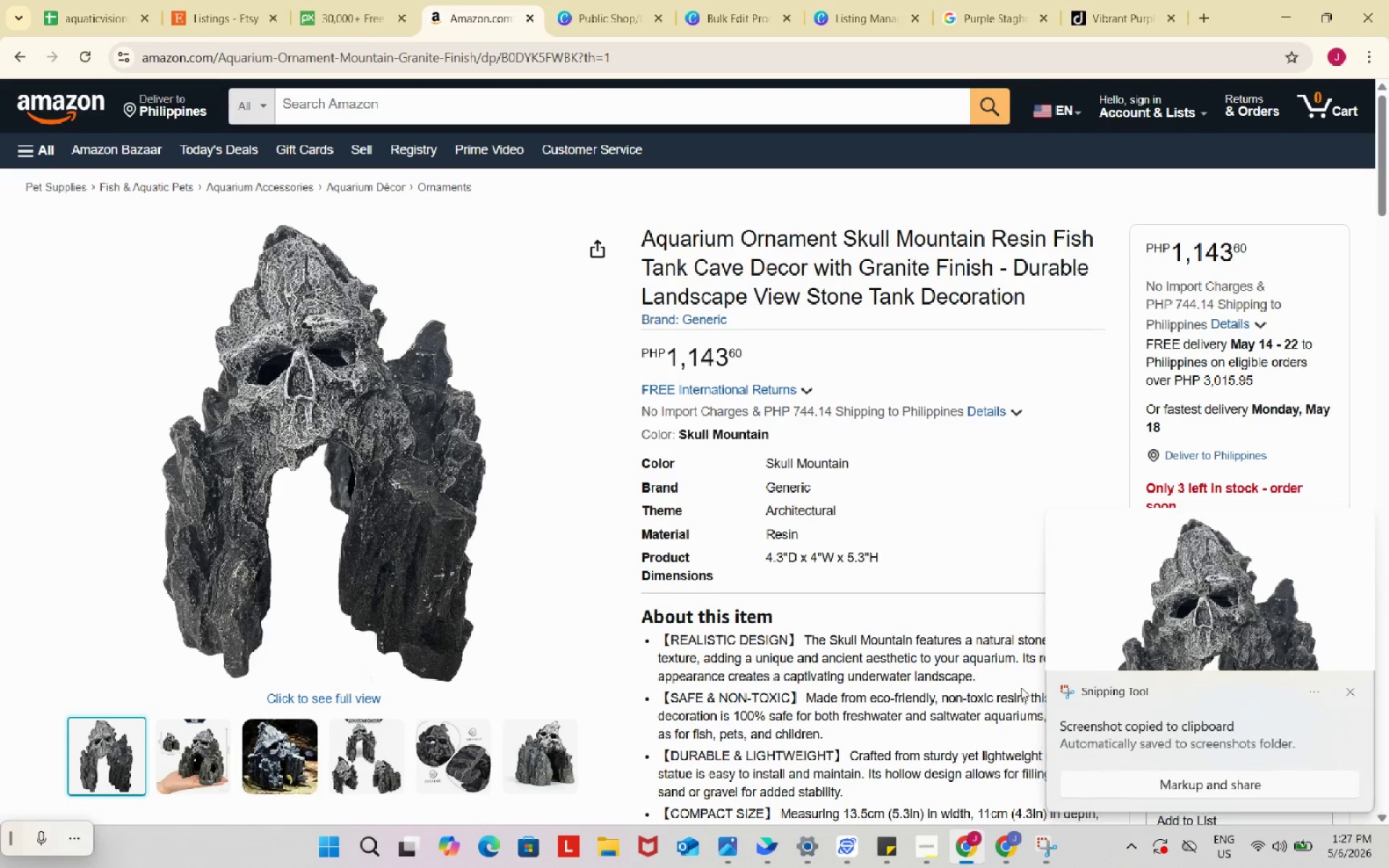 
left_click([1130, 631])
 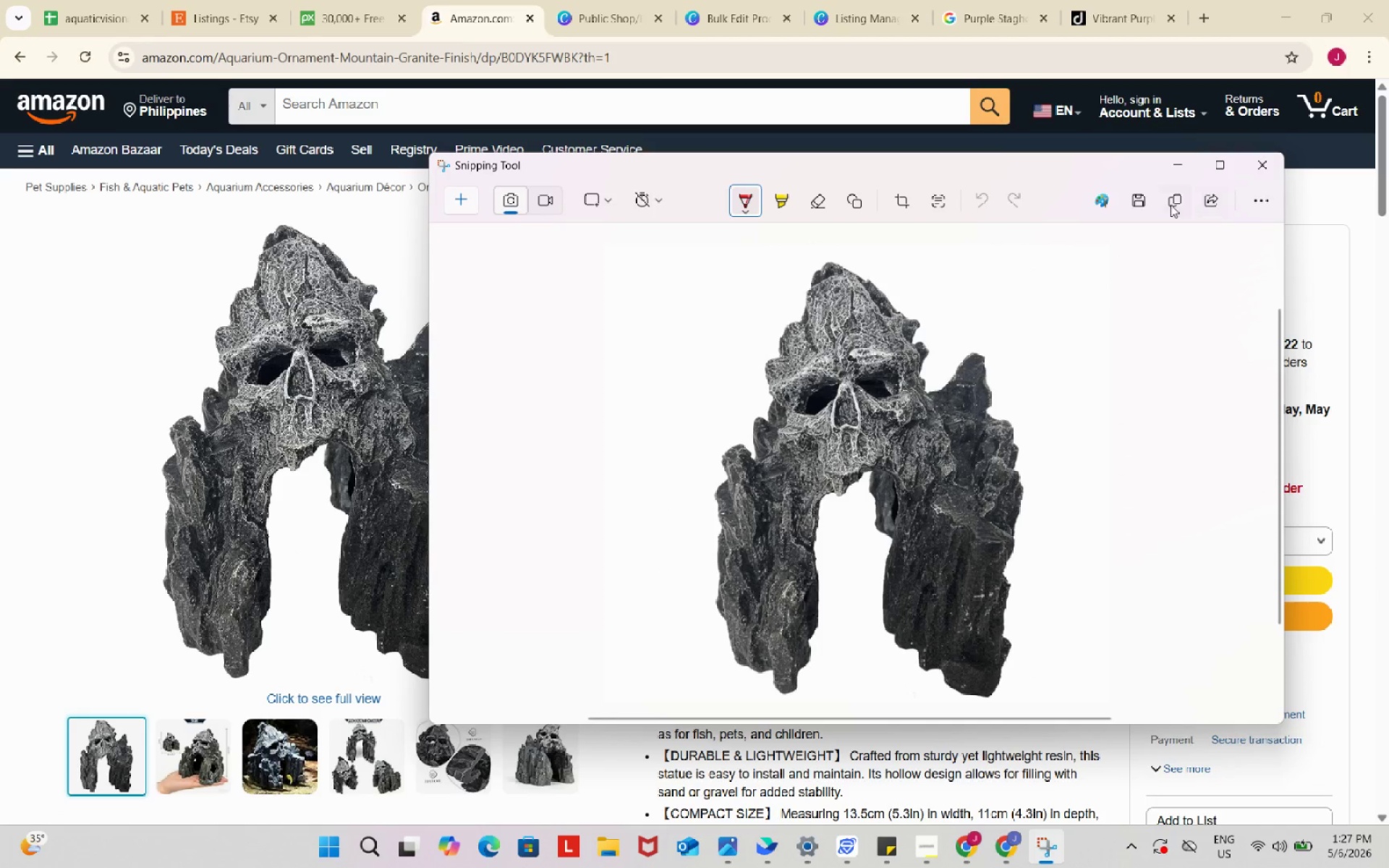 
left_click([1140, 197])
 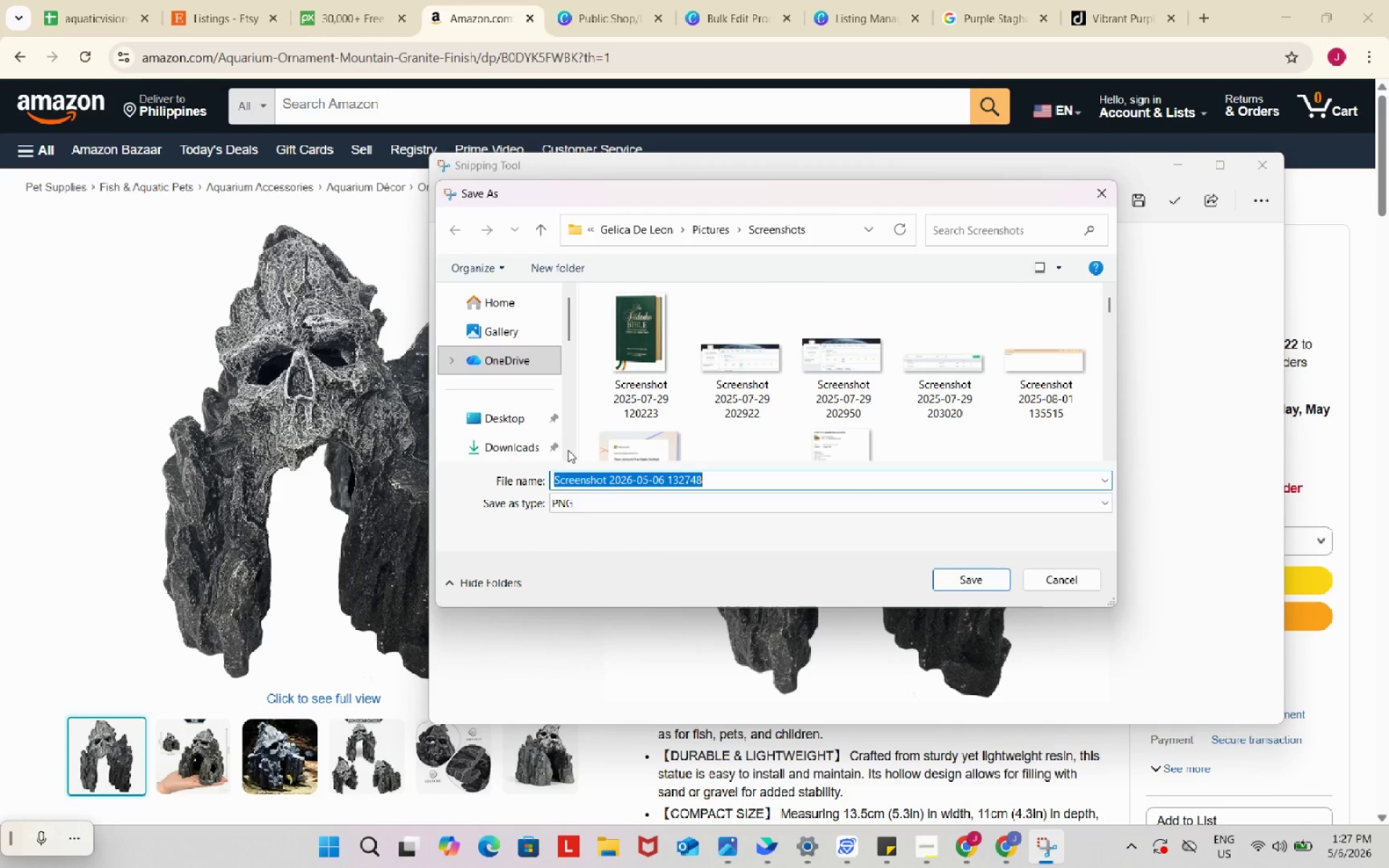 
left_click([532, 443])
 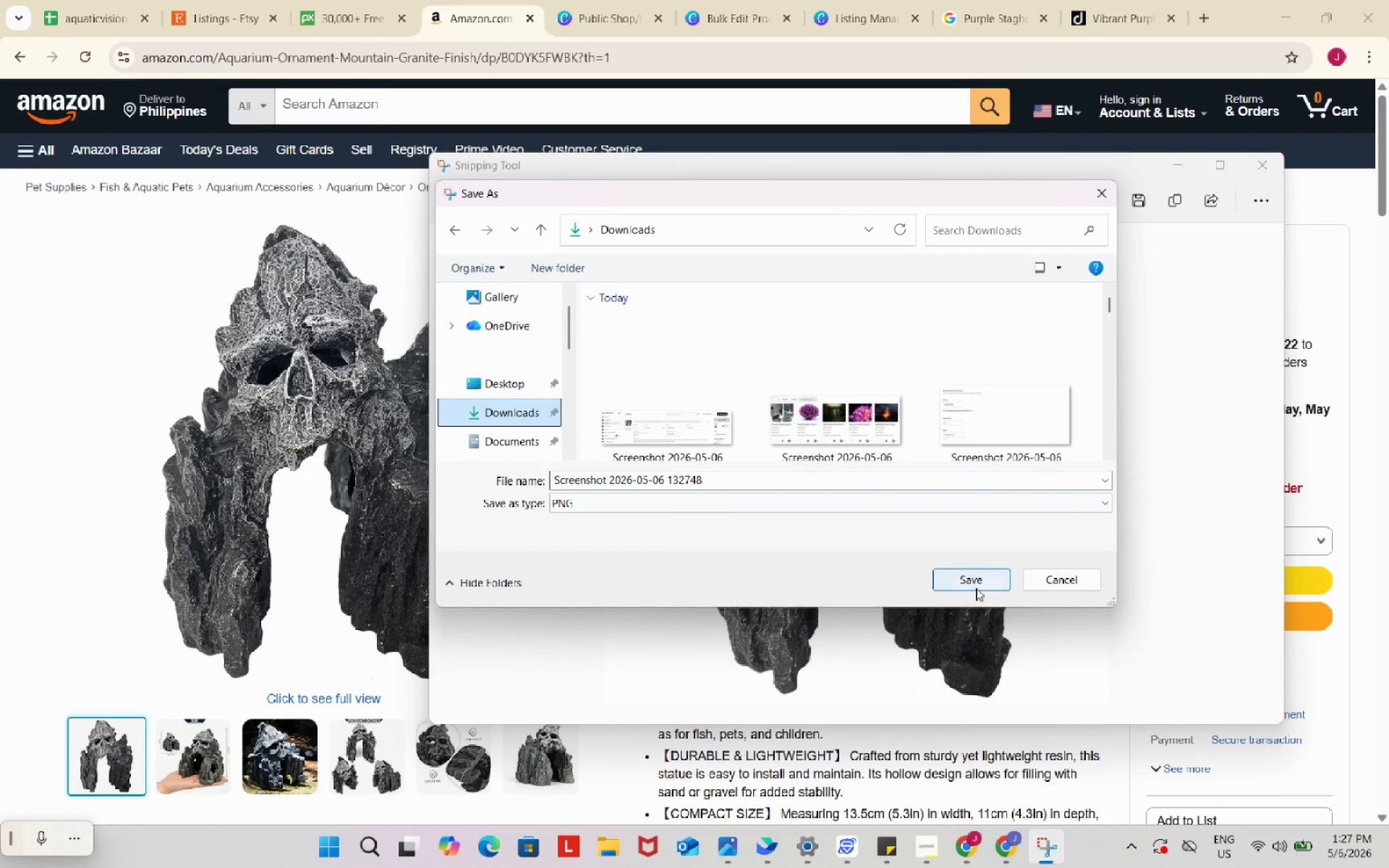 
left_click([976, 580])
 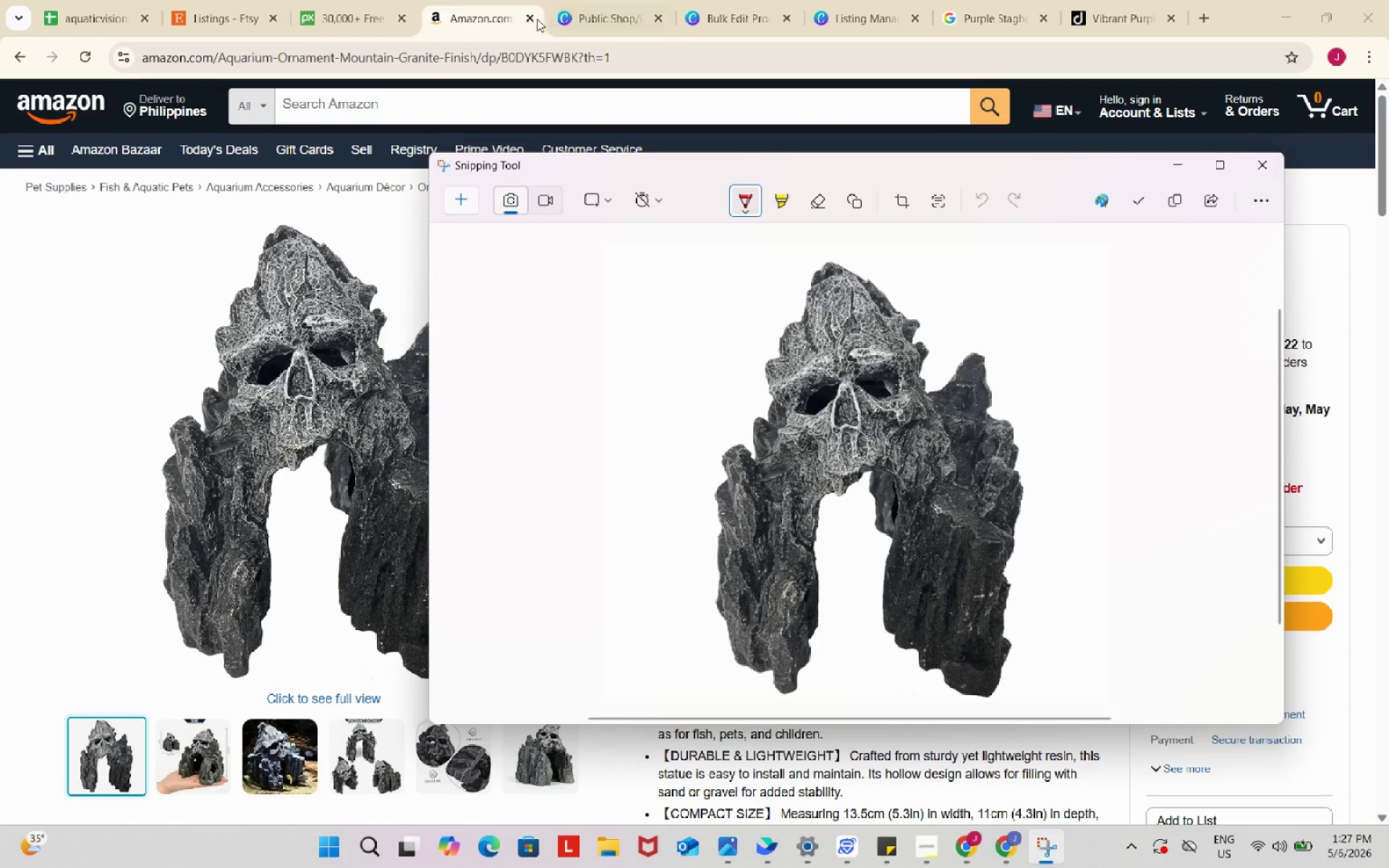 
left_click([532, 15])
 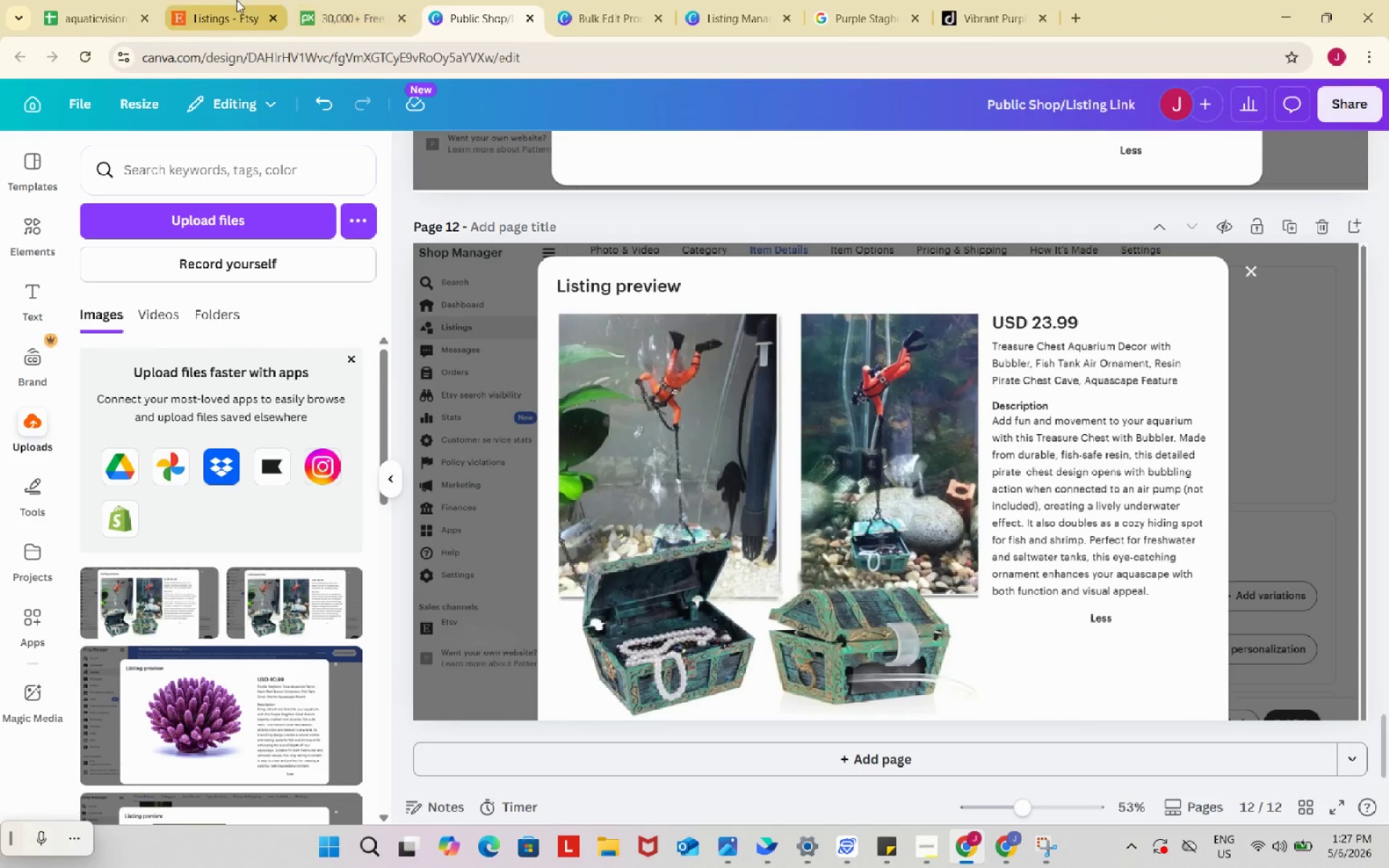 
left_click([234, 0])
 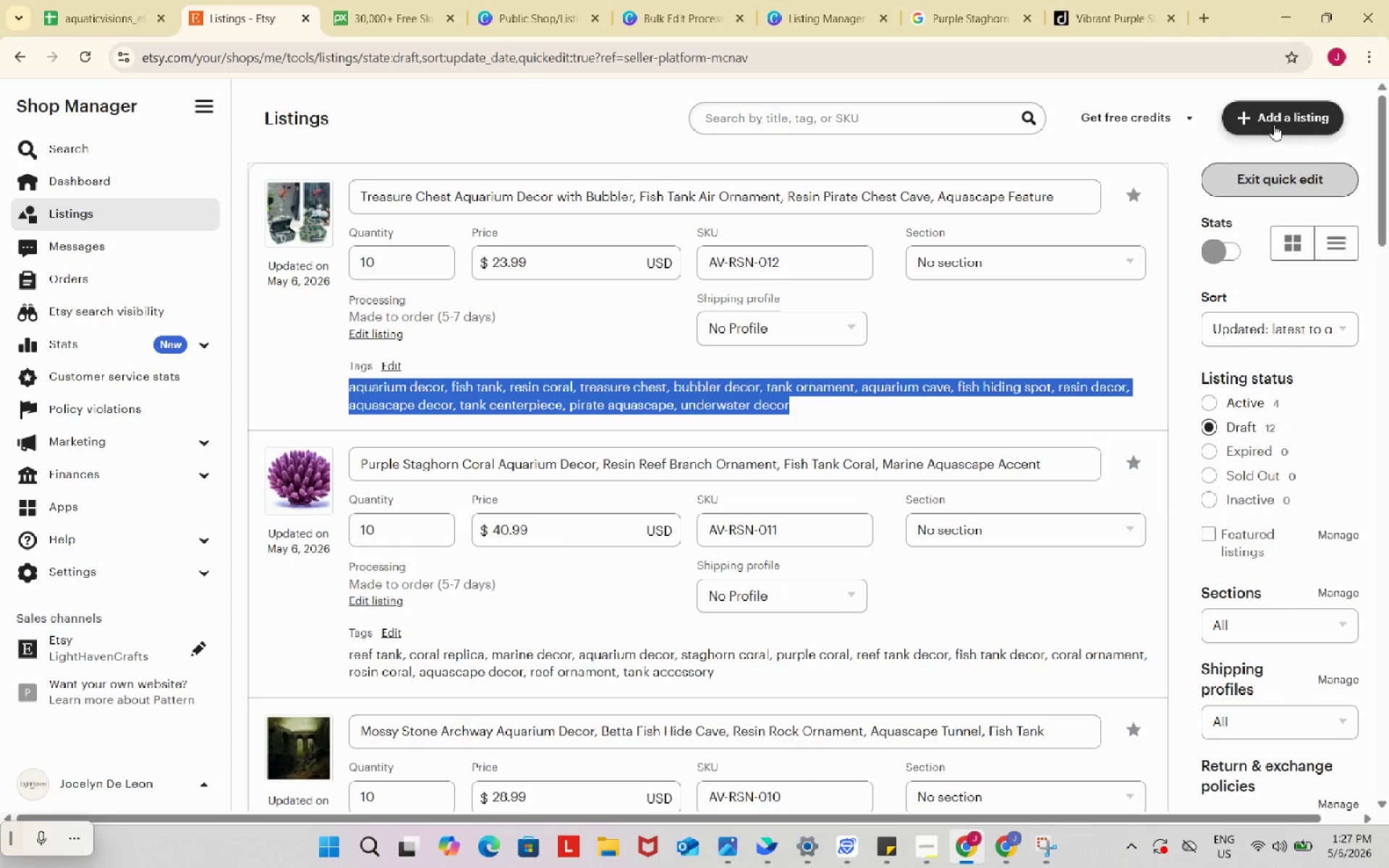 
left_click([1273, 119])
 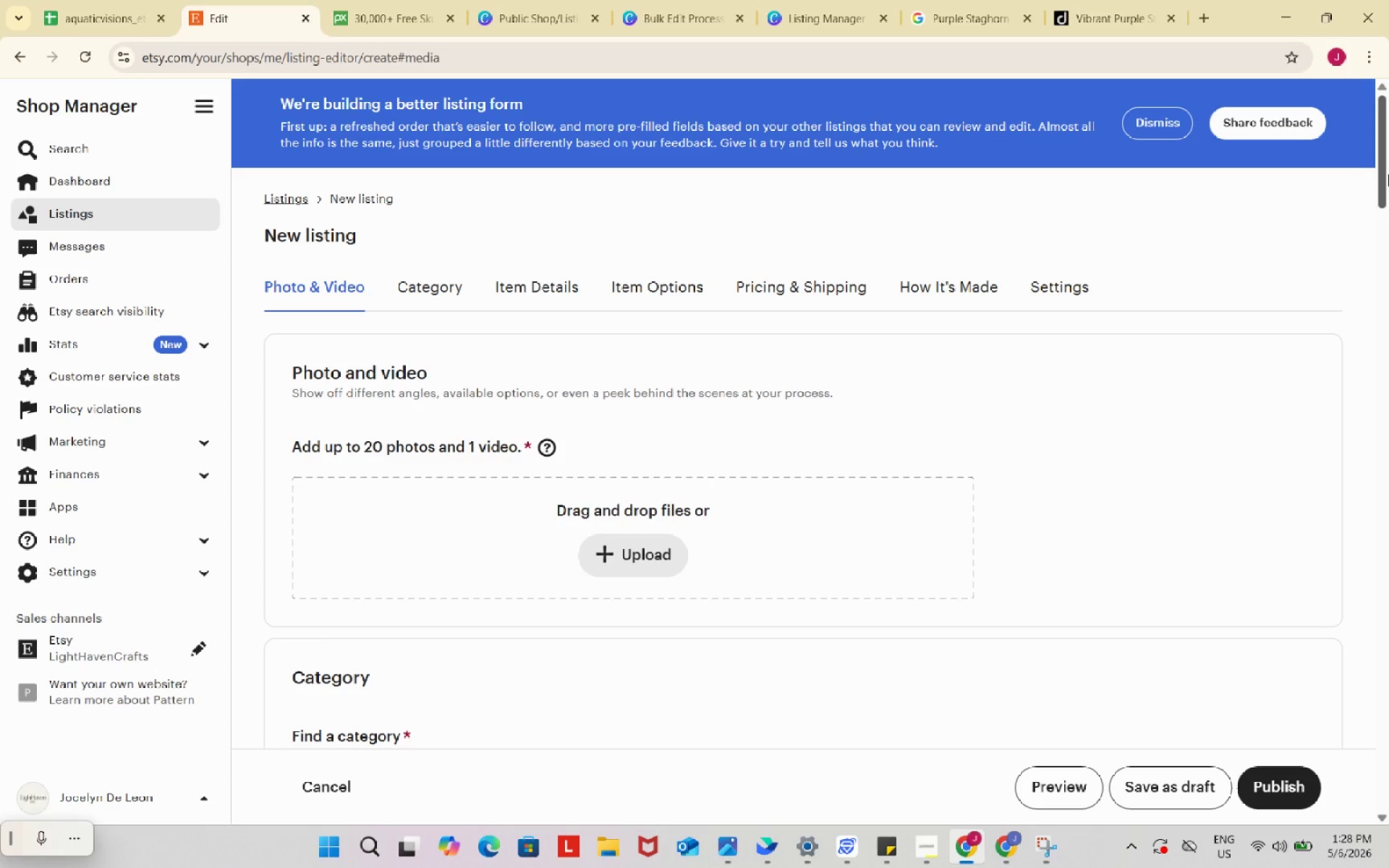 
wait(27.94)
 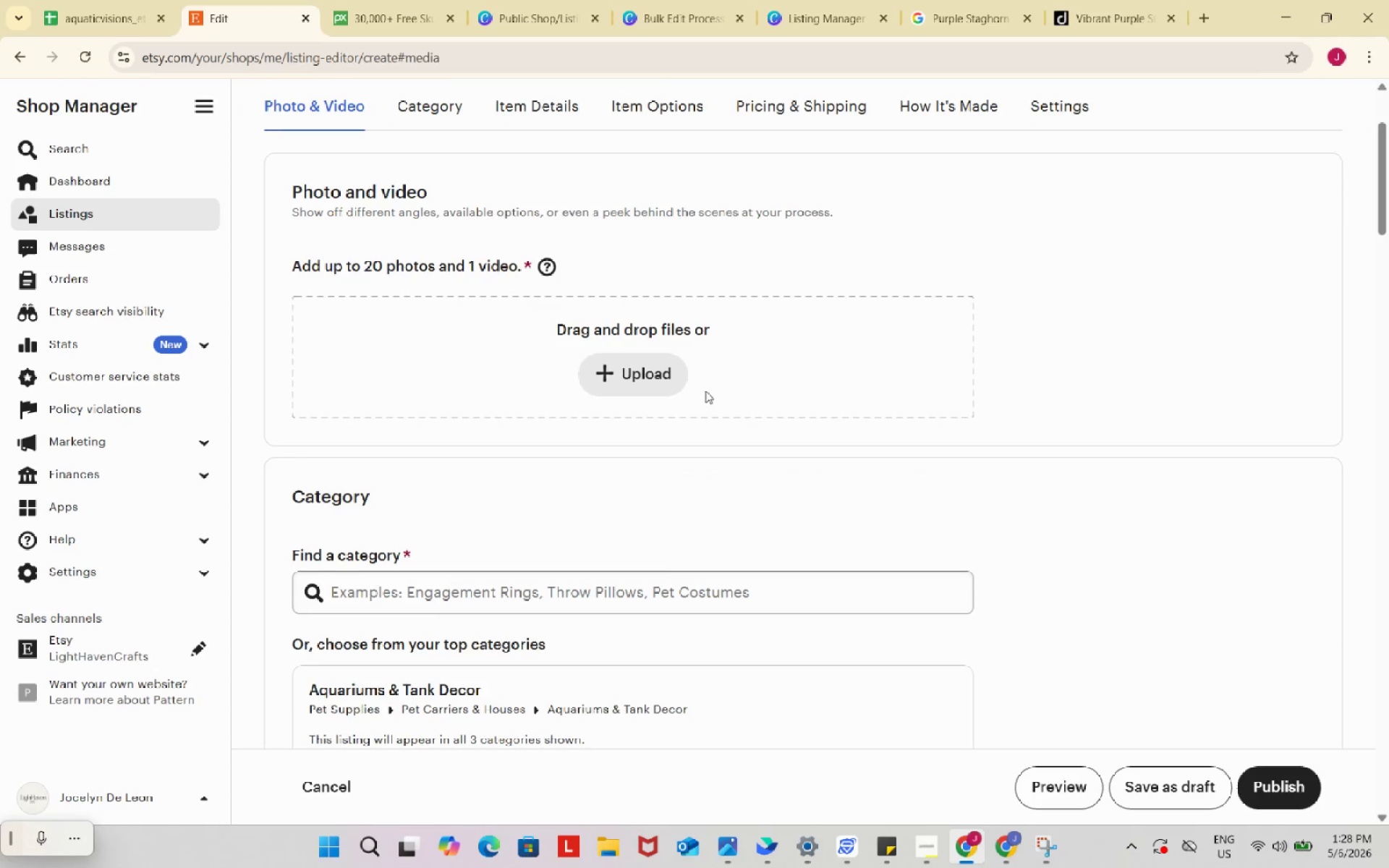 
left_click([630, 376])
 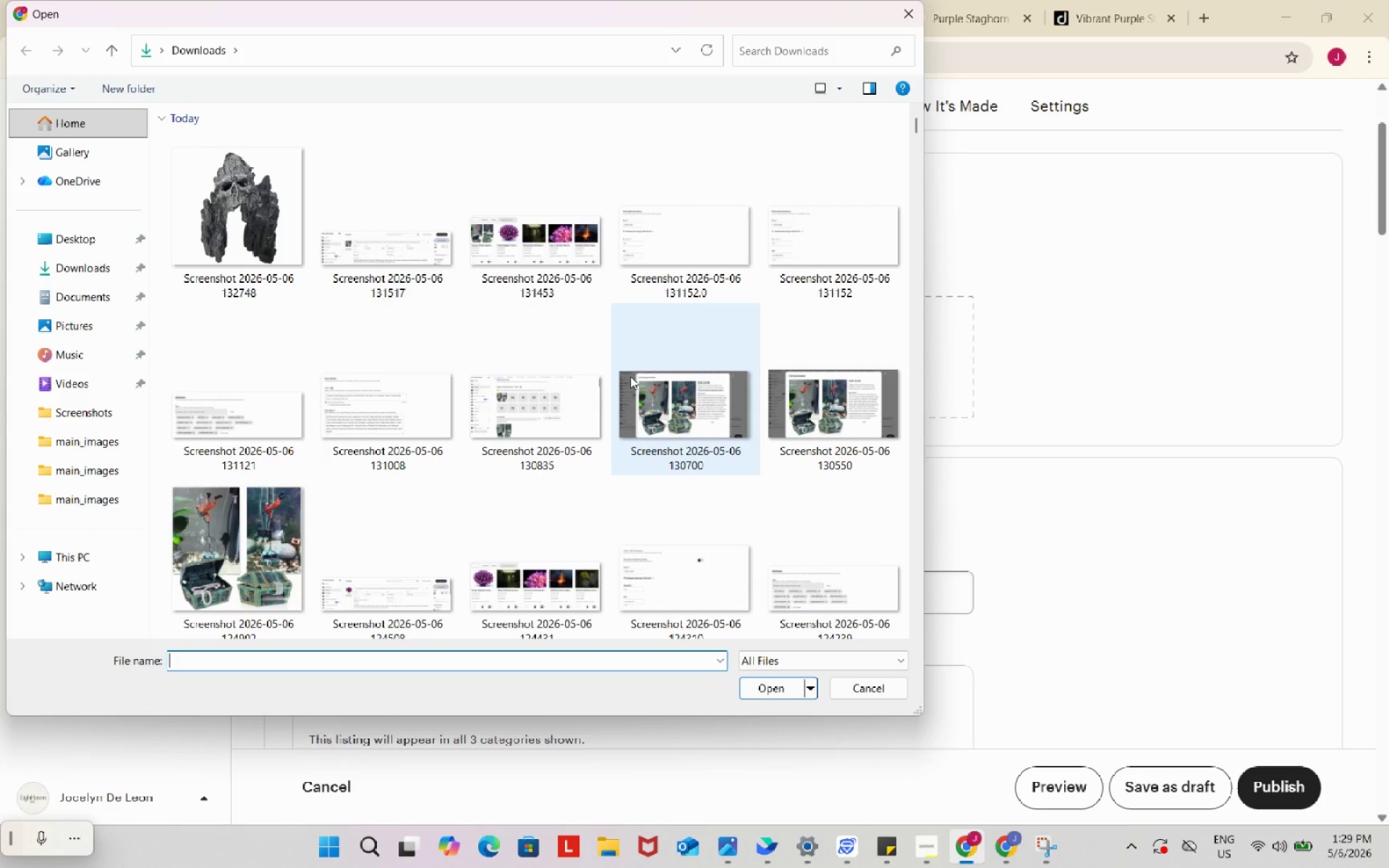 
scroll: coordinate [971, 388], scroll_direction: down, amount: 2.0
 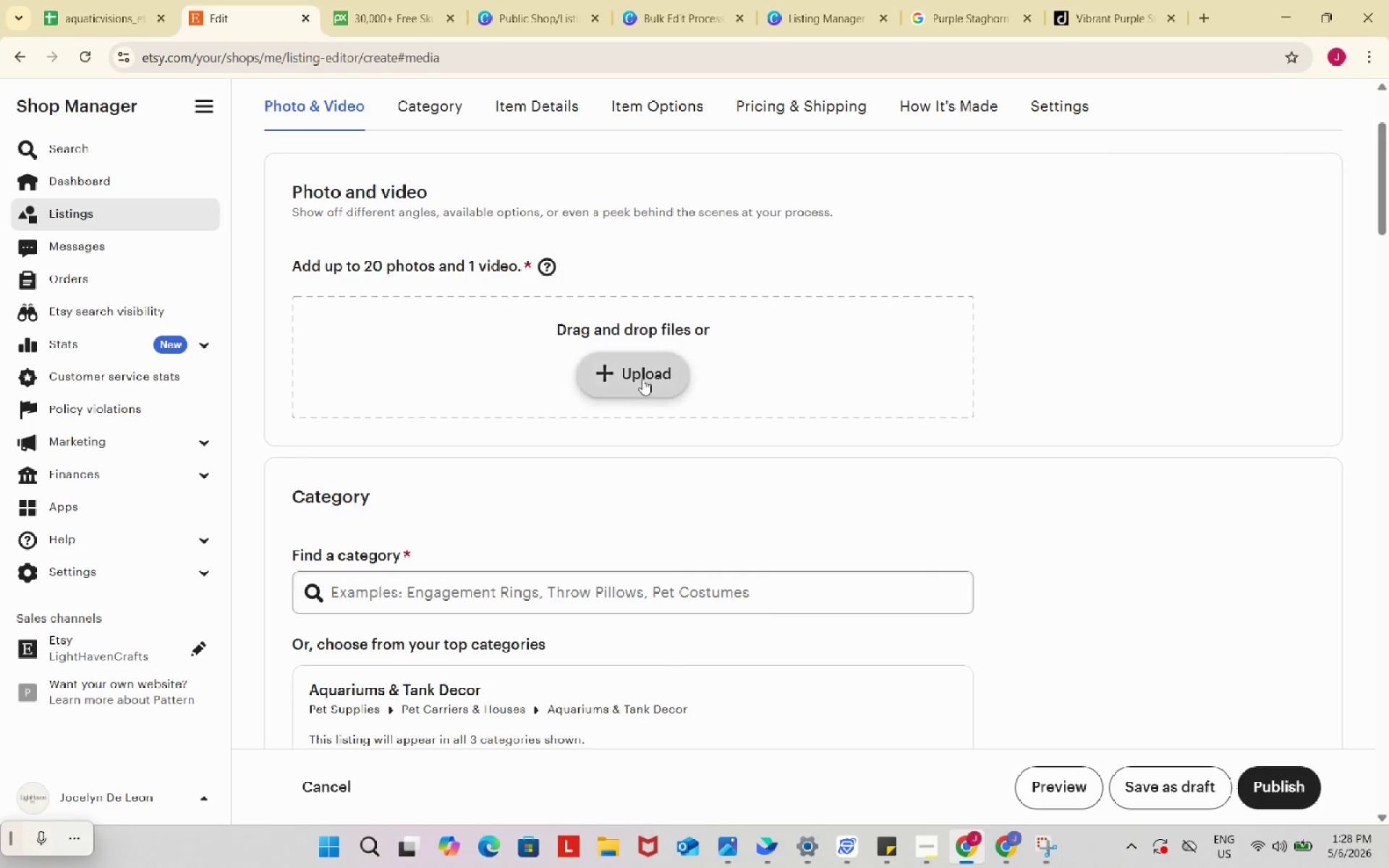 
wait(52.8)
 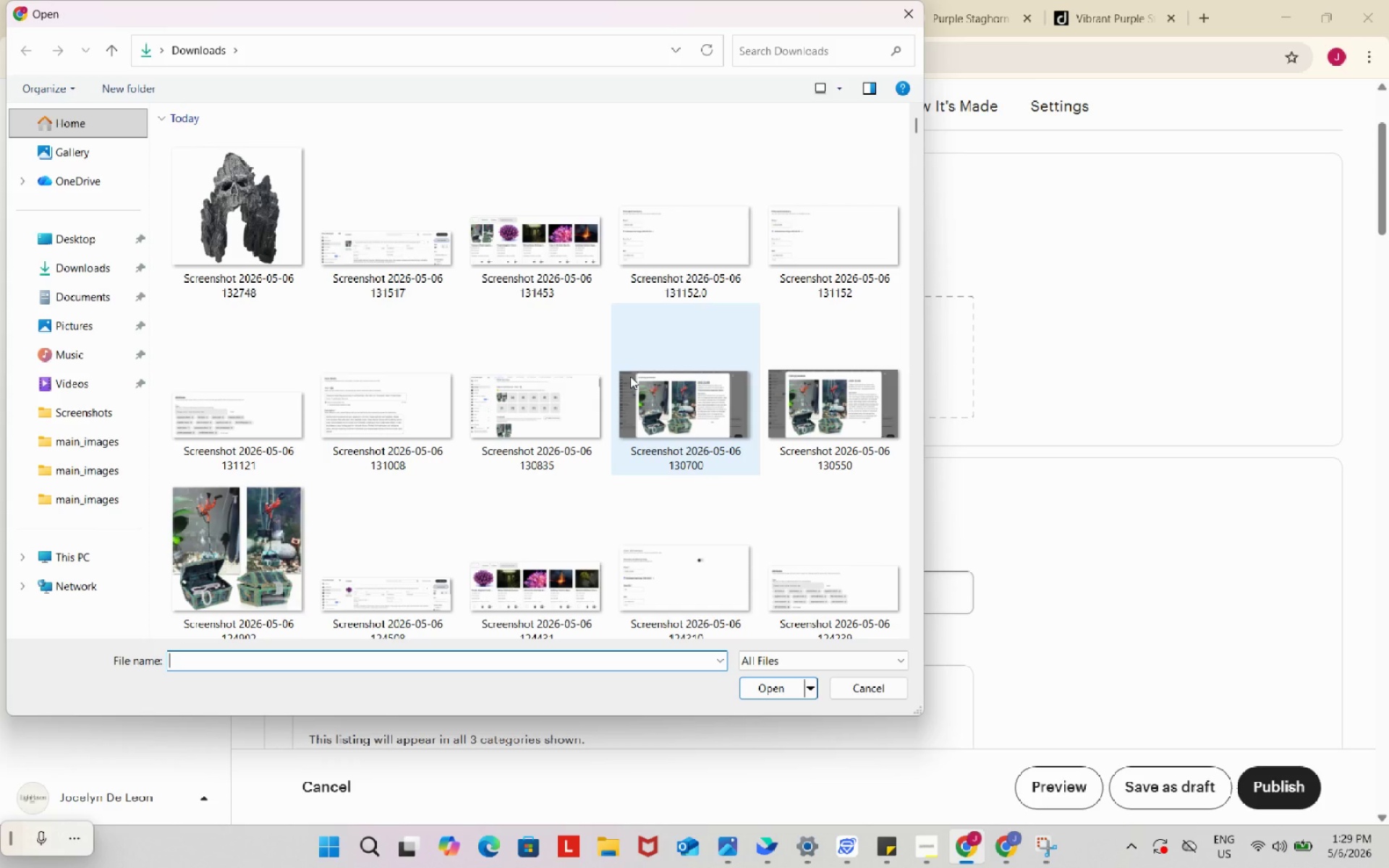 
left_click([293, 219])
 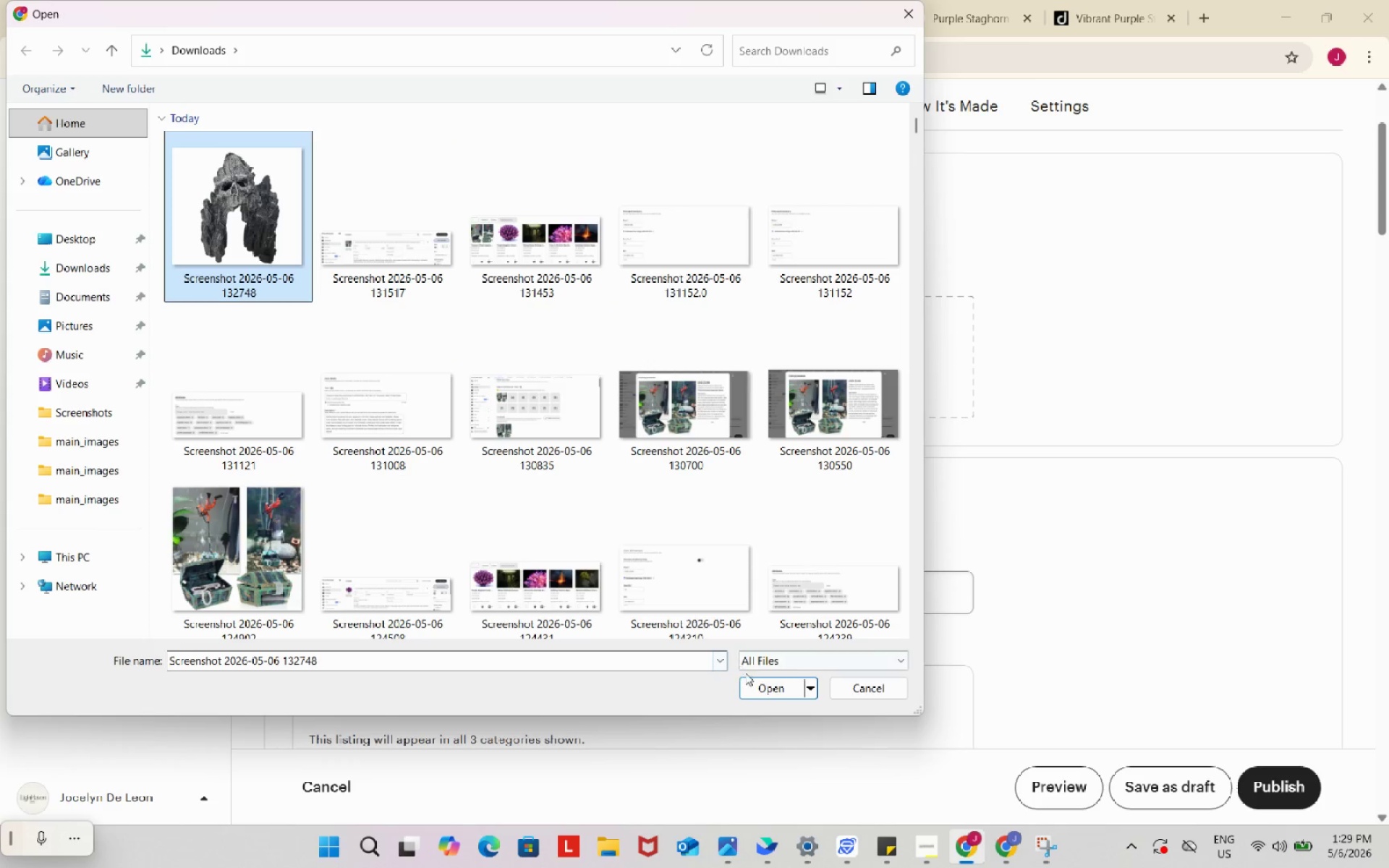 
left_click([757, 687])
 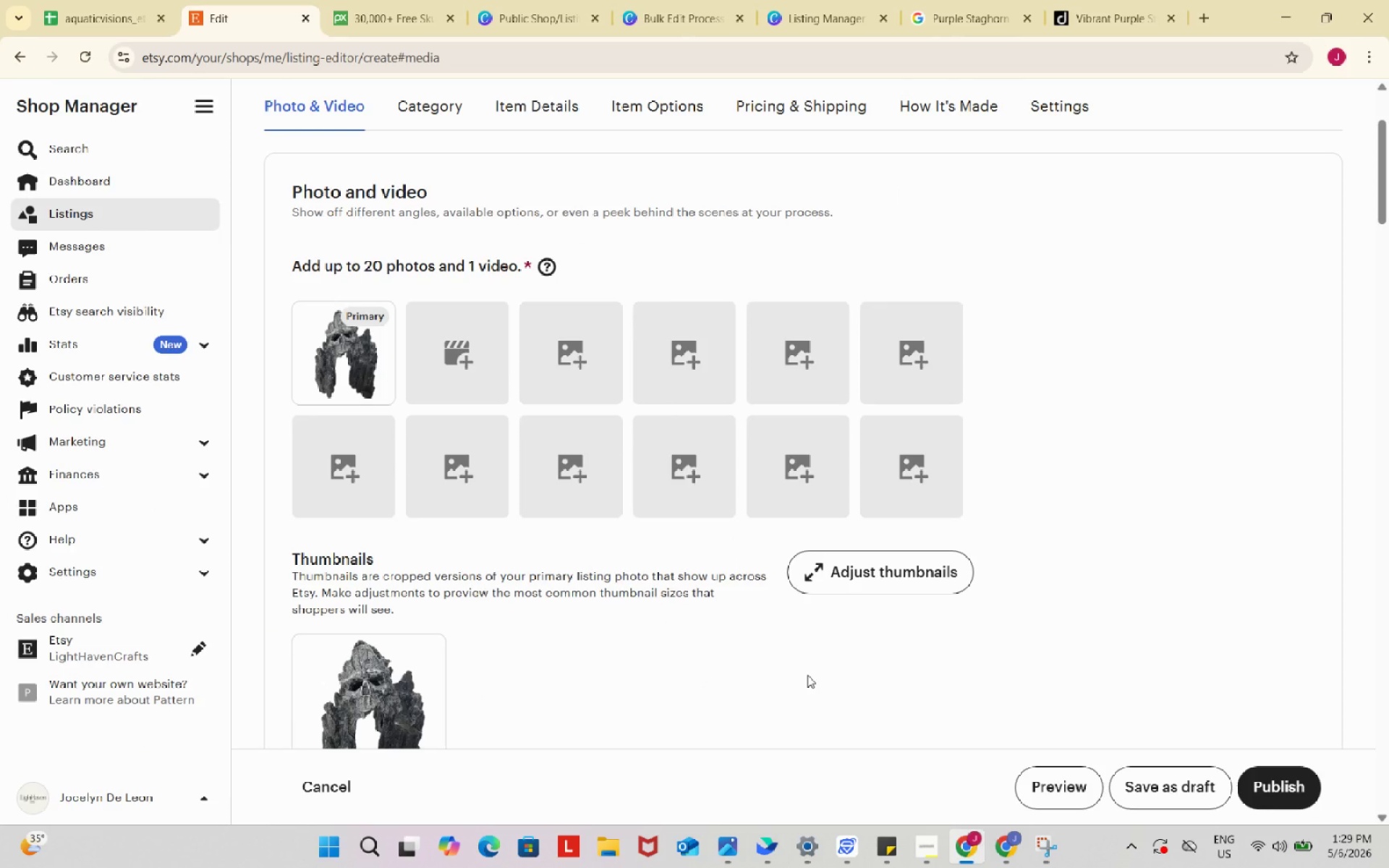 
wait(31.86)
 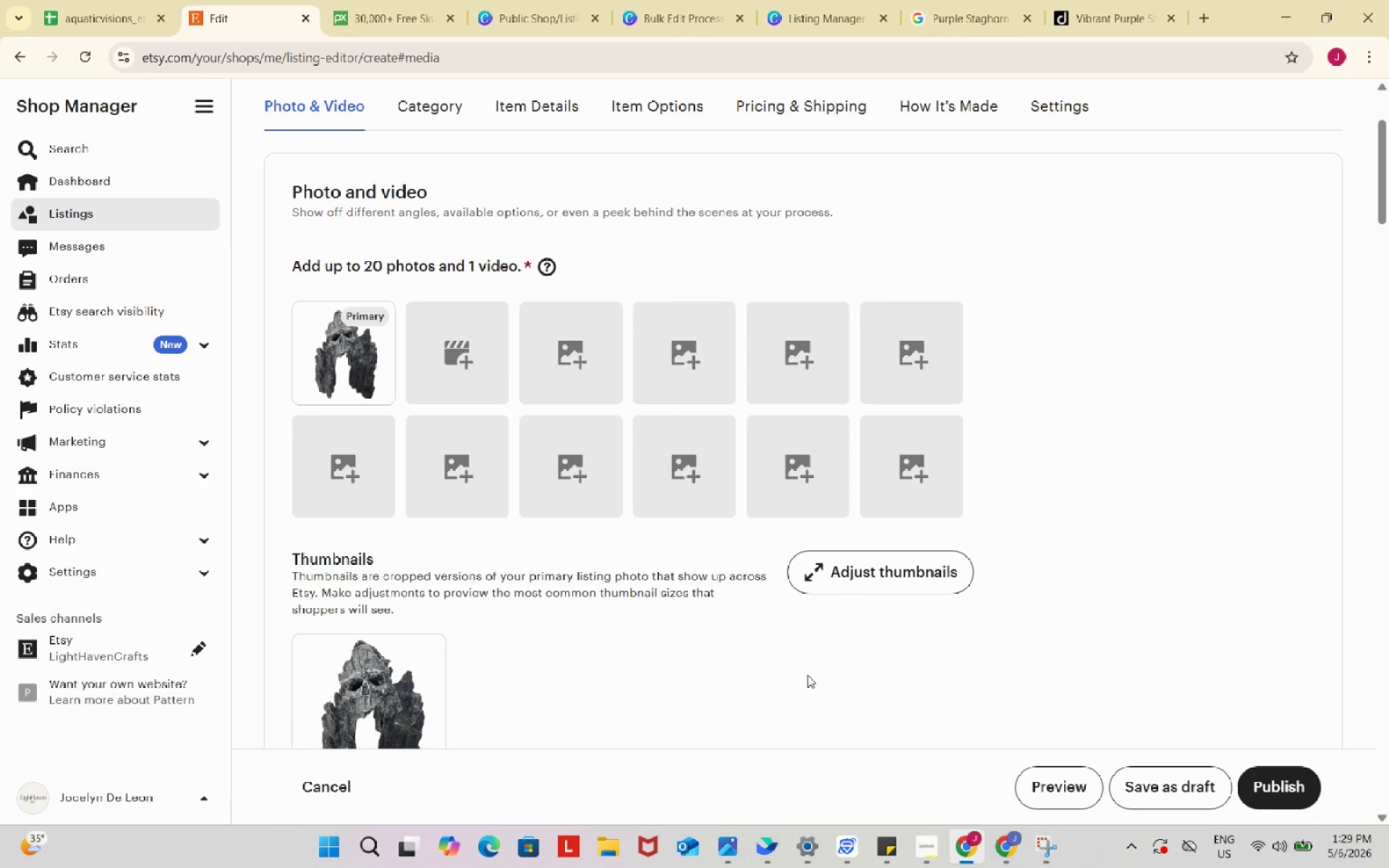 
scroll: coordinate [851, 676], scroll_direction: up, amount: 1.0
 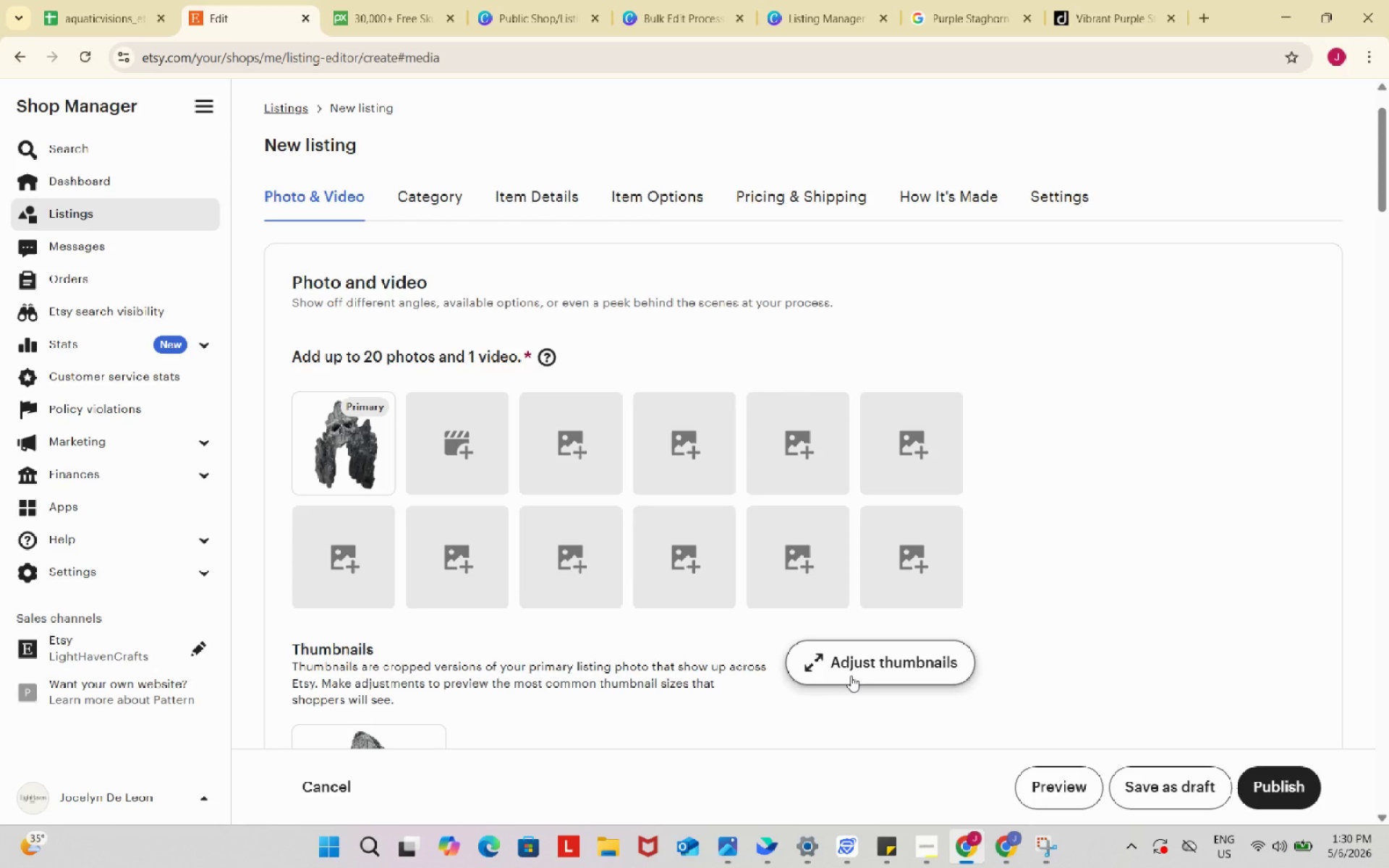 
wait(22.98)
 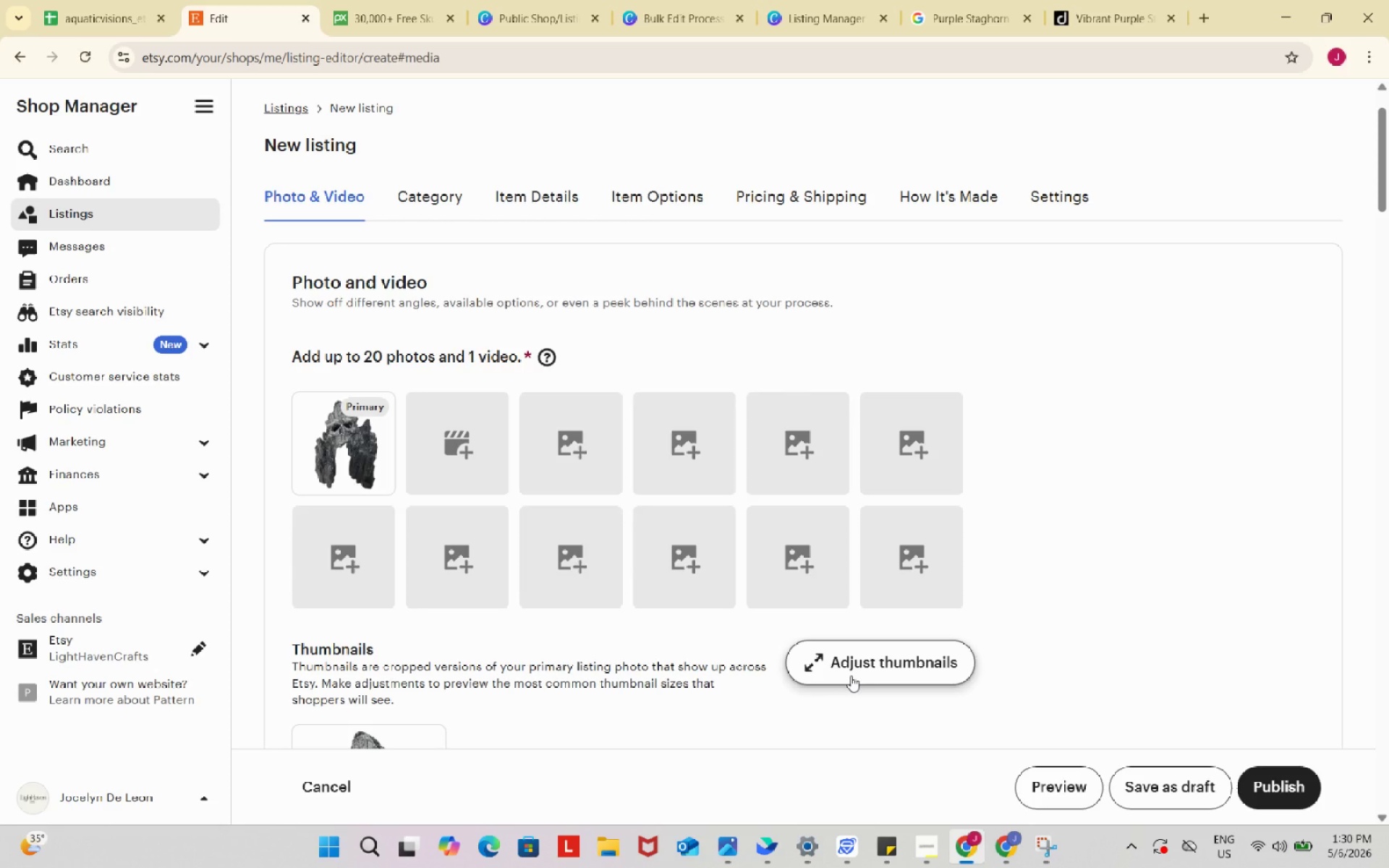 
scroll: coordinate [713, 564], scroll_direction: down, amount: 8.0
 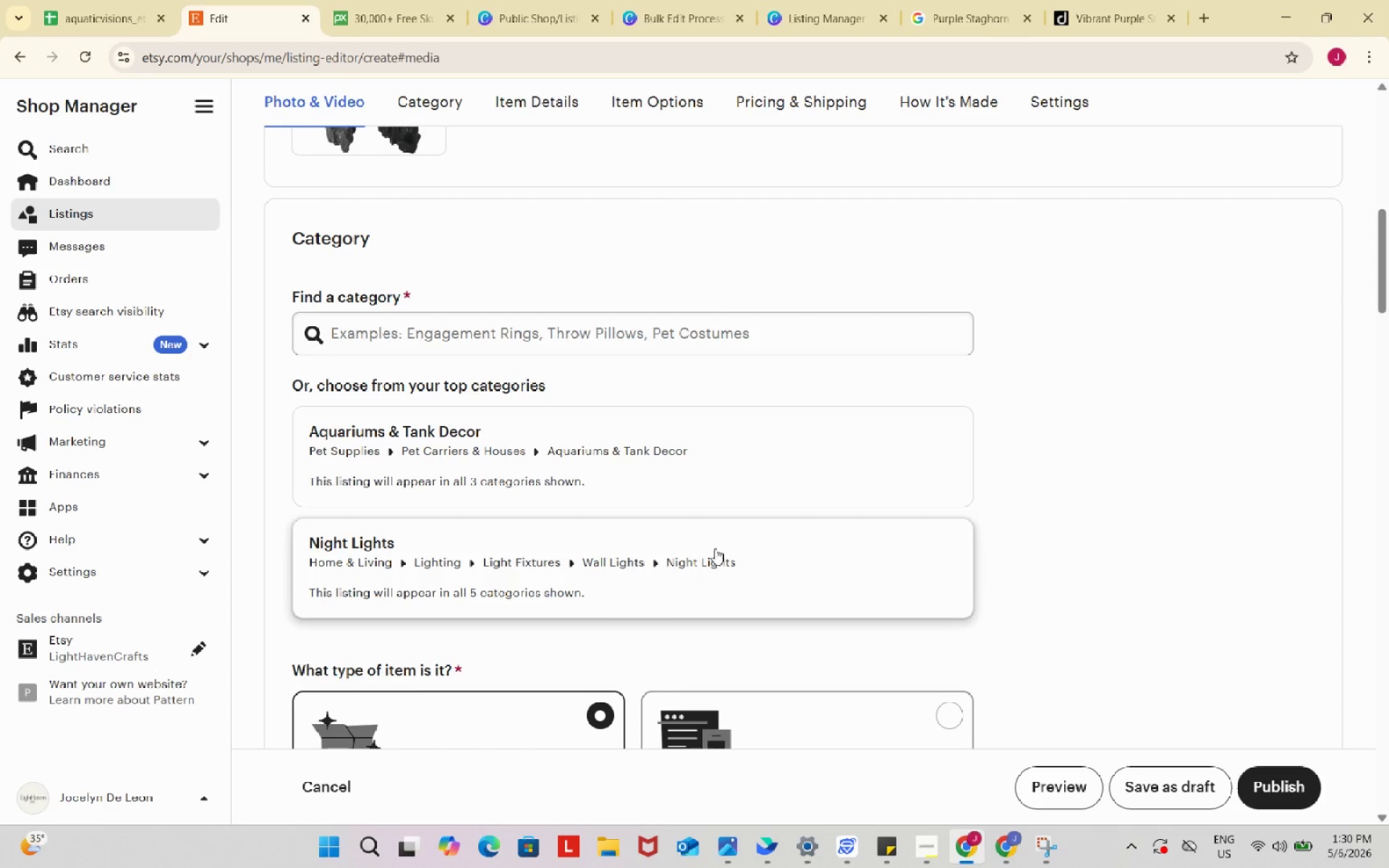 
left_click([715, 436])
 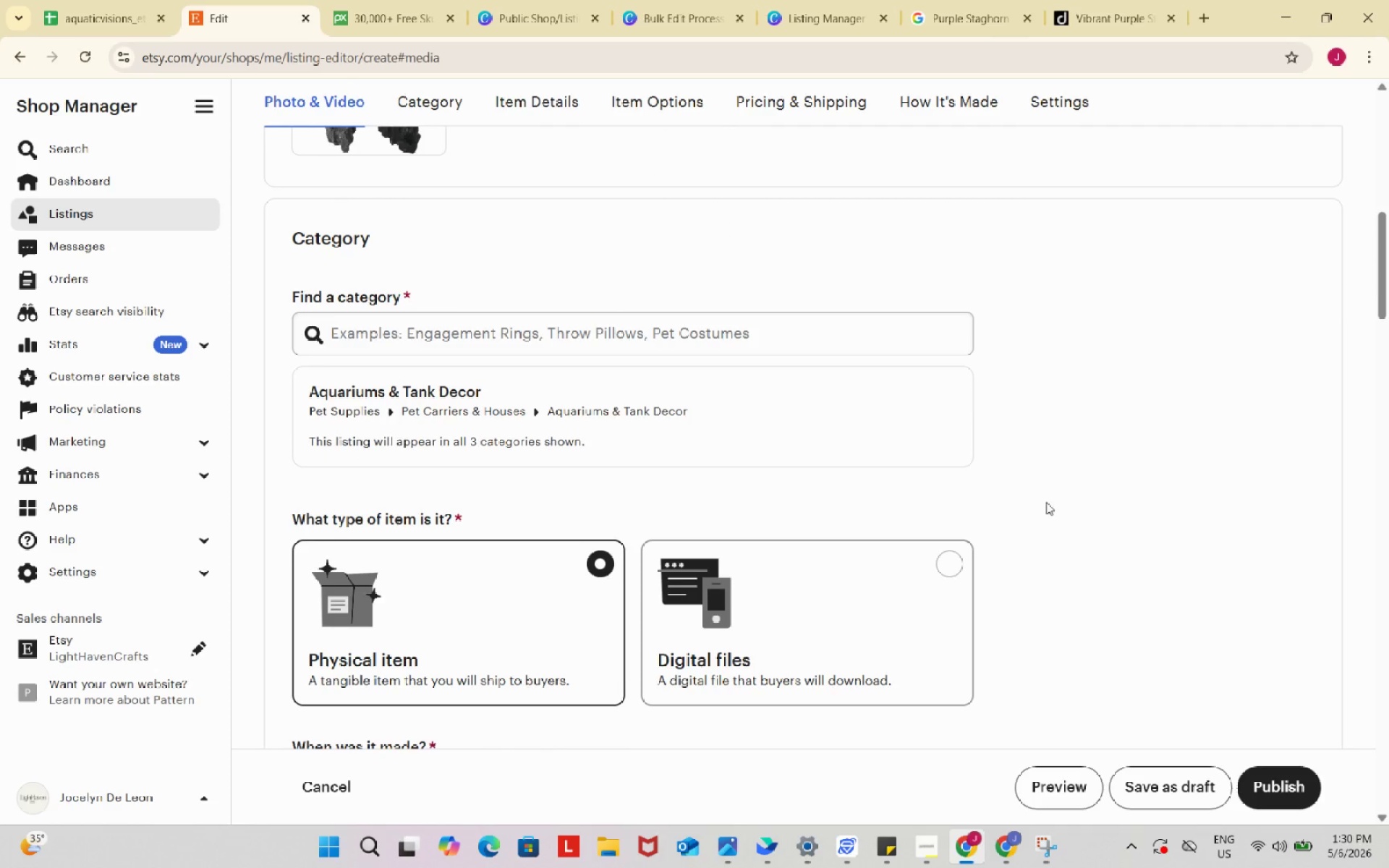 
scroll: coordinate [1046, 502], scroll_direction: down, amount: 5.0
 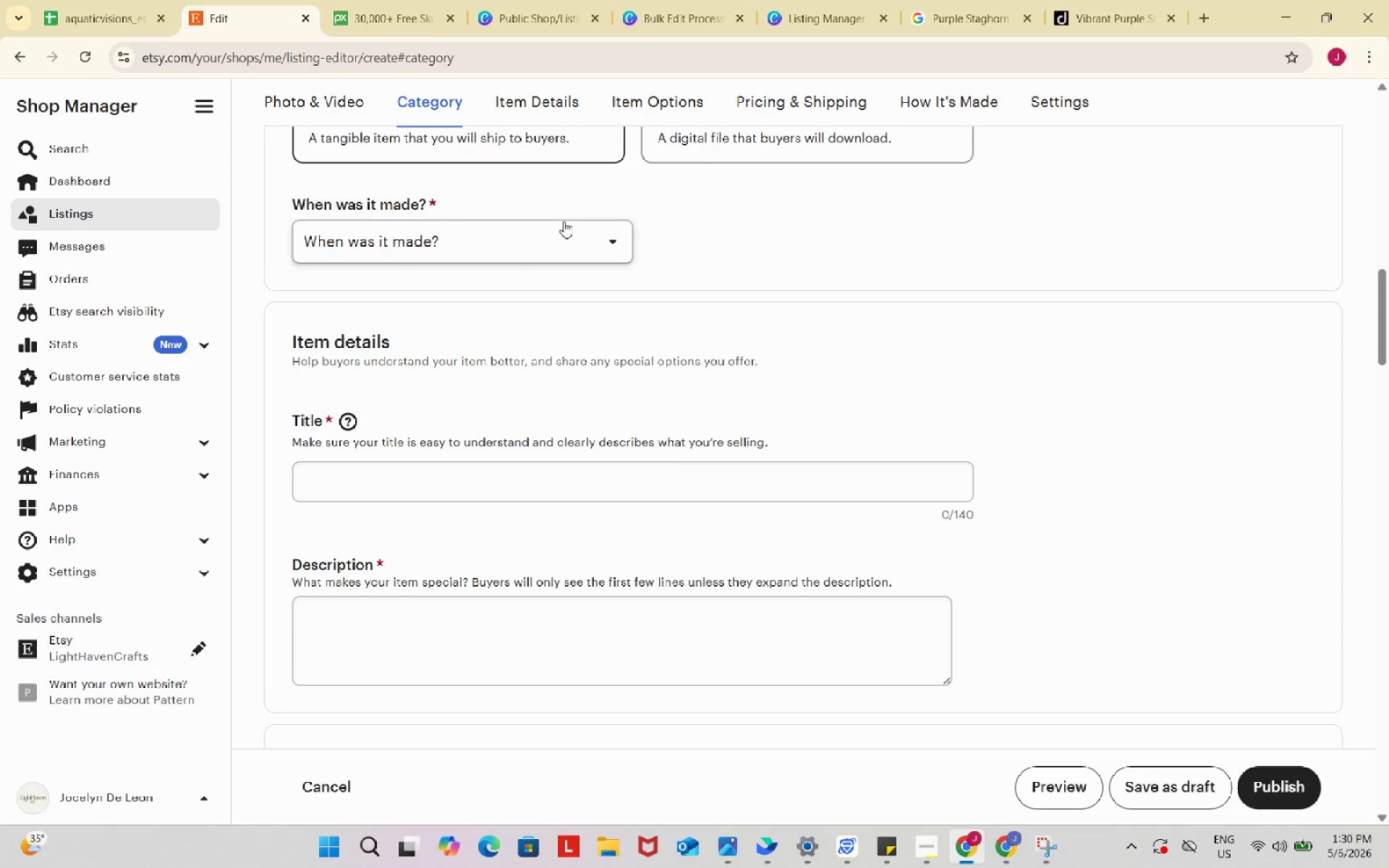 
left_click([558, 239])
 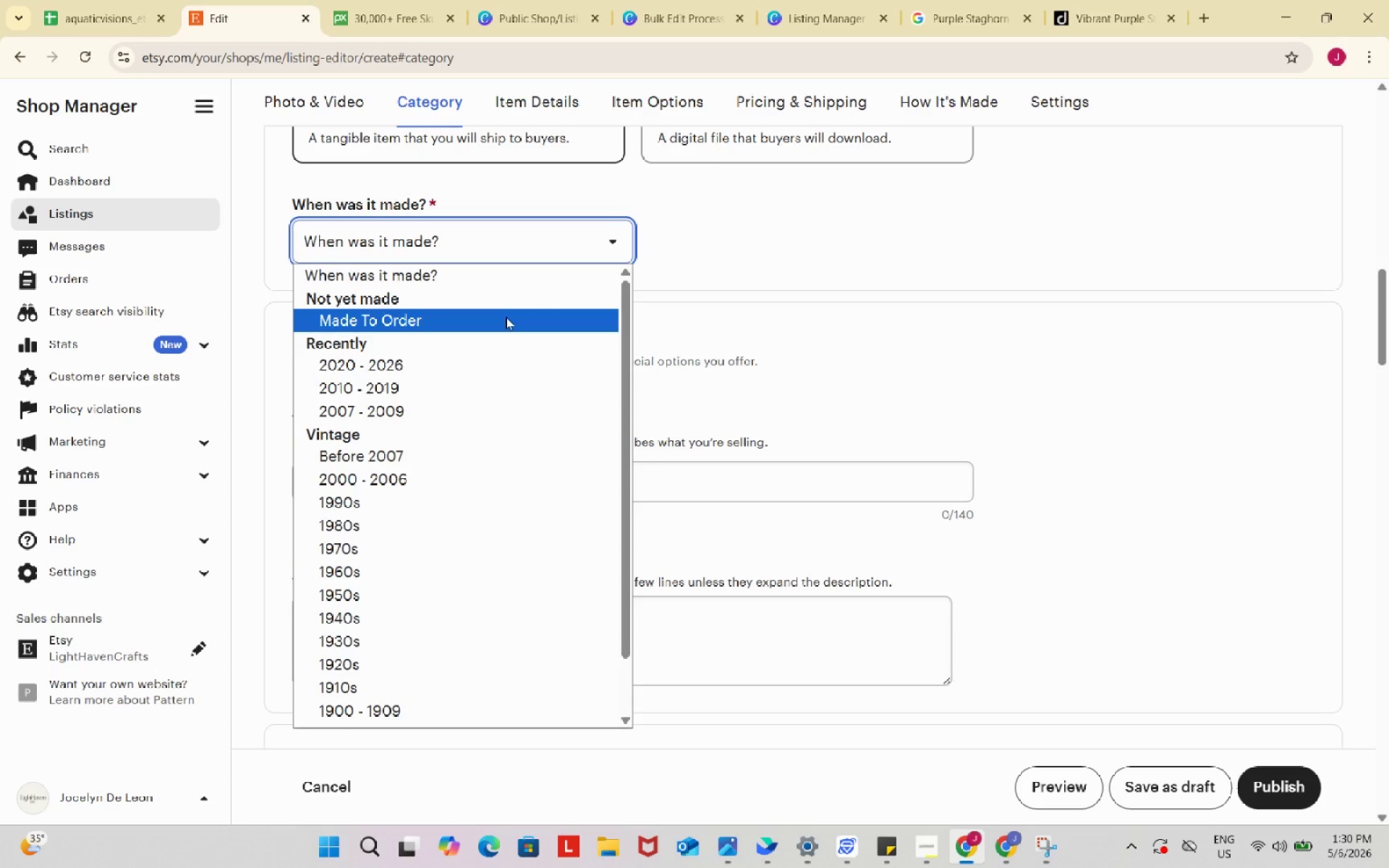 
left_click([506, 317])
 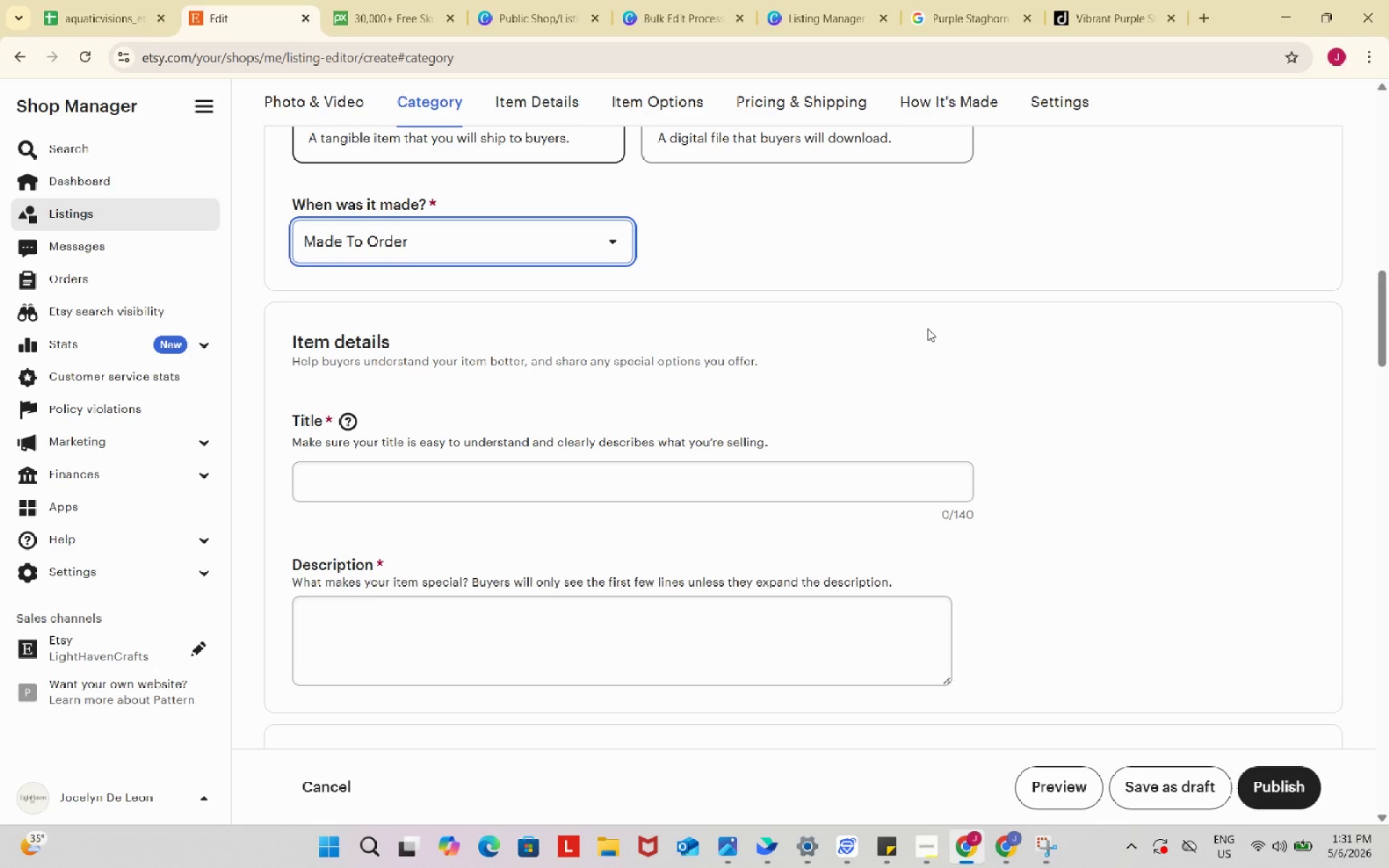 
wait(67.19)
 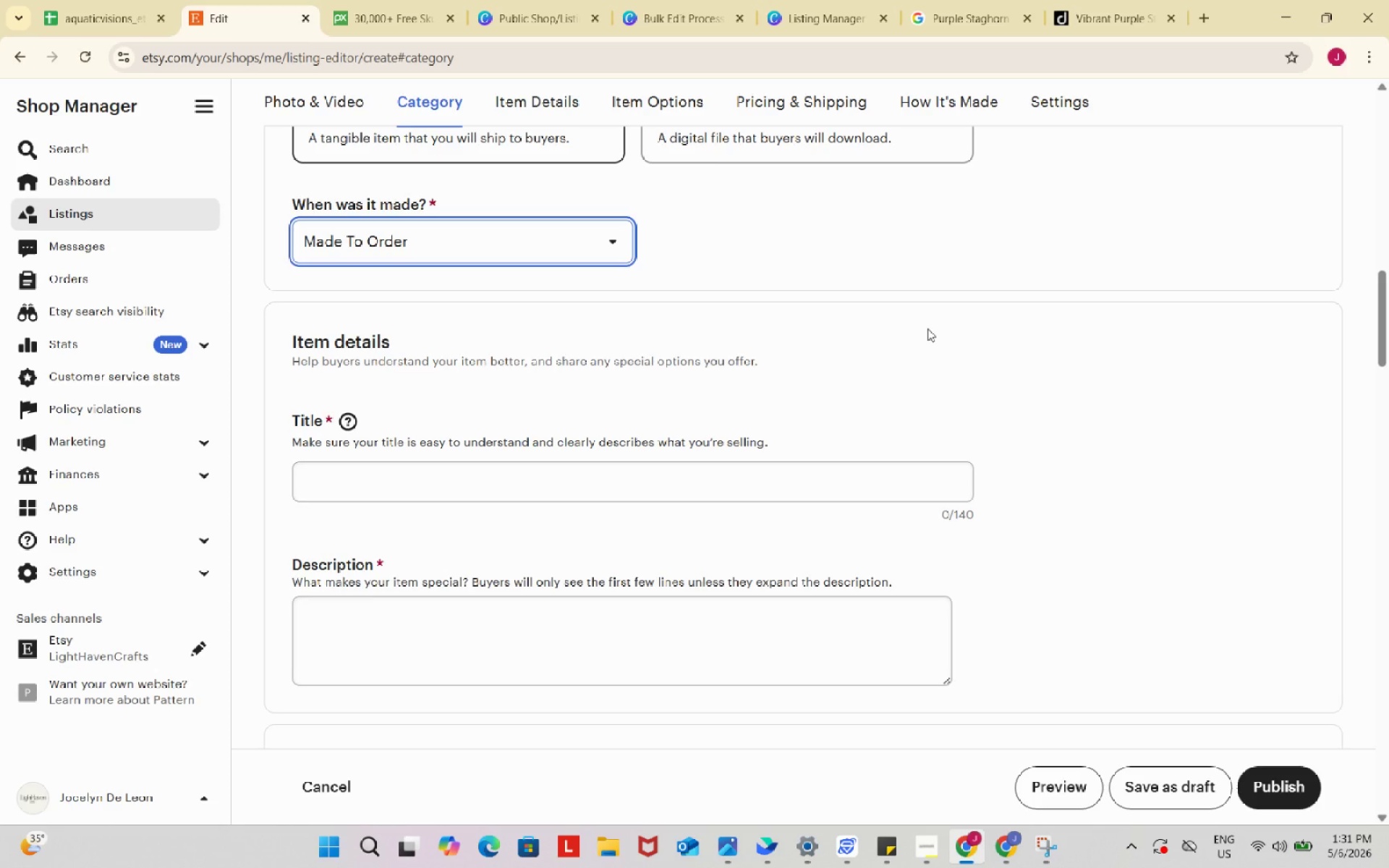 
scroll: coordinate [918, 352], scroll_direction: down, amount: 1.0
 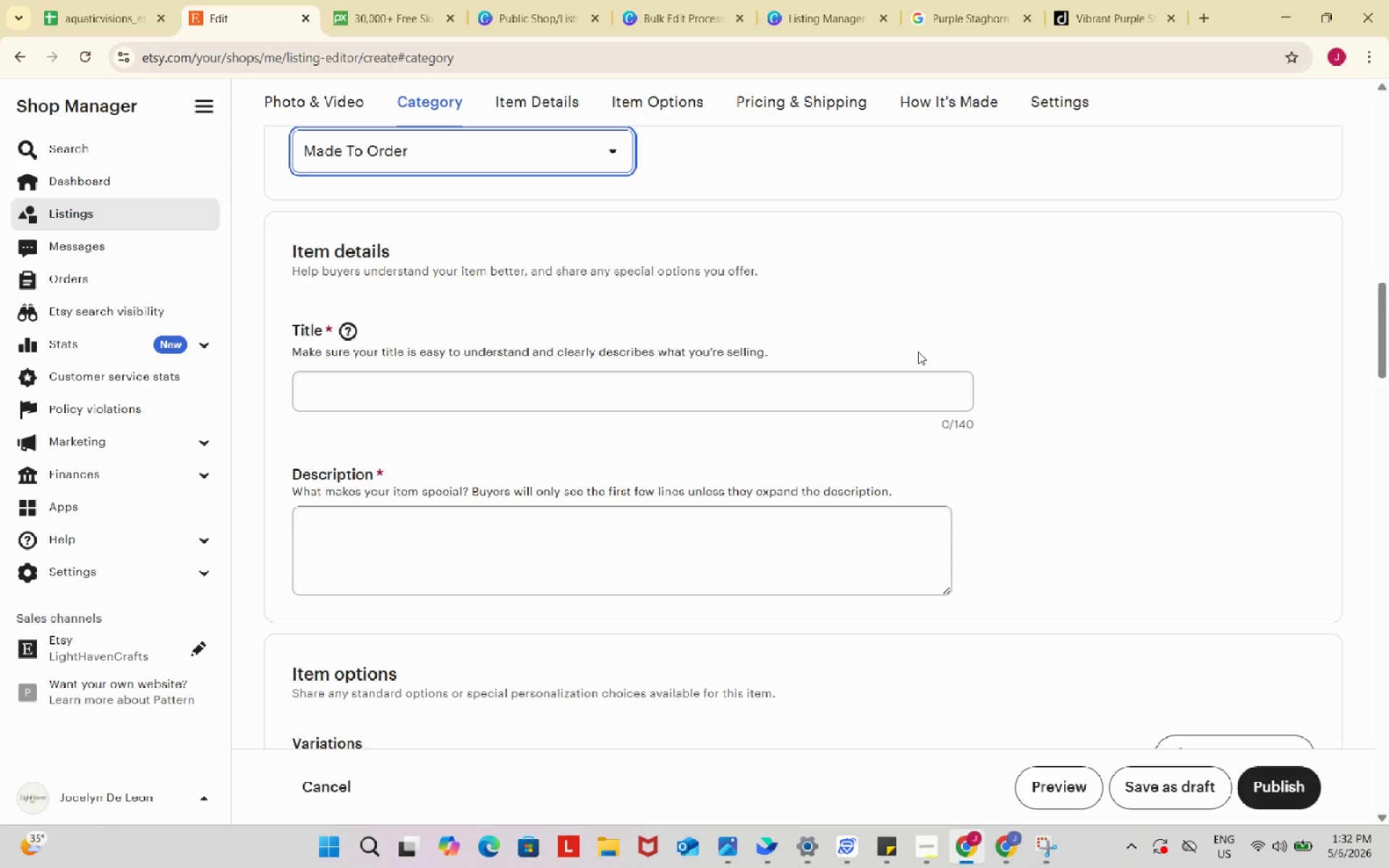 
wait(54.27)
 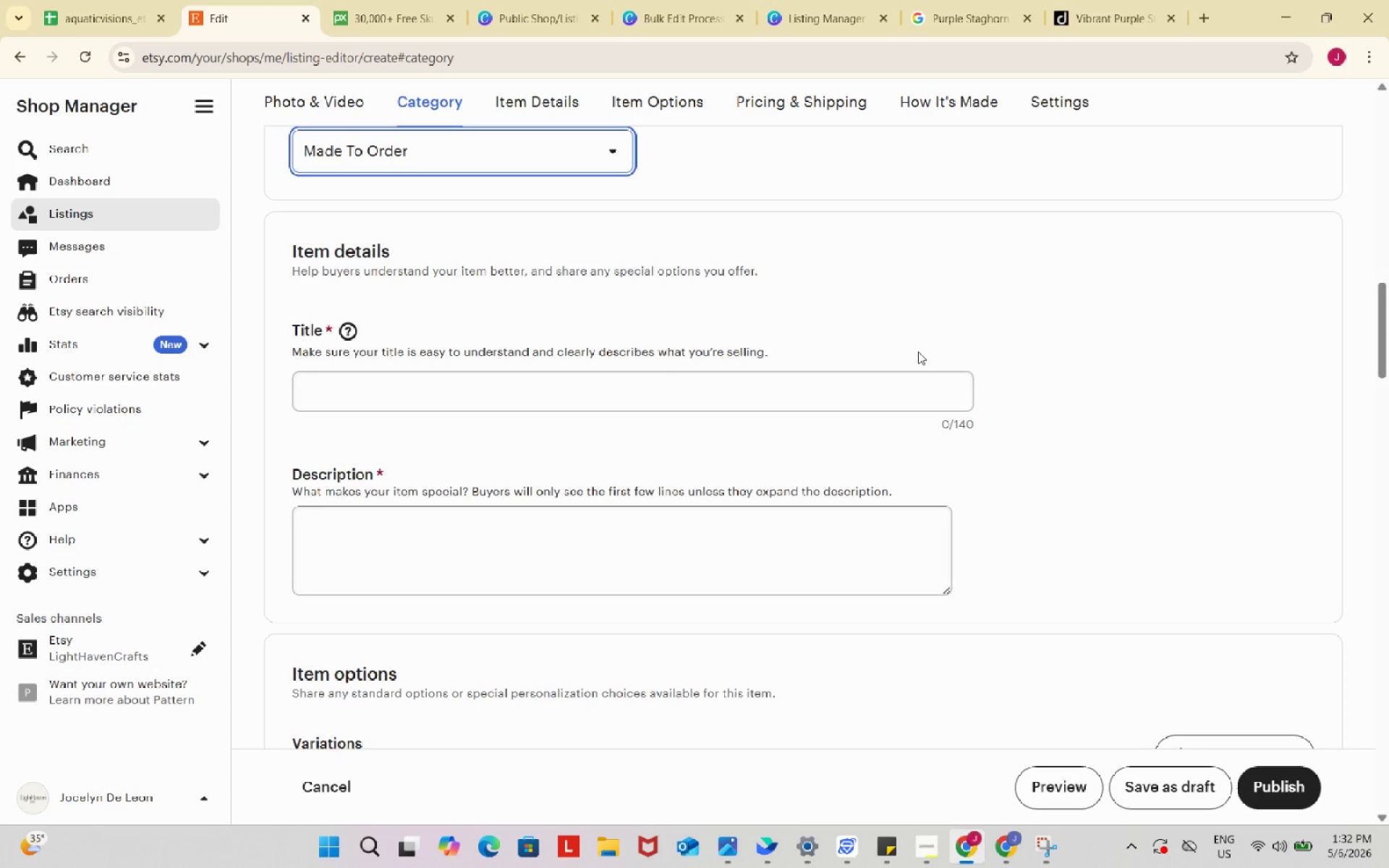 
scroll: coordinate [946, 461], scroll_direction: up, amount: 4.0
 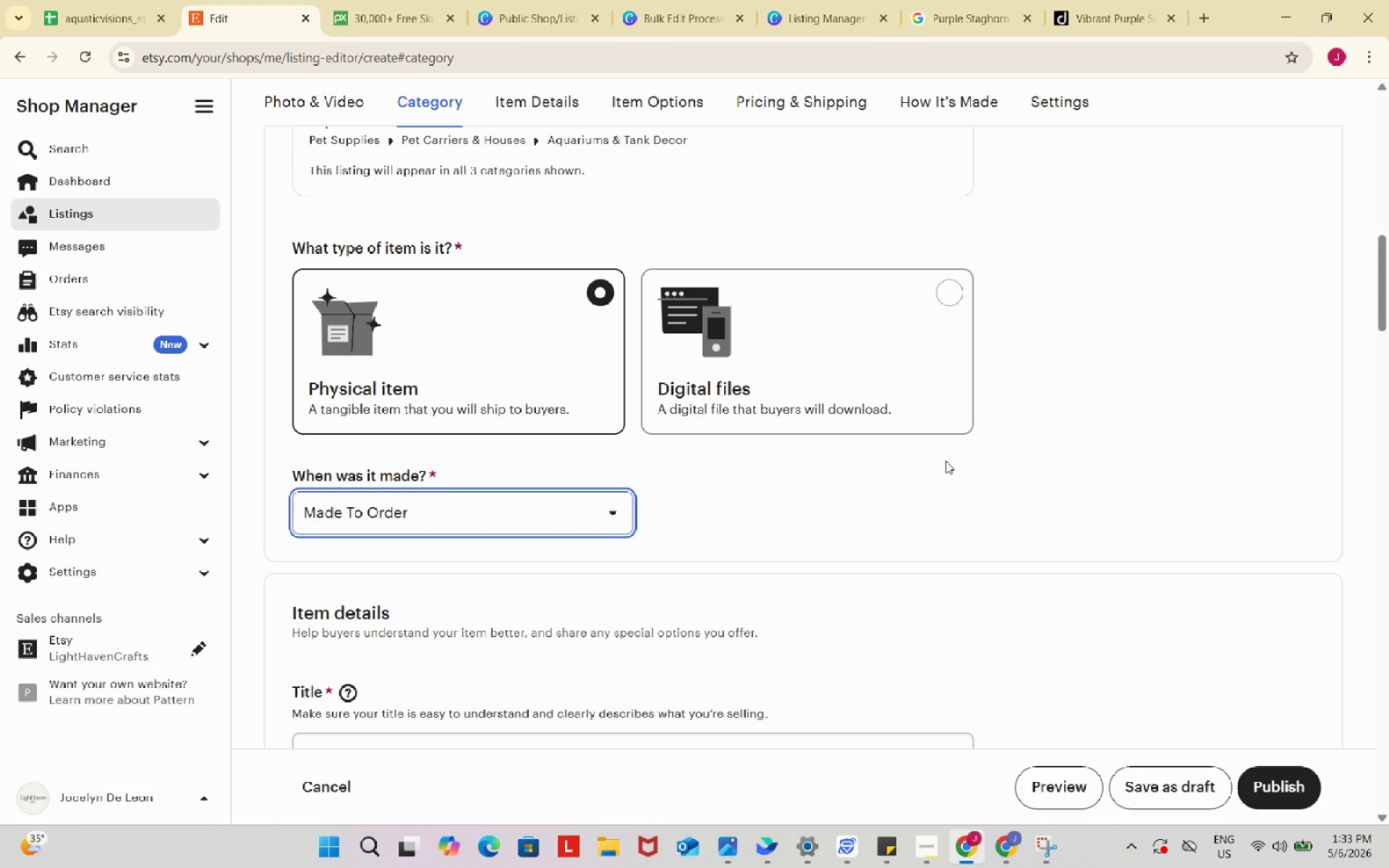 
wait(47.18)
 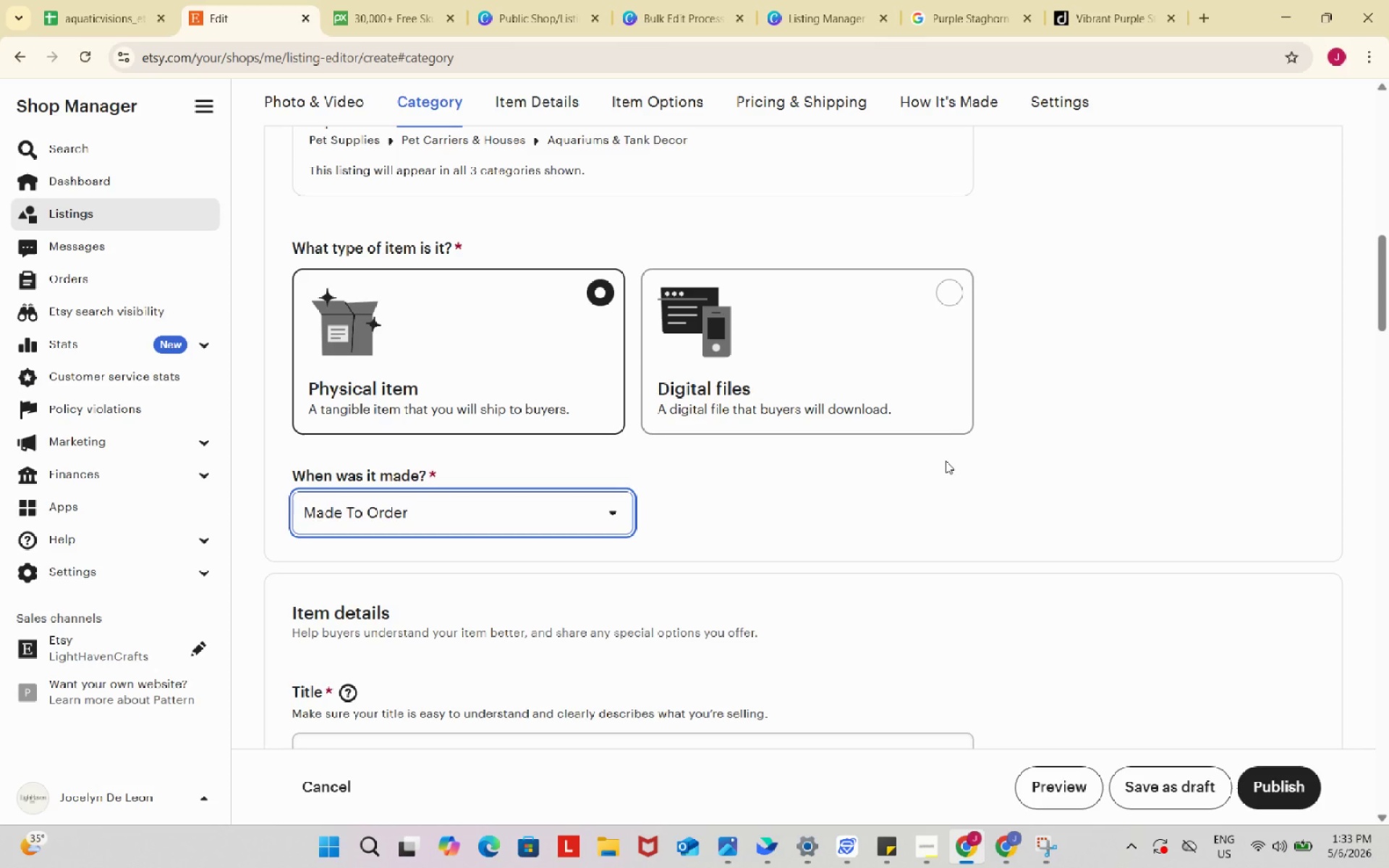 
scroll: coordinate [909, 504], scroll_direction: down, amount: 4.0
 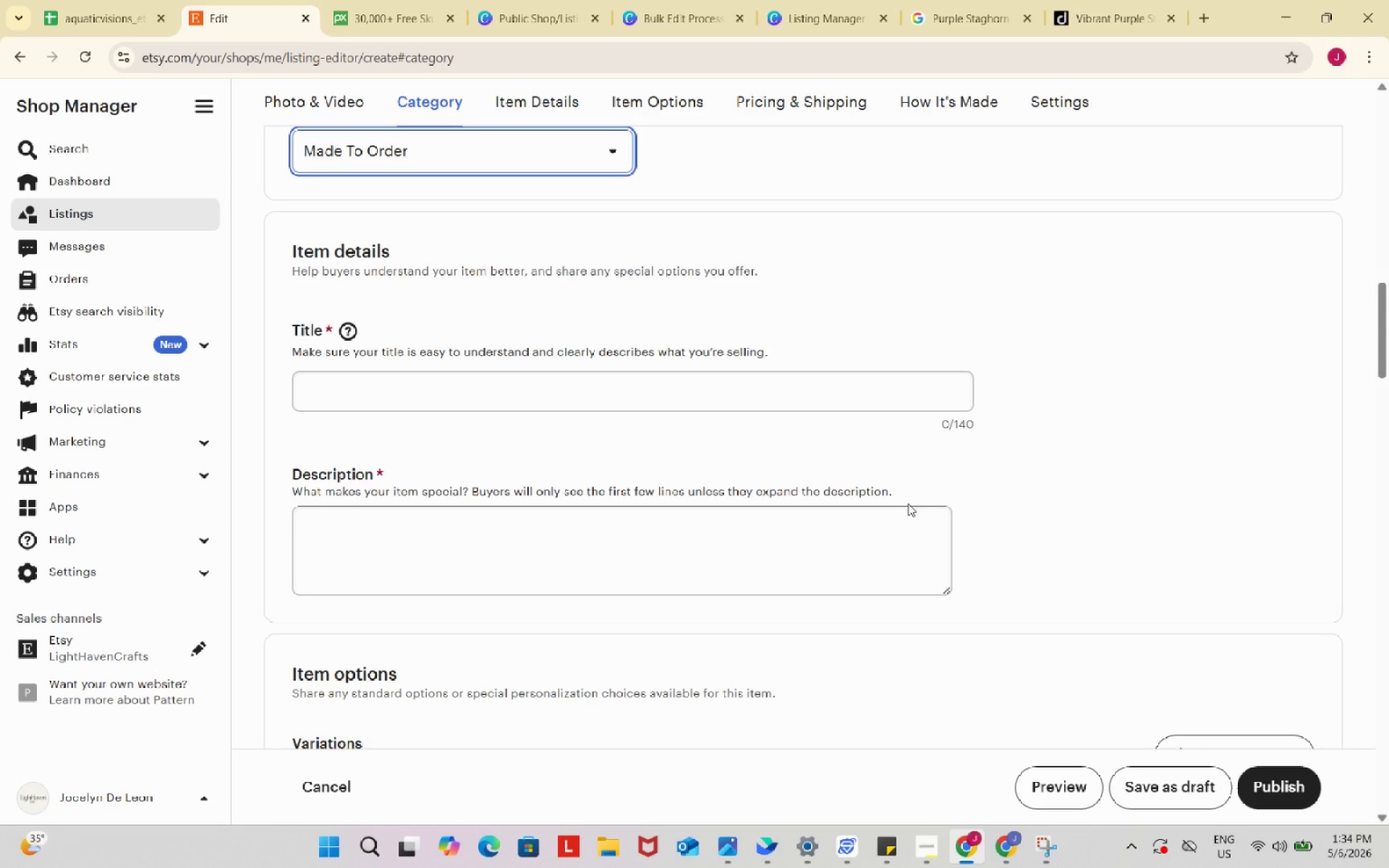 
wait(56.19)
 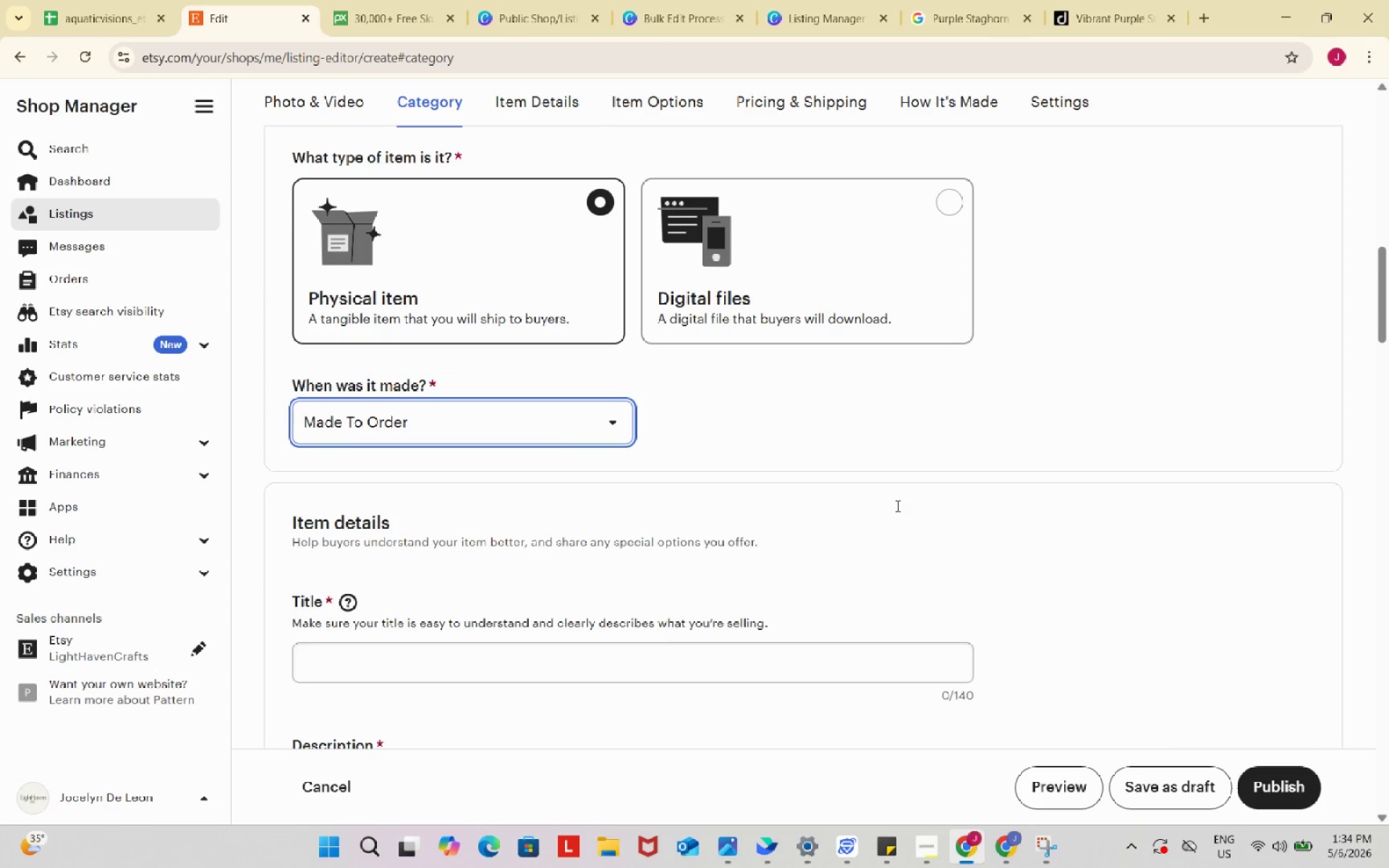 
left_click([949, 498])
 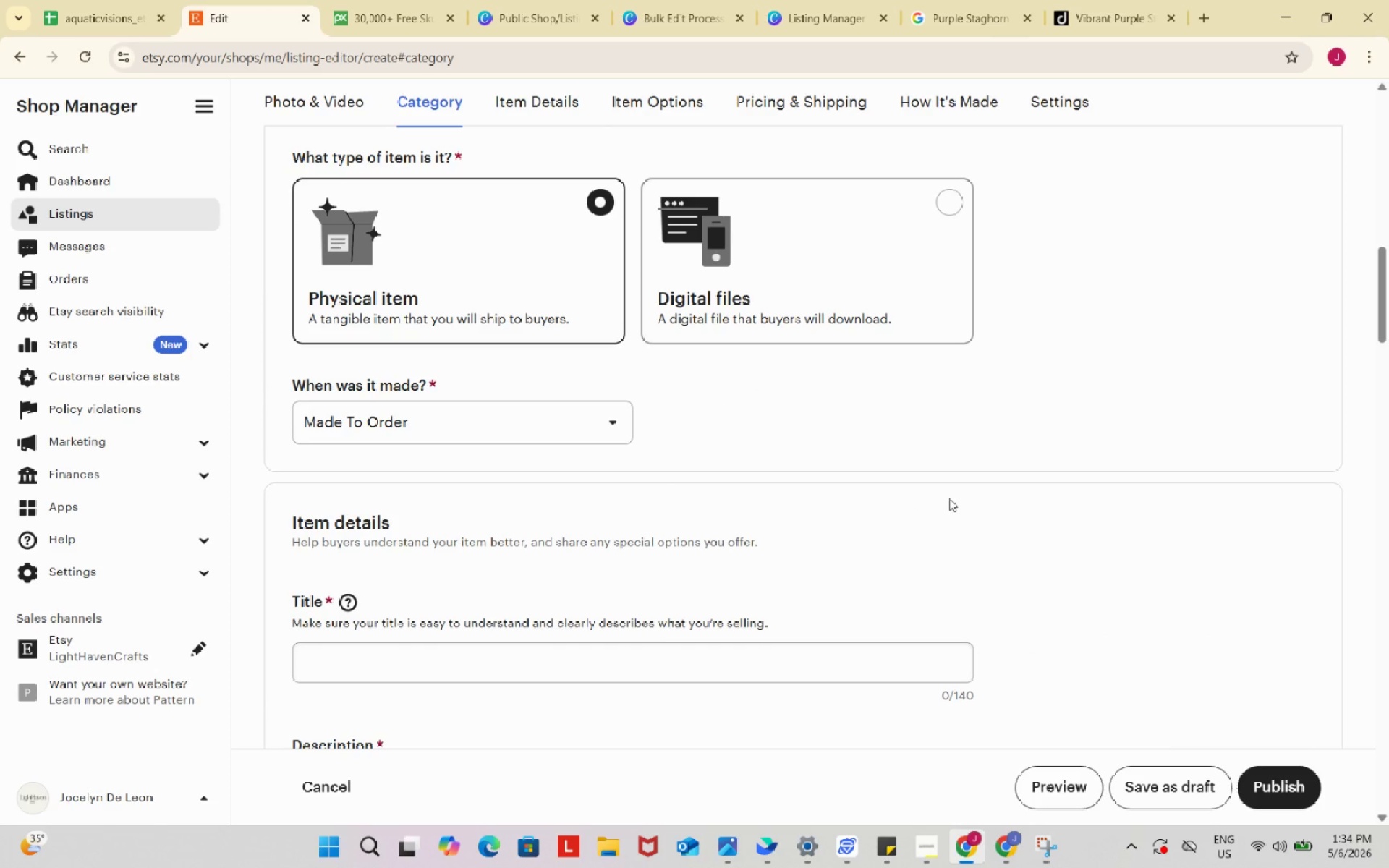 
scroll: coordinate [896, 506], scroll_direction: up, amount: 3.0
 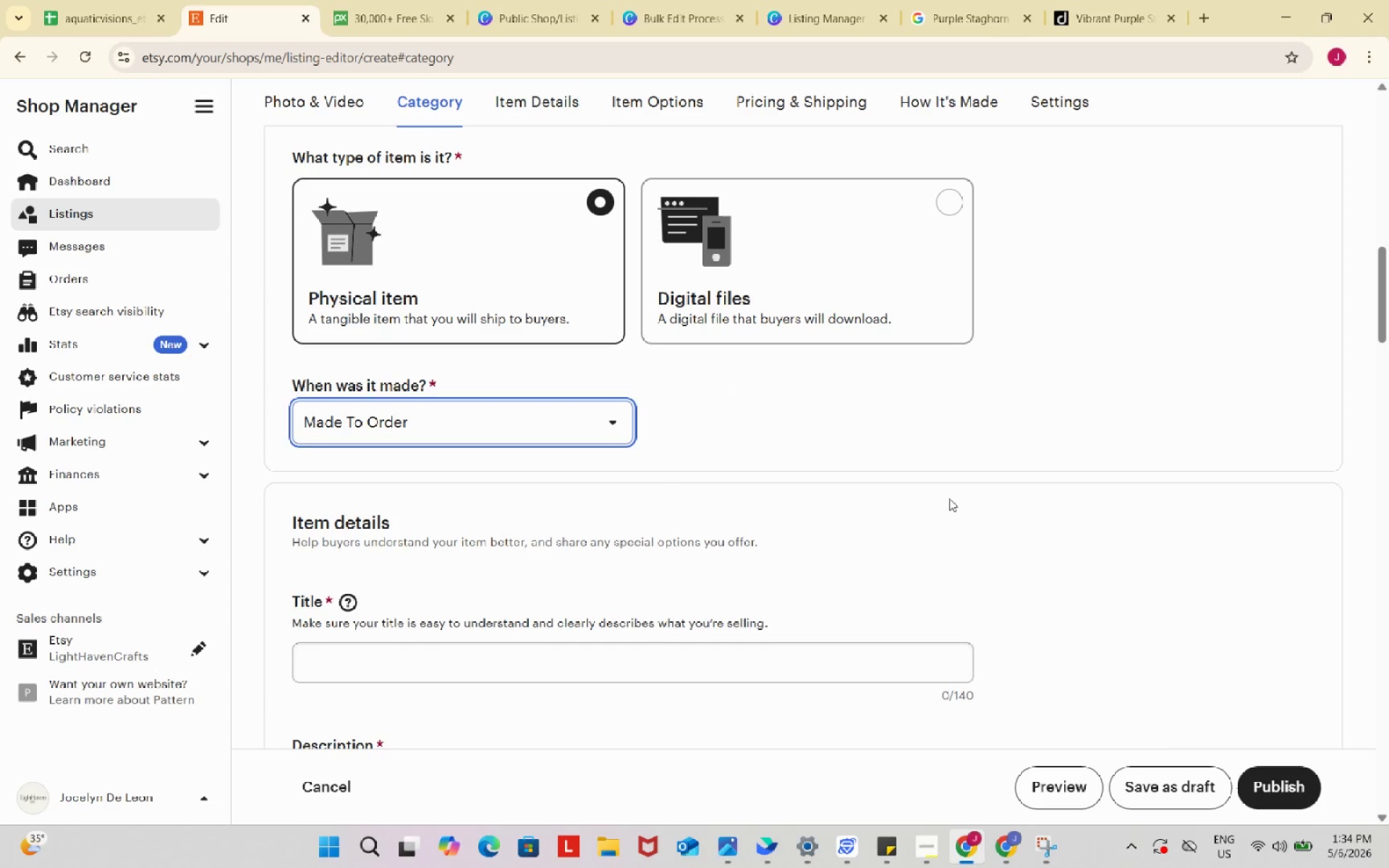 
scroll: coordinate [949, 498], scroll_direction: down, amount: 2.0
 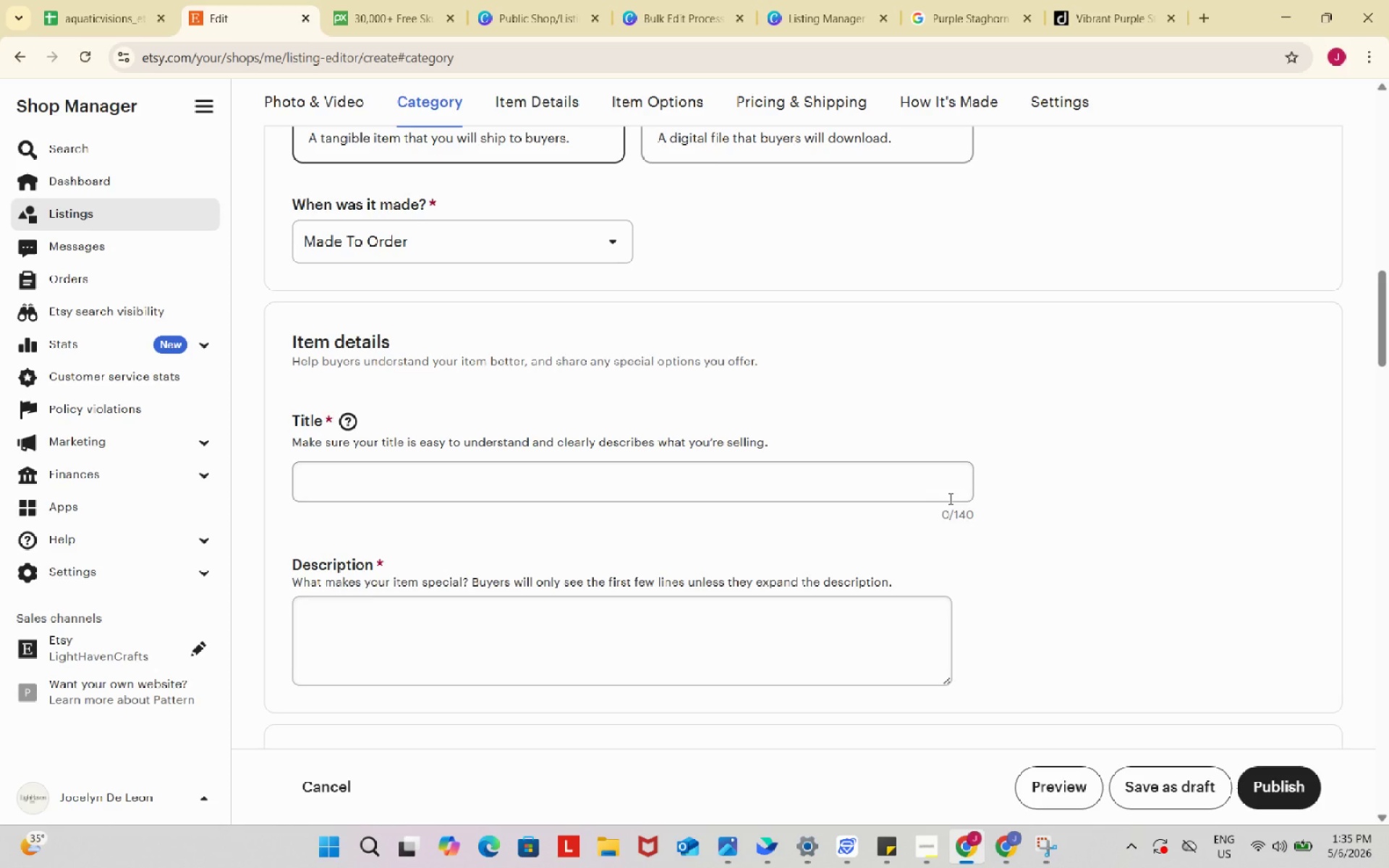 
wait(58.95)
 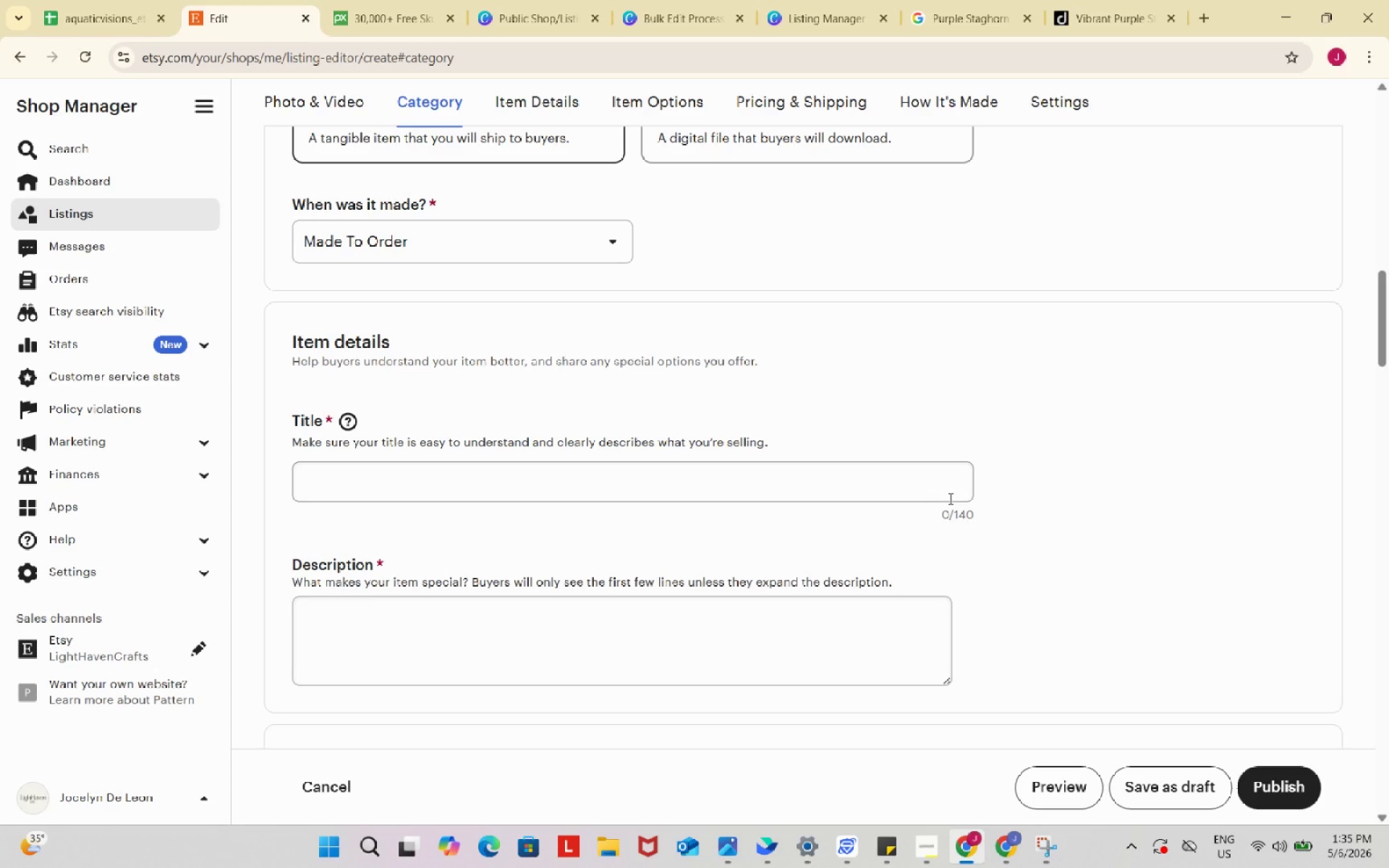 
left_click([1035, 520])
 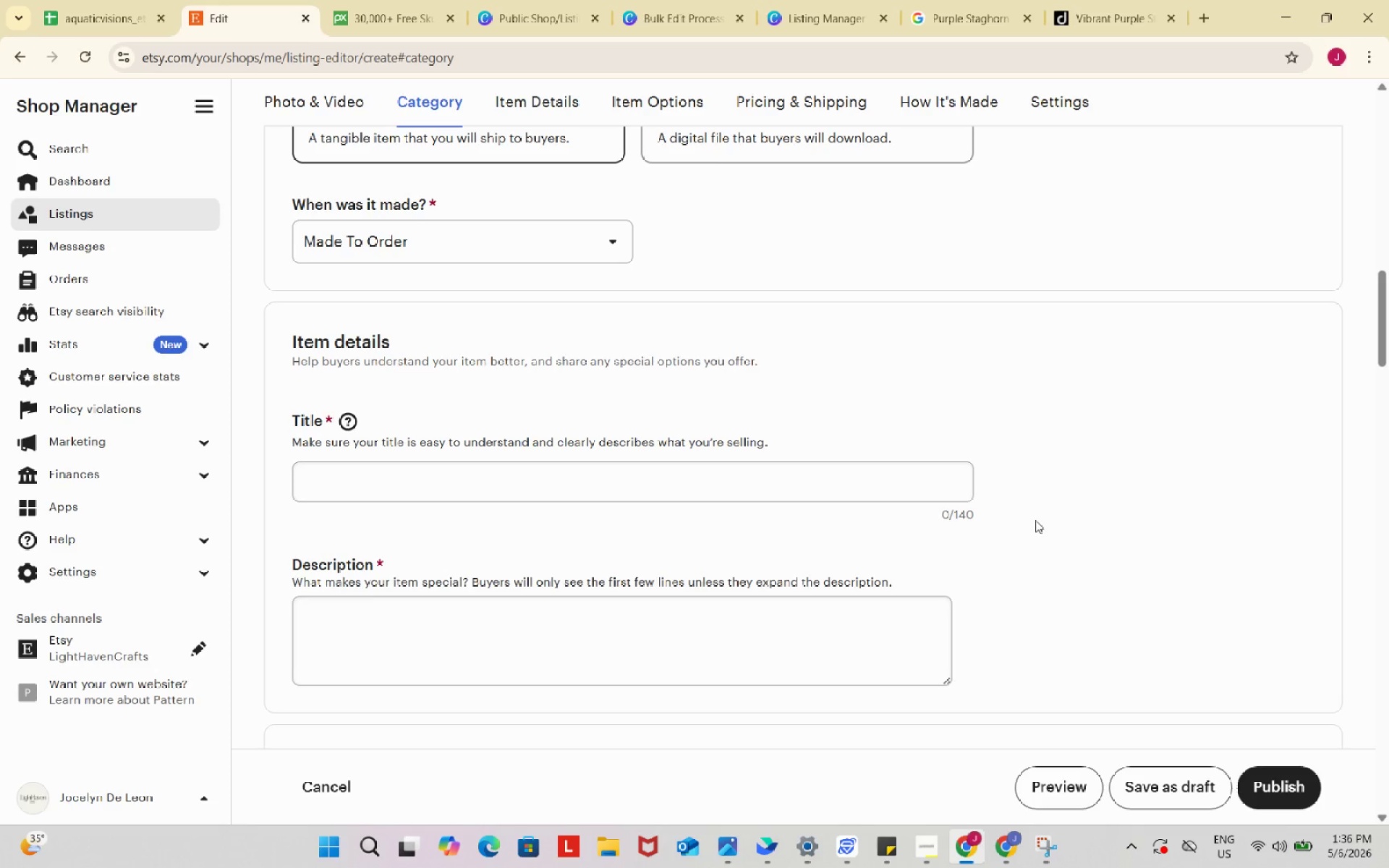 
wait(54.19)
 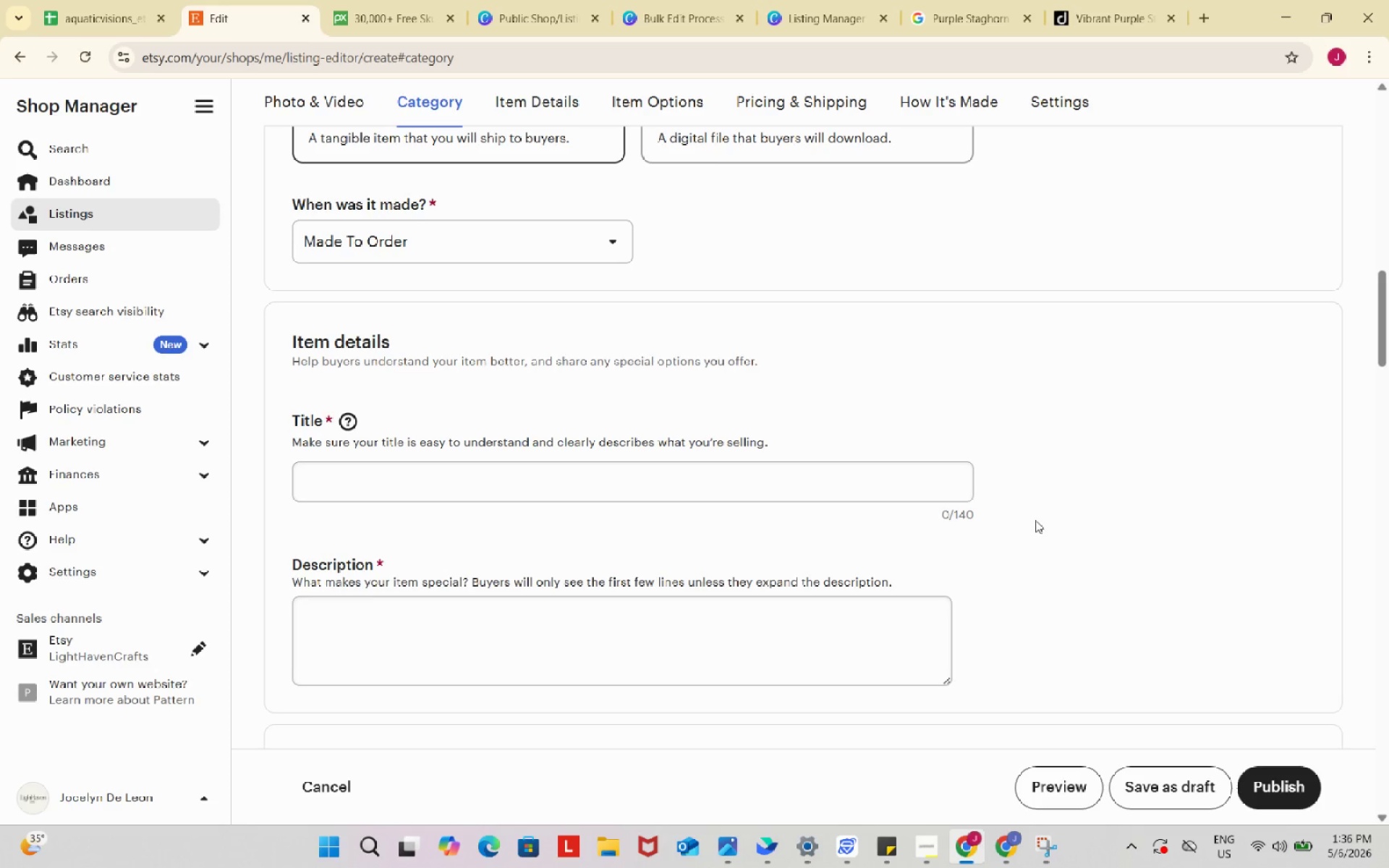 
scroll: coordinate [1037, 520], scroll_direction: down, amount: 9.0
 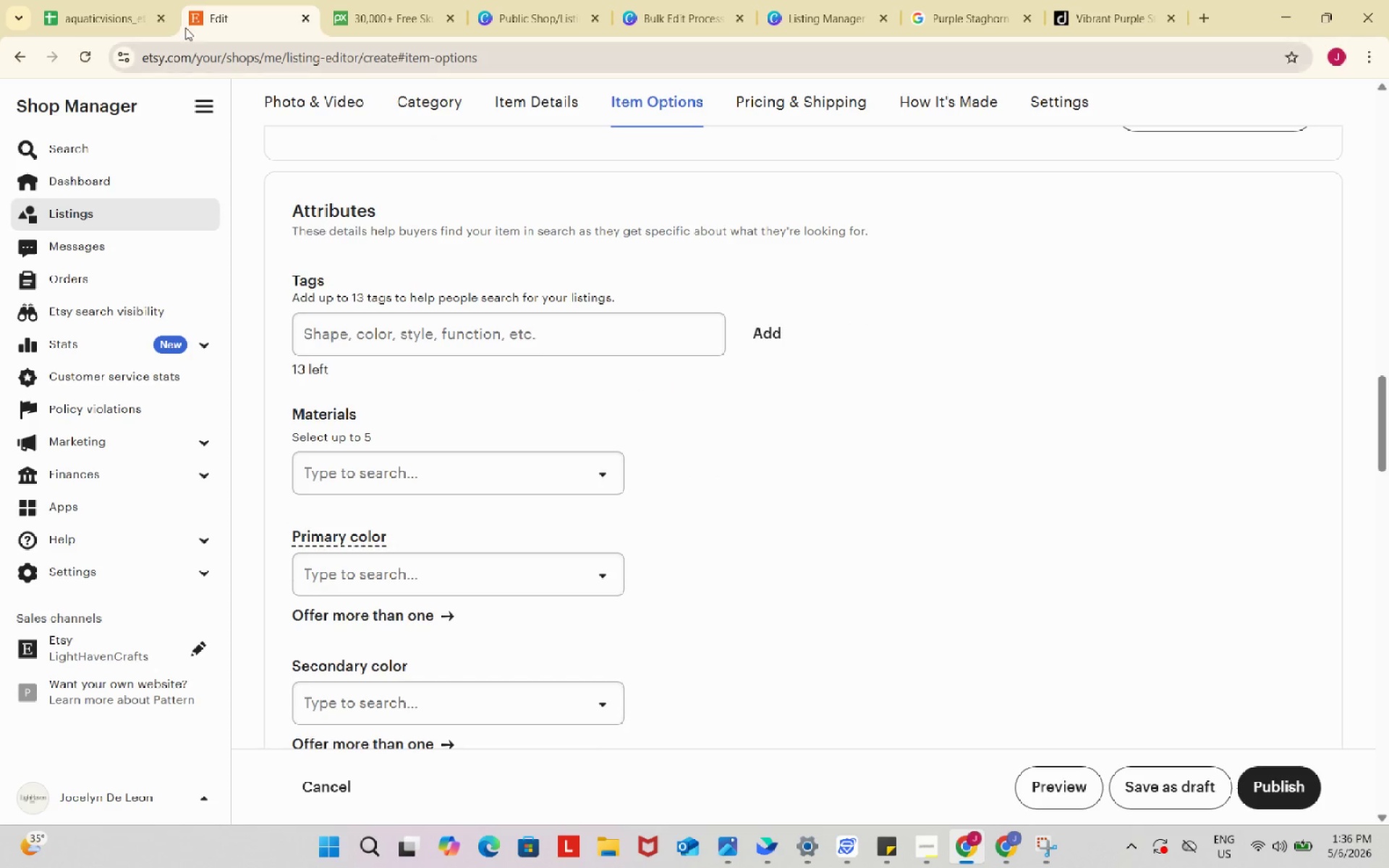 
left_click([151, 0])
 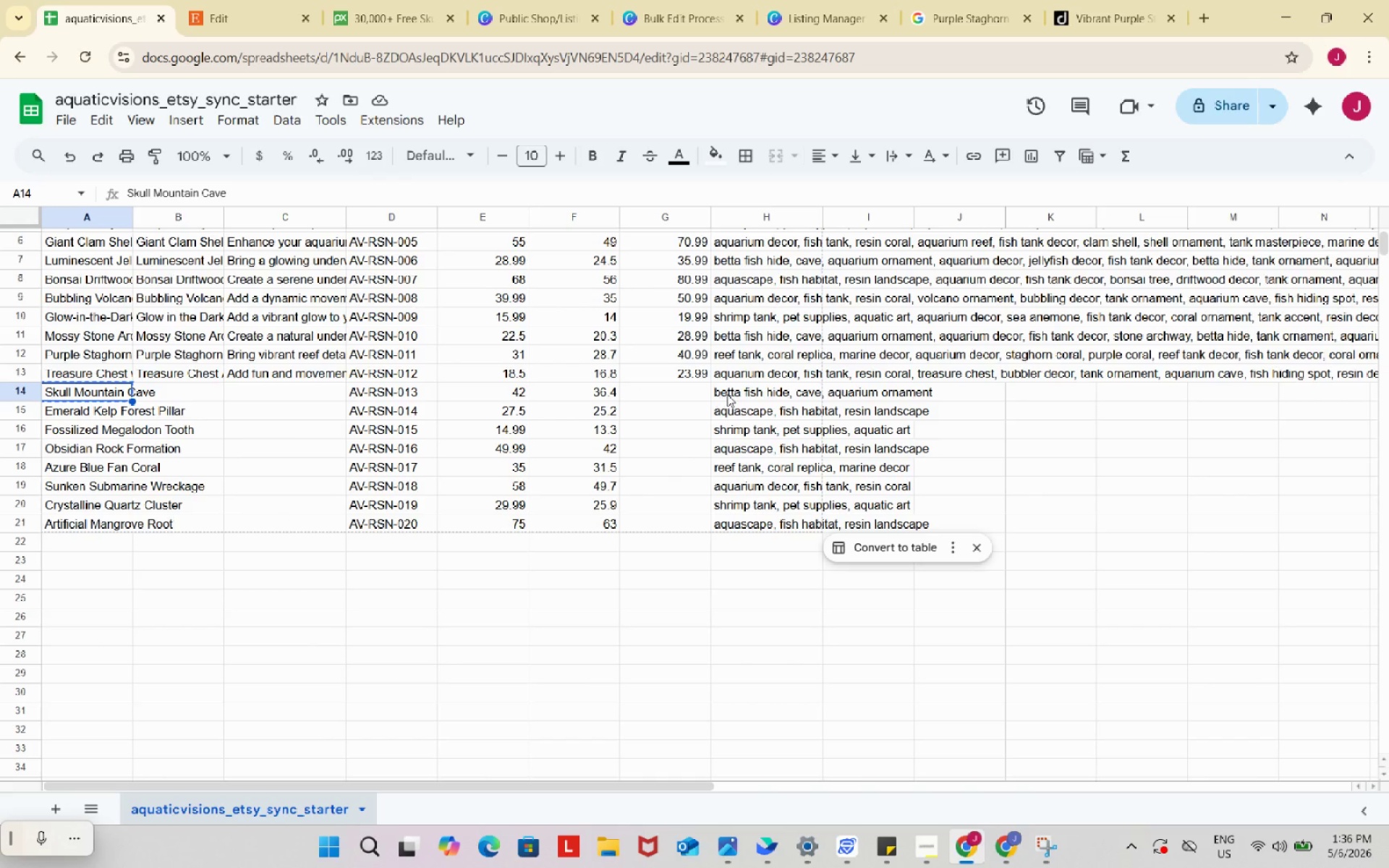 
double_click([727, 394])
 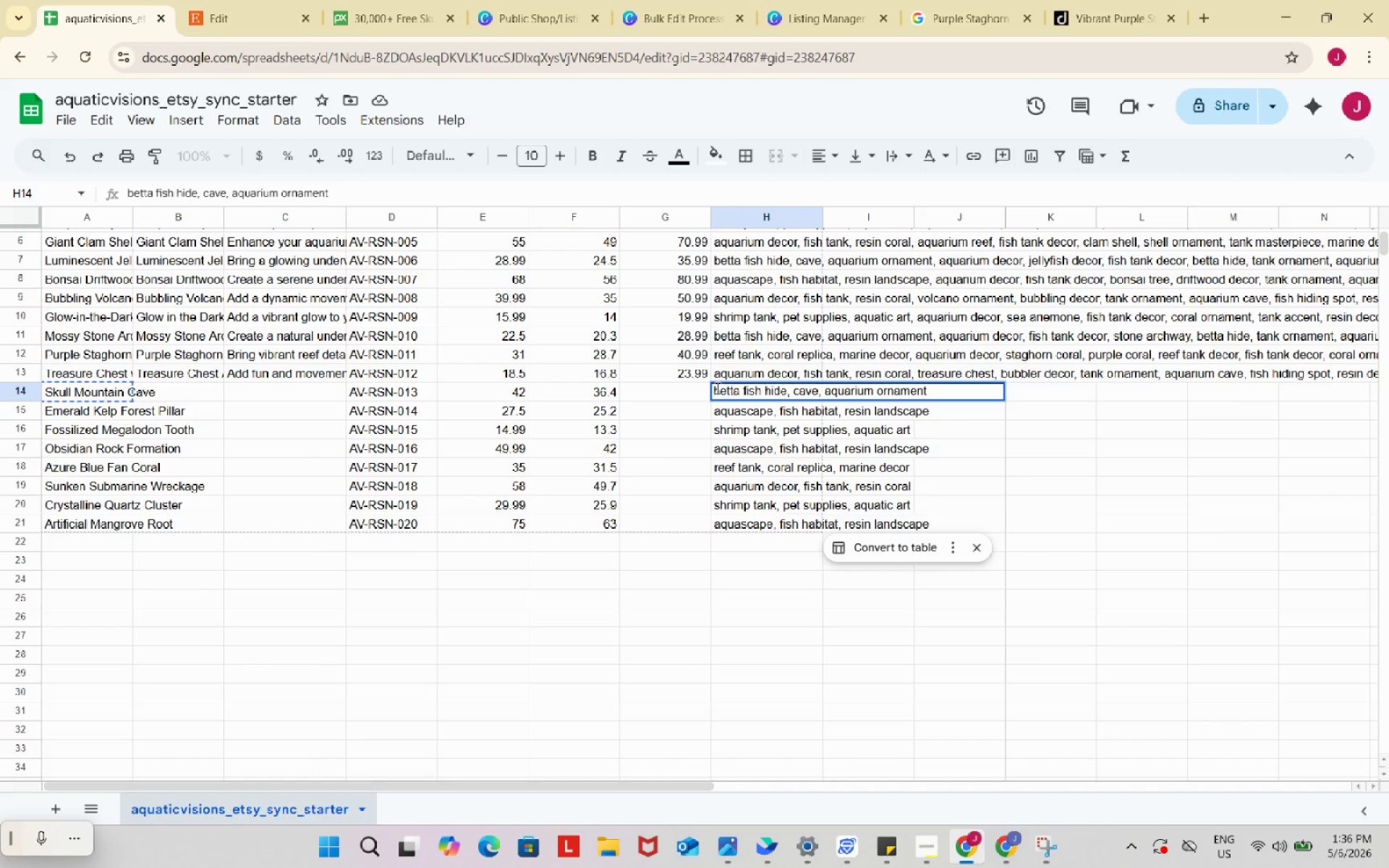 
left_click_drag(start_coordinate=[716, 388], to_coordinate=[785, 391])
 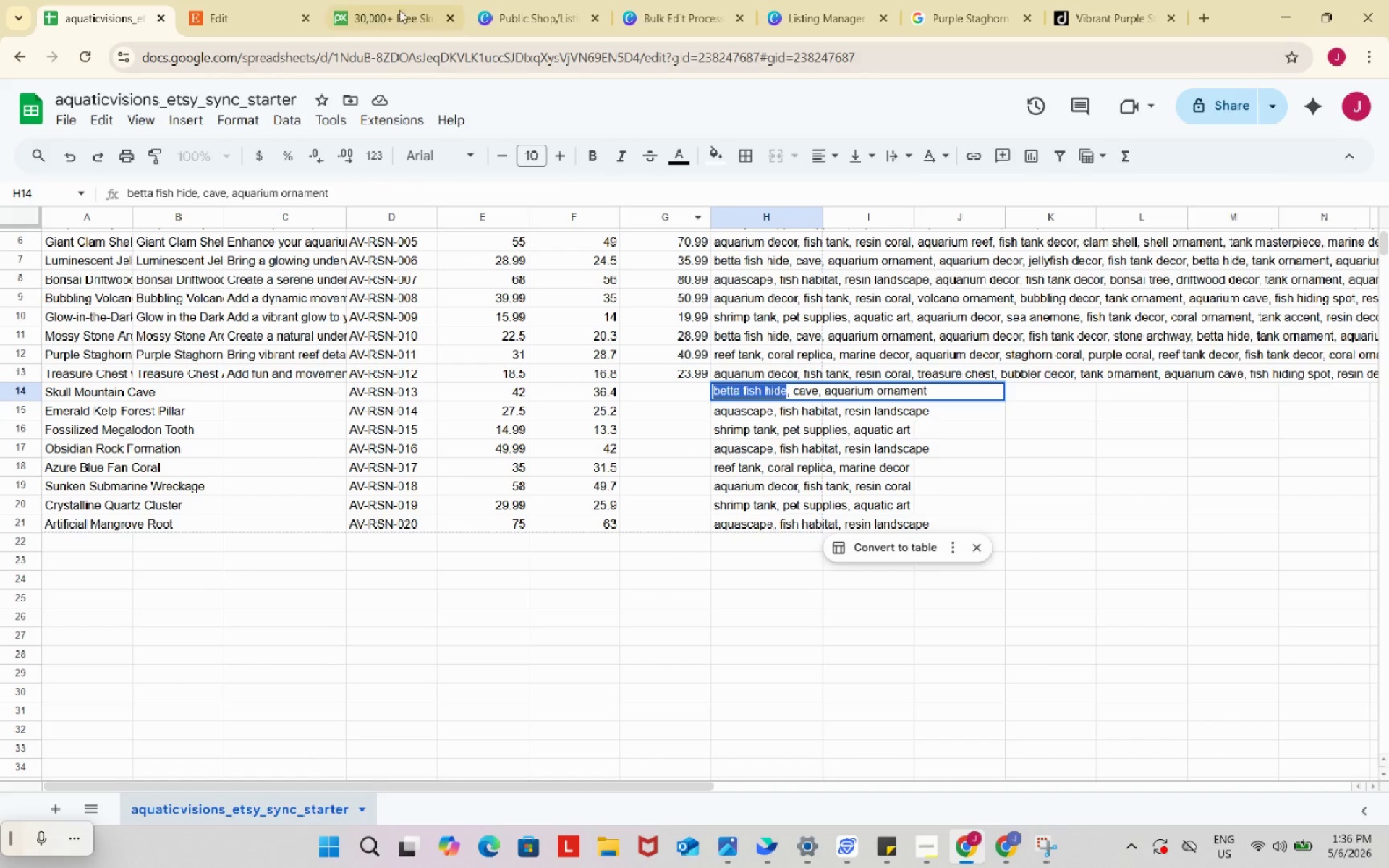 
key(Control+ControlLeft)
 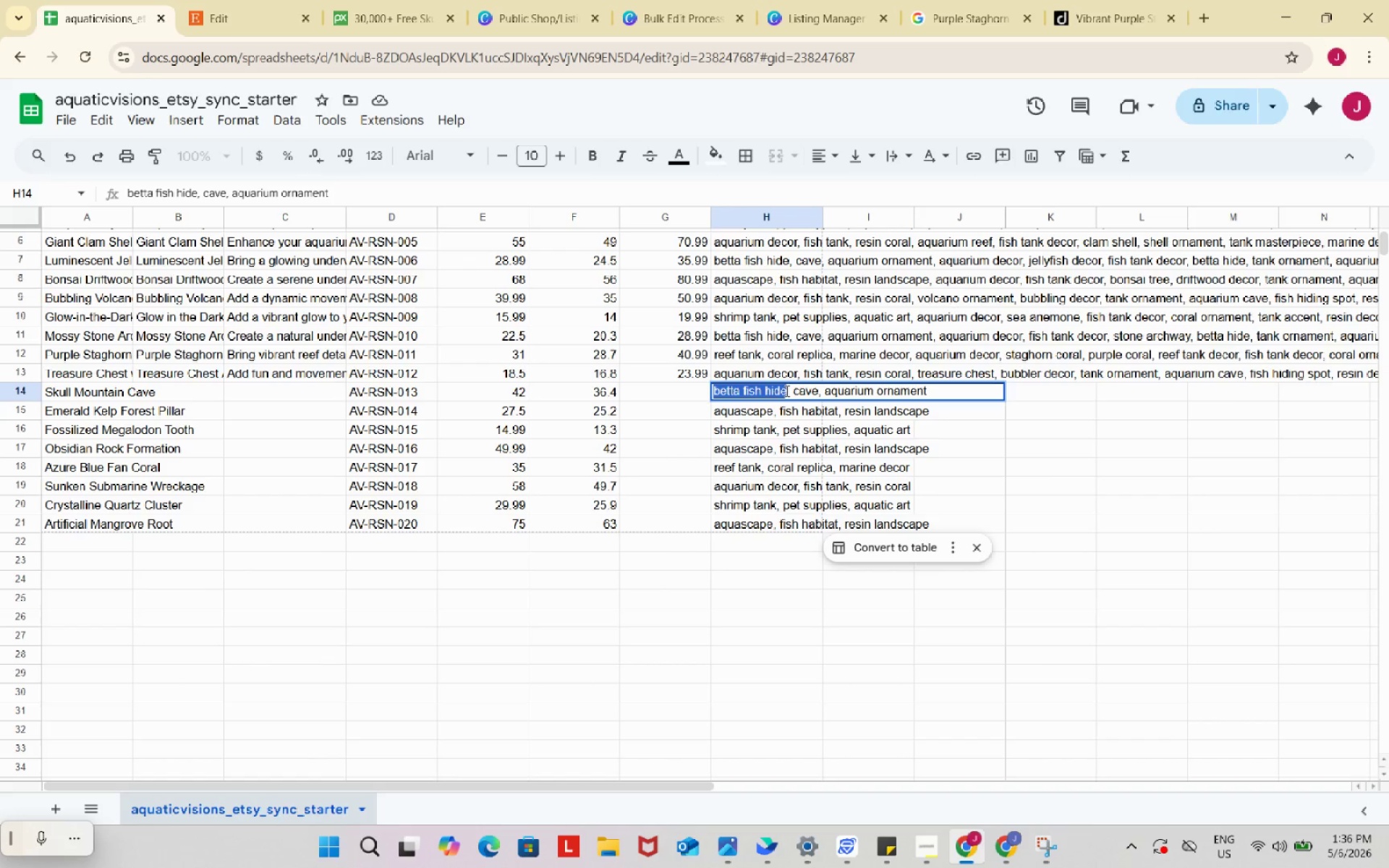 
key(Control+C)
 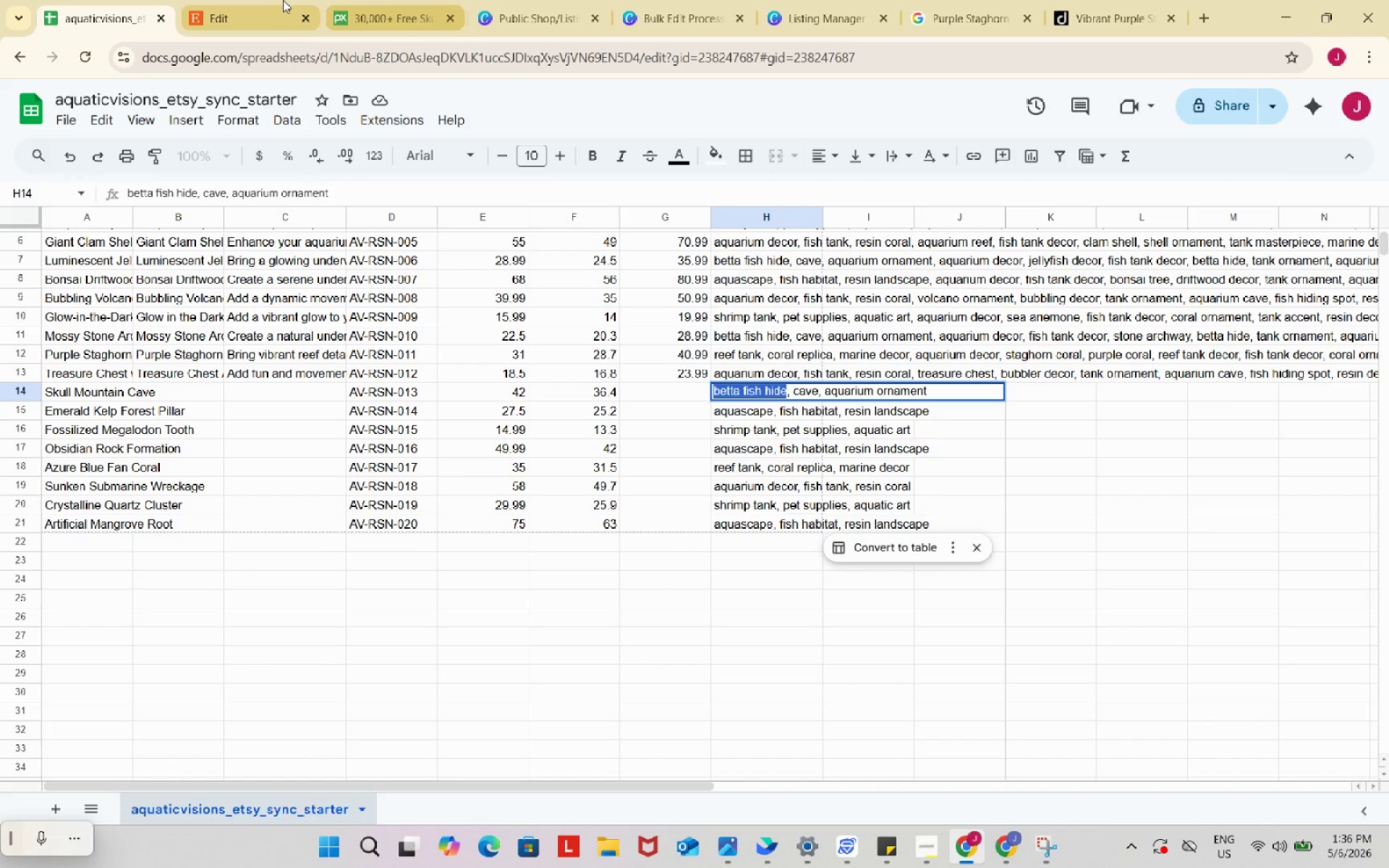 
left_click([269, 0])
 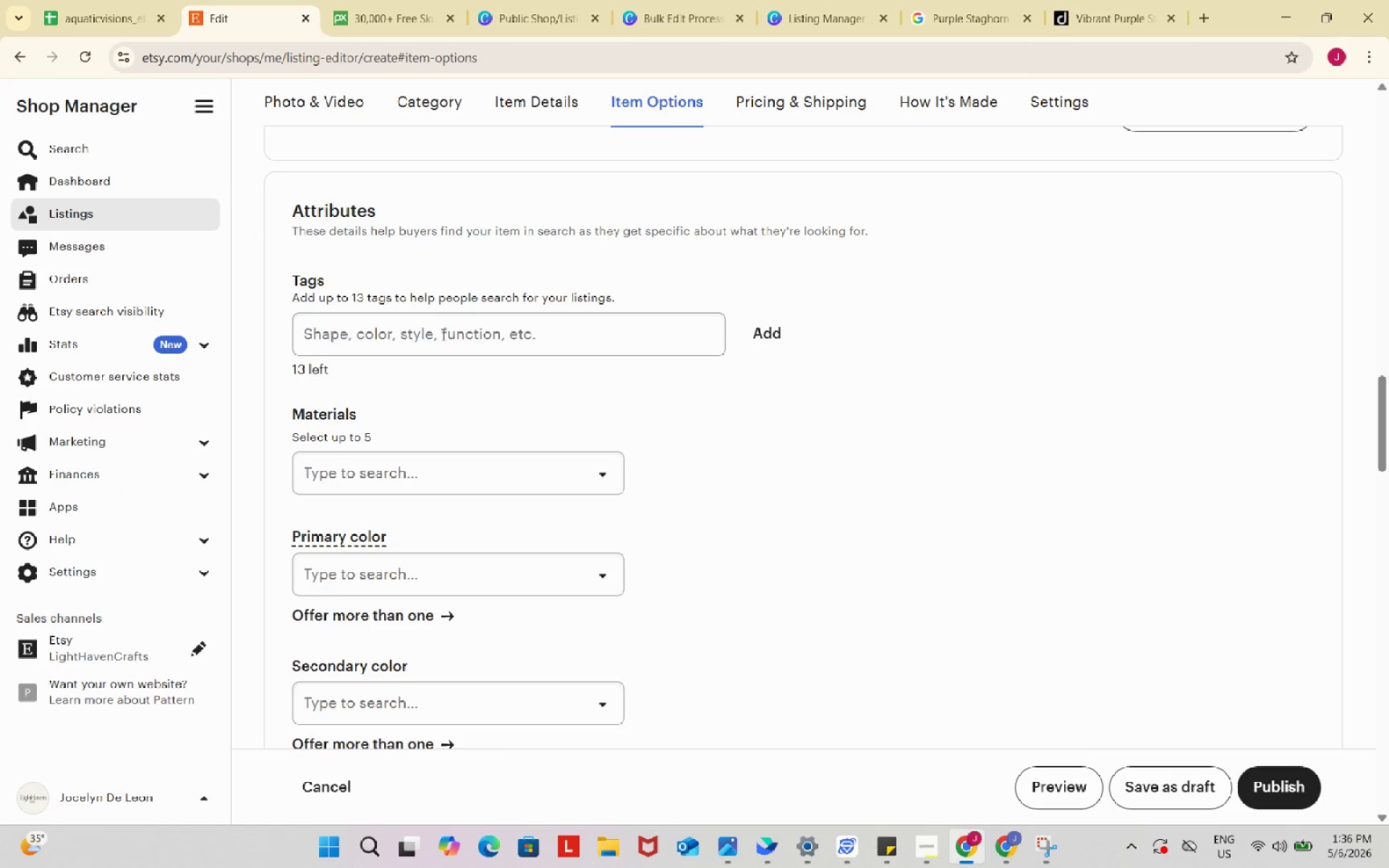 
left_click([443, 327])
 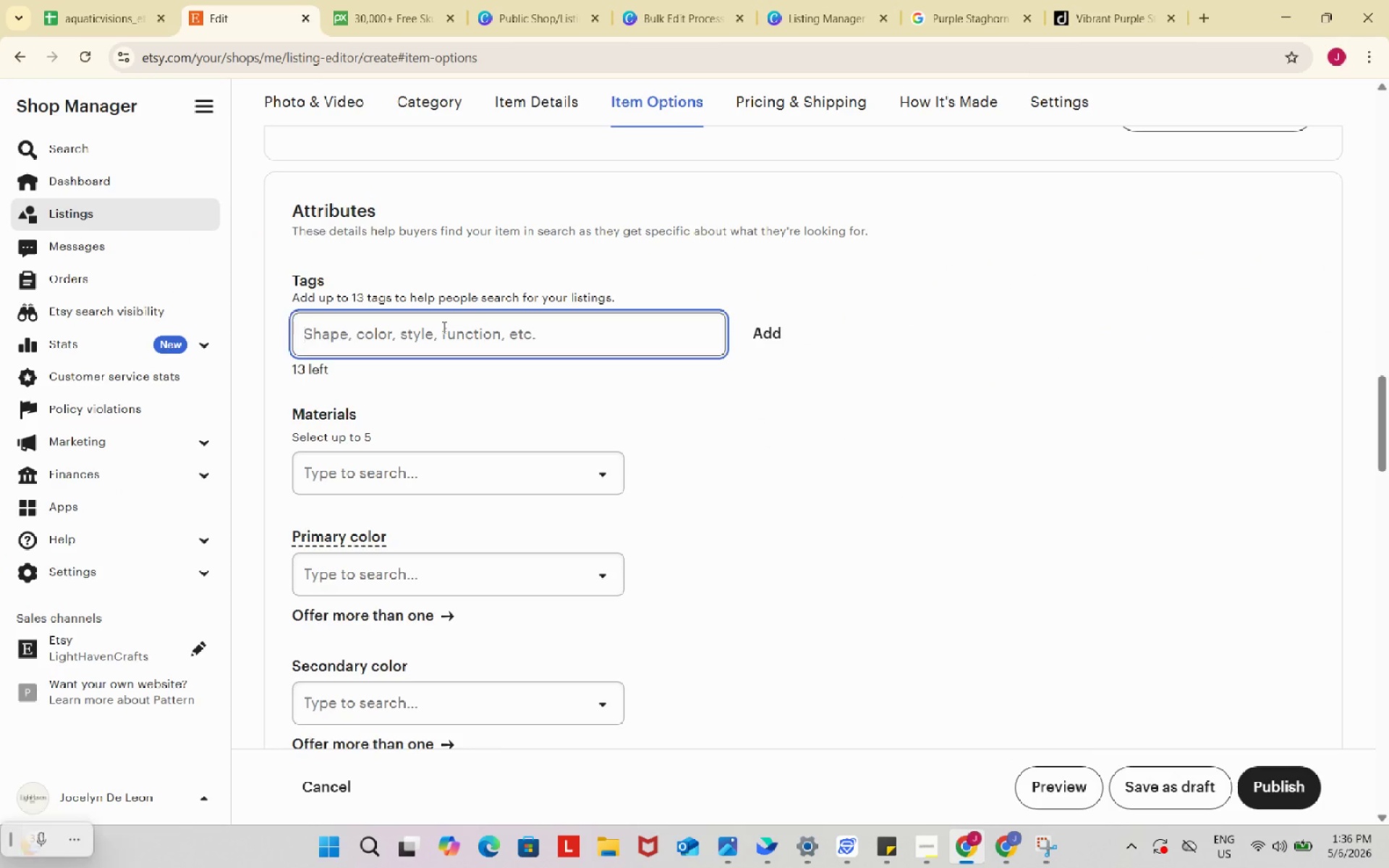 
key(Control+ControlLeft)
 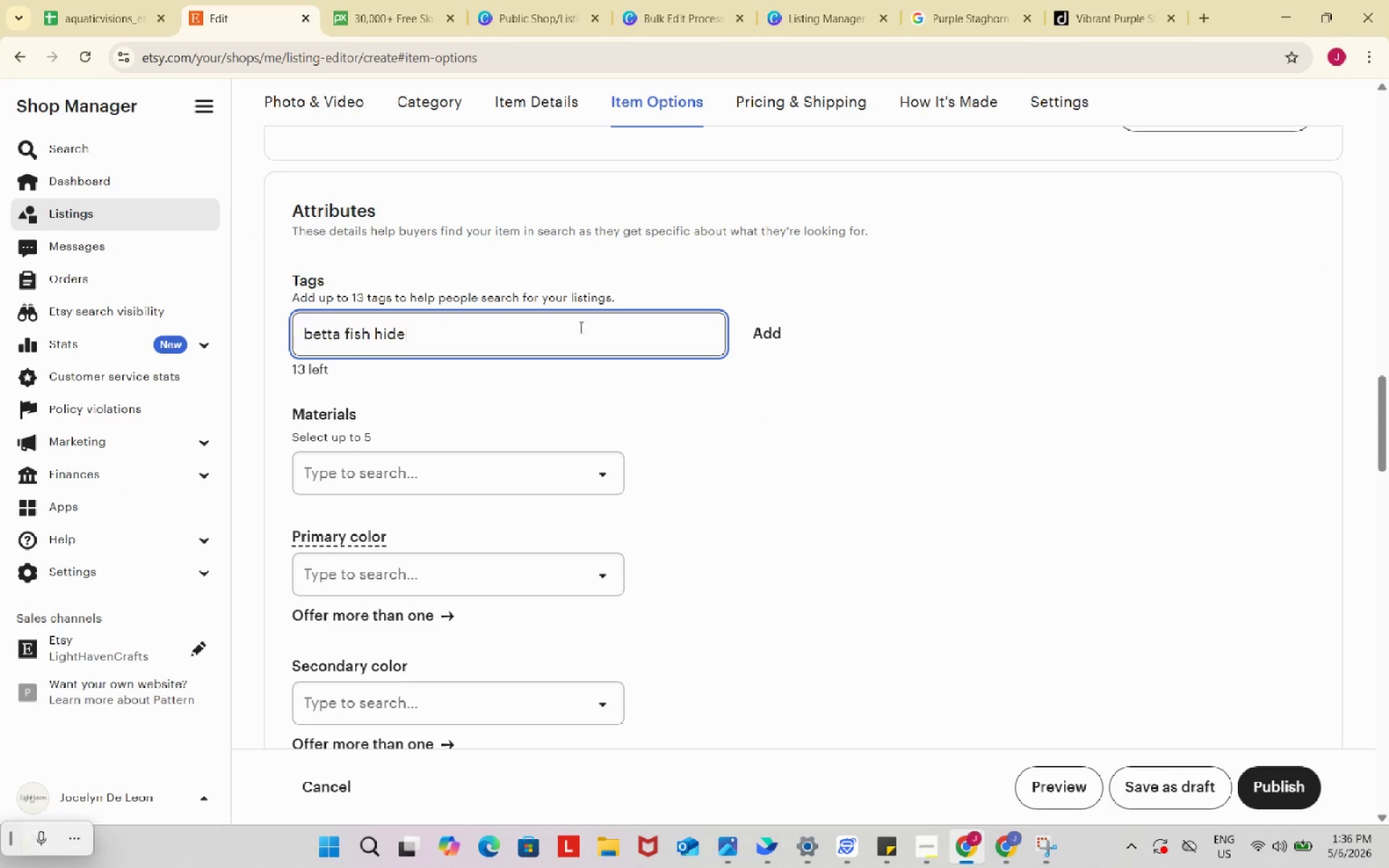 
key(Control+V)
 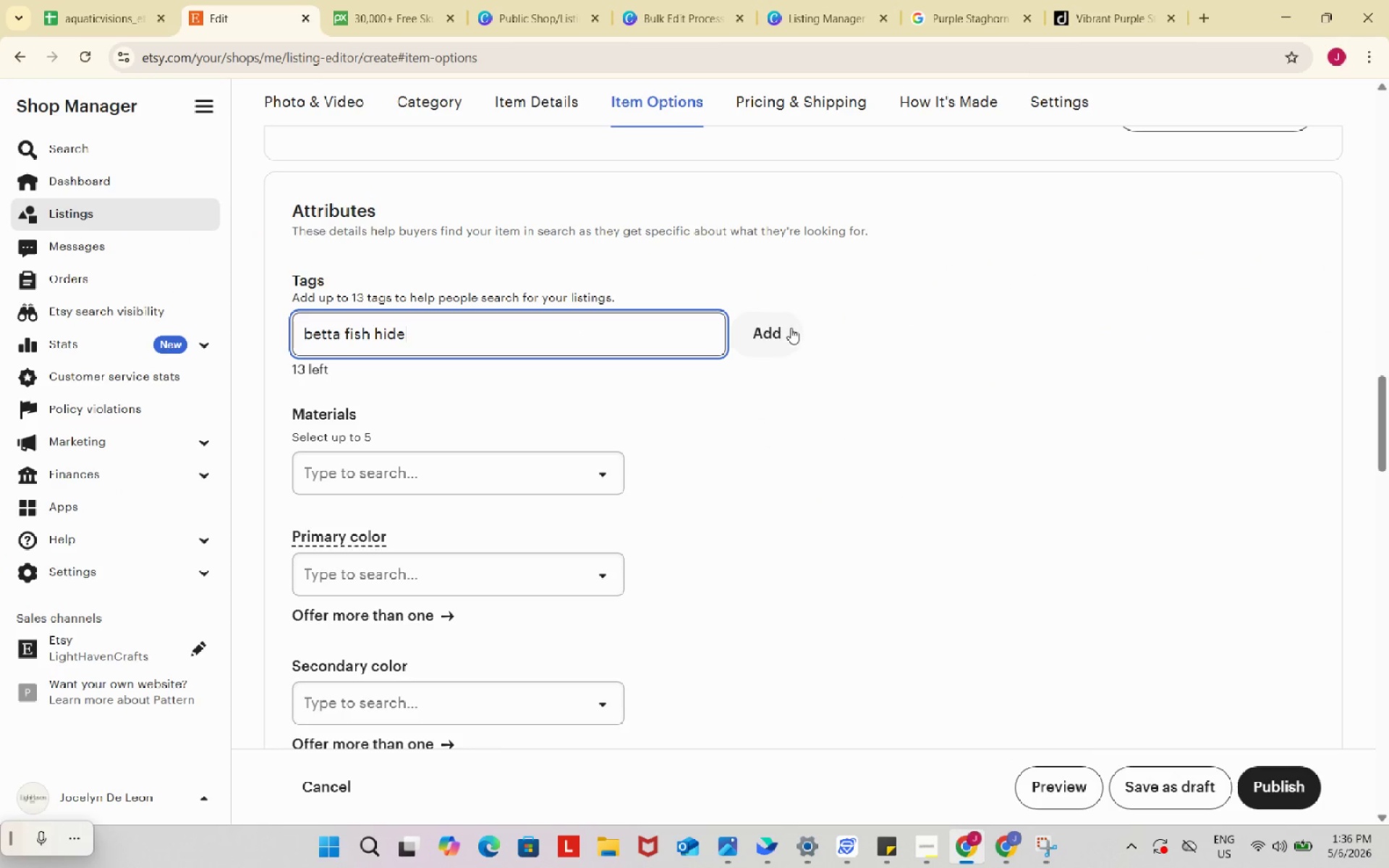 
left_click([791, 328])
 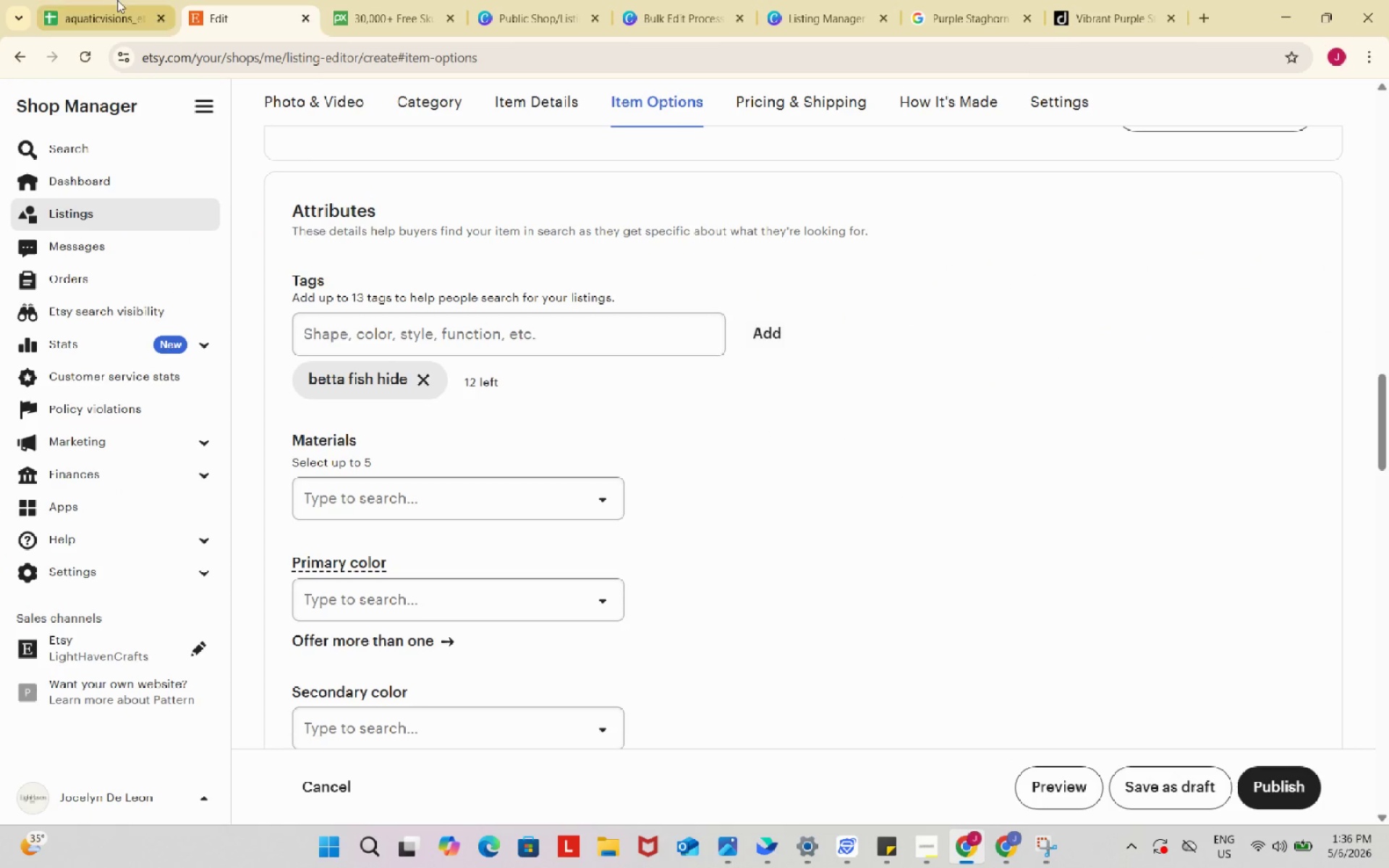 
left_click([100, 0])
 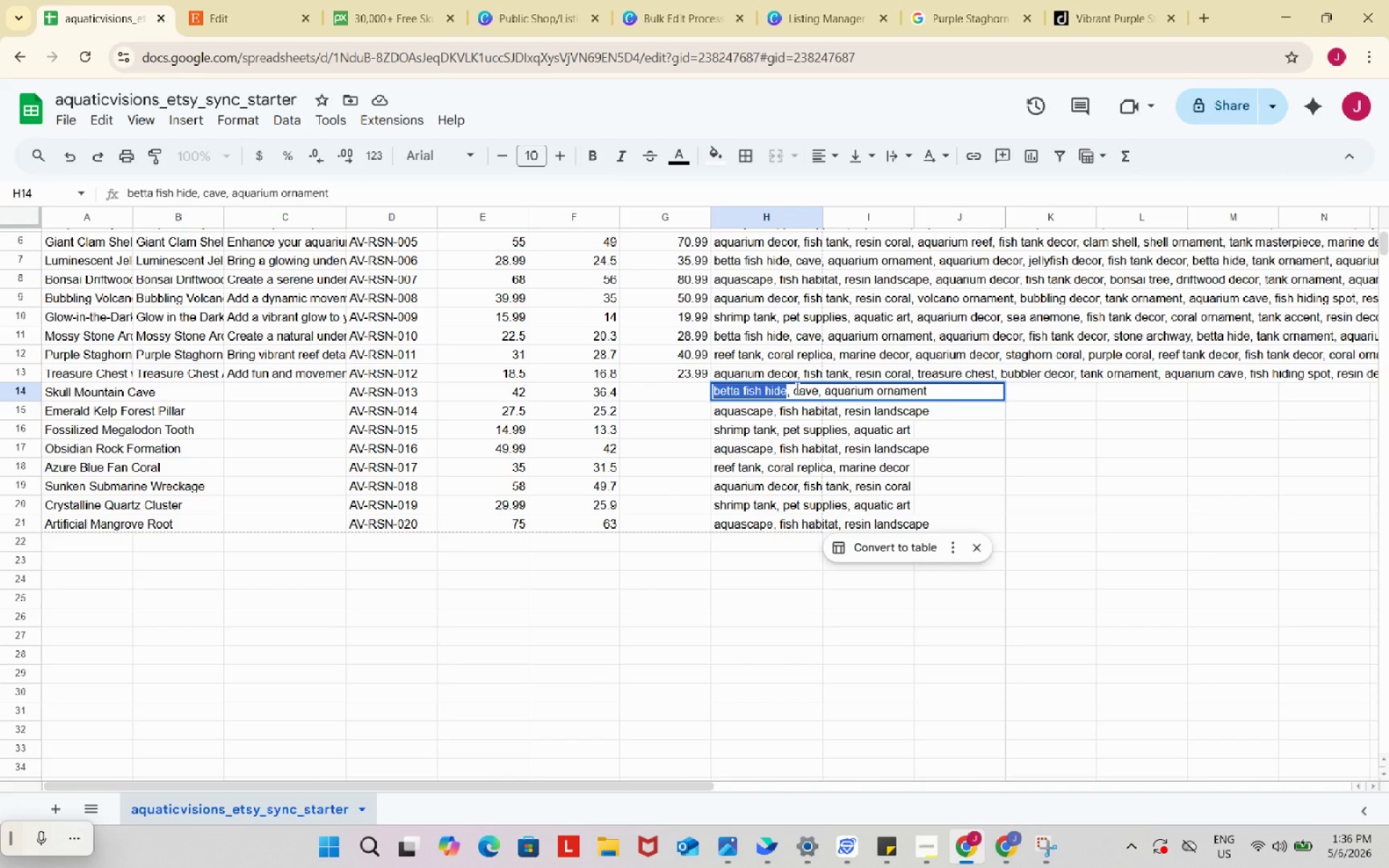 
left_click_drag(start_coordinate=[795, 388], to_coordinate=[816, 391])
 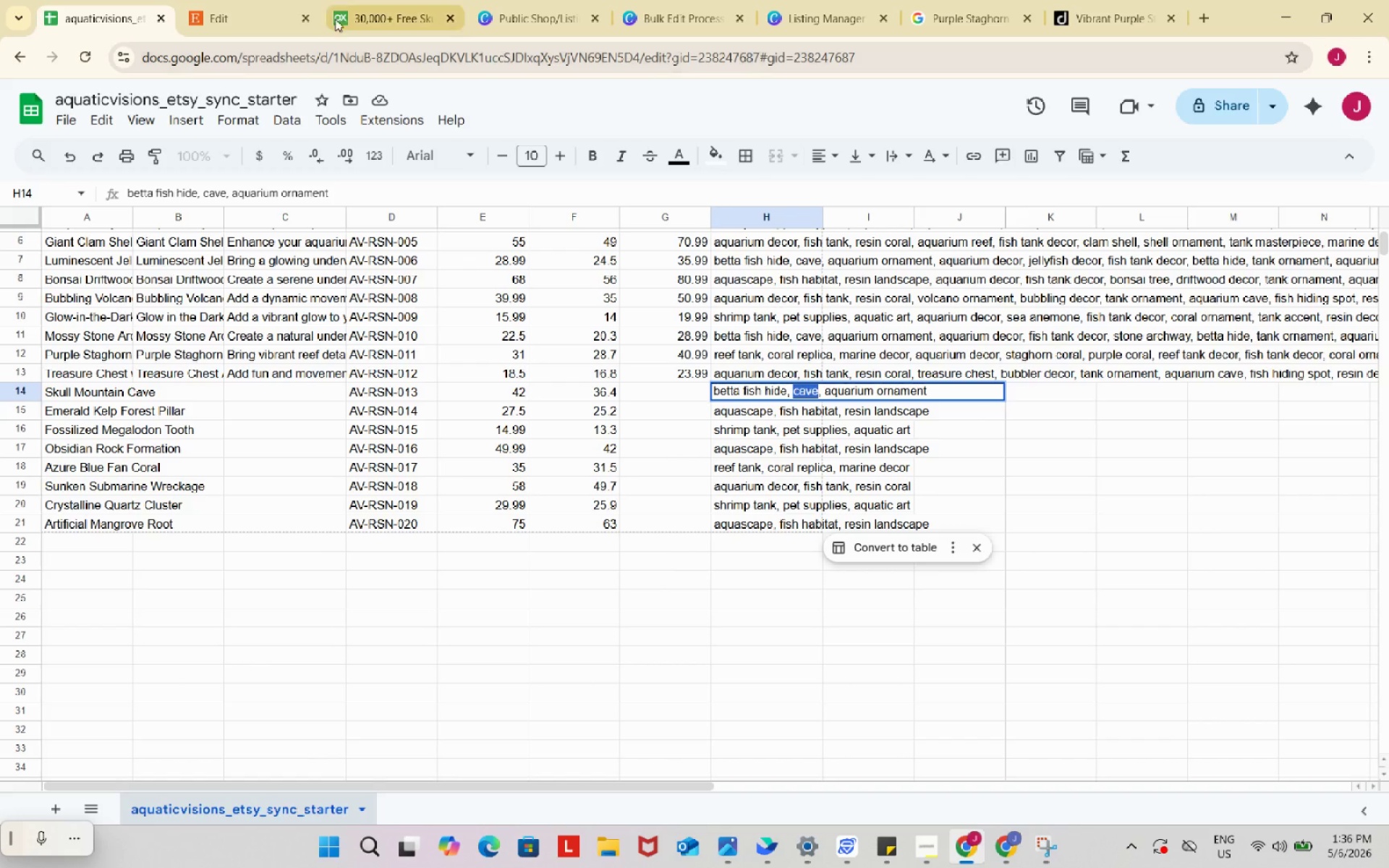 
key(Control+ControlLeft)
 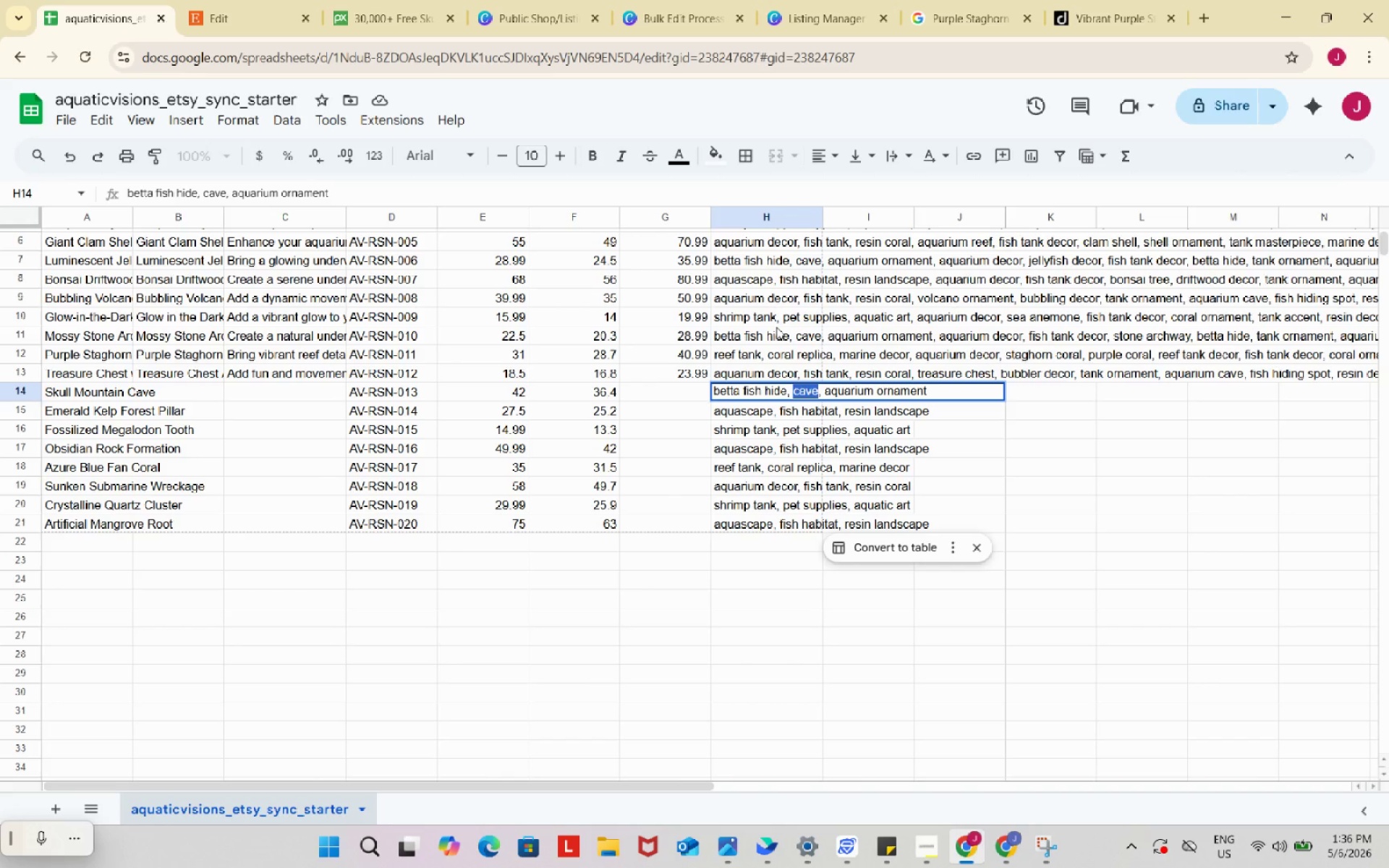 
key(Control+C)
 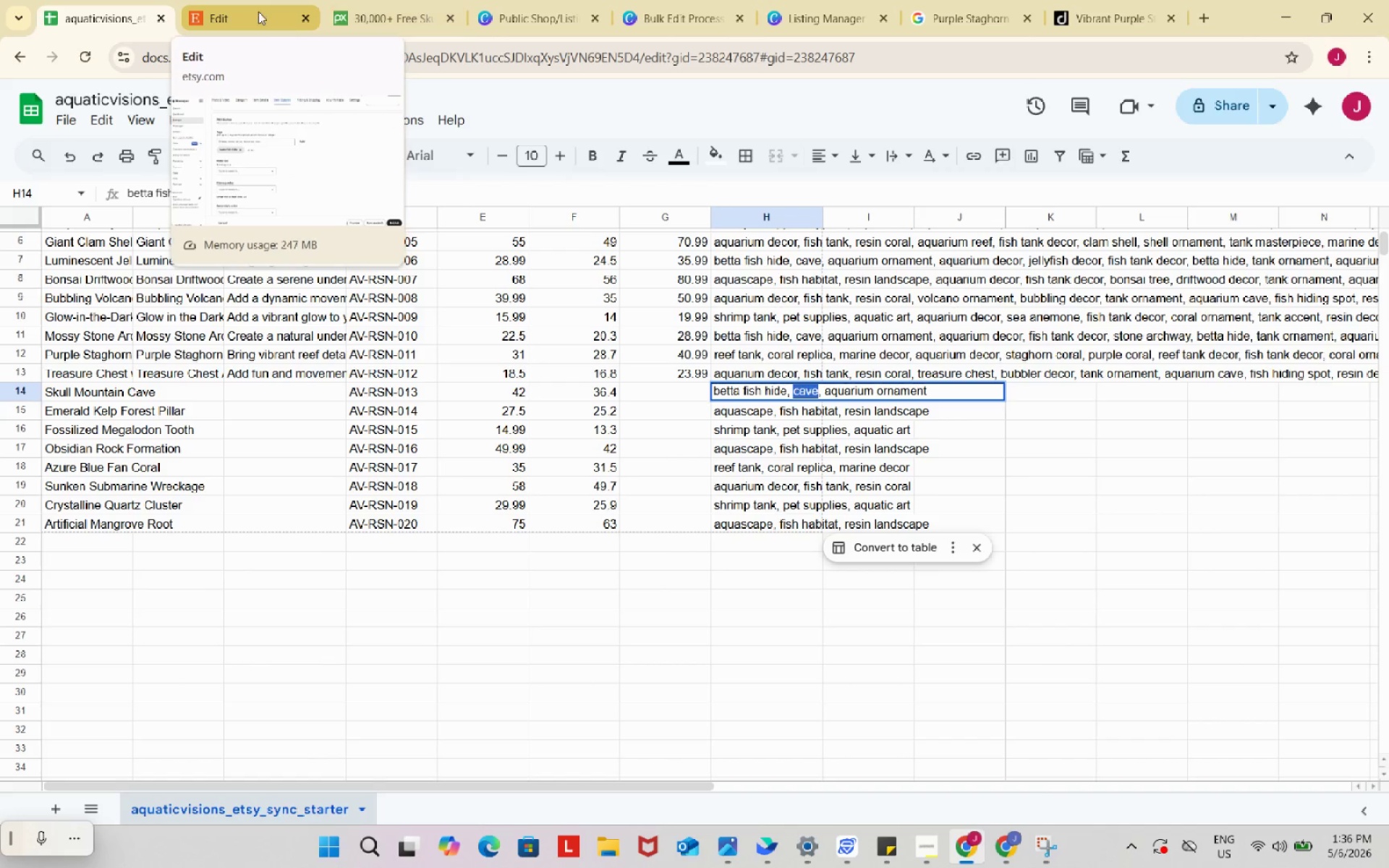 
left_click([228, 3])
 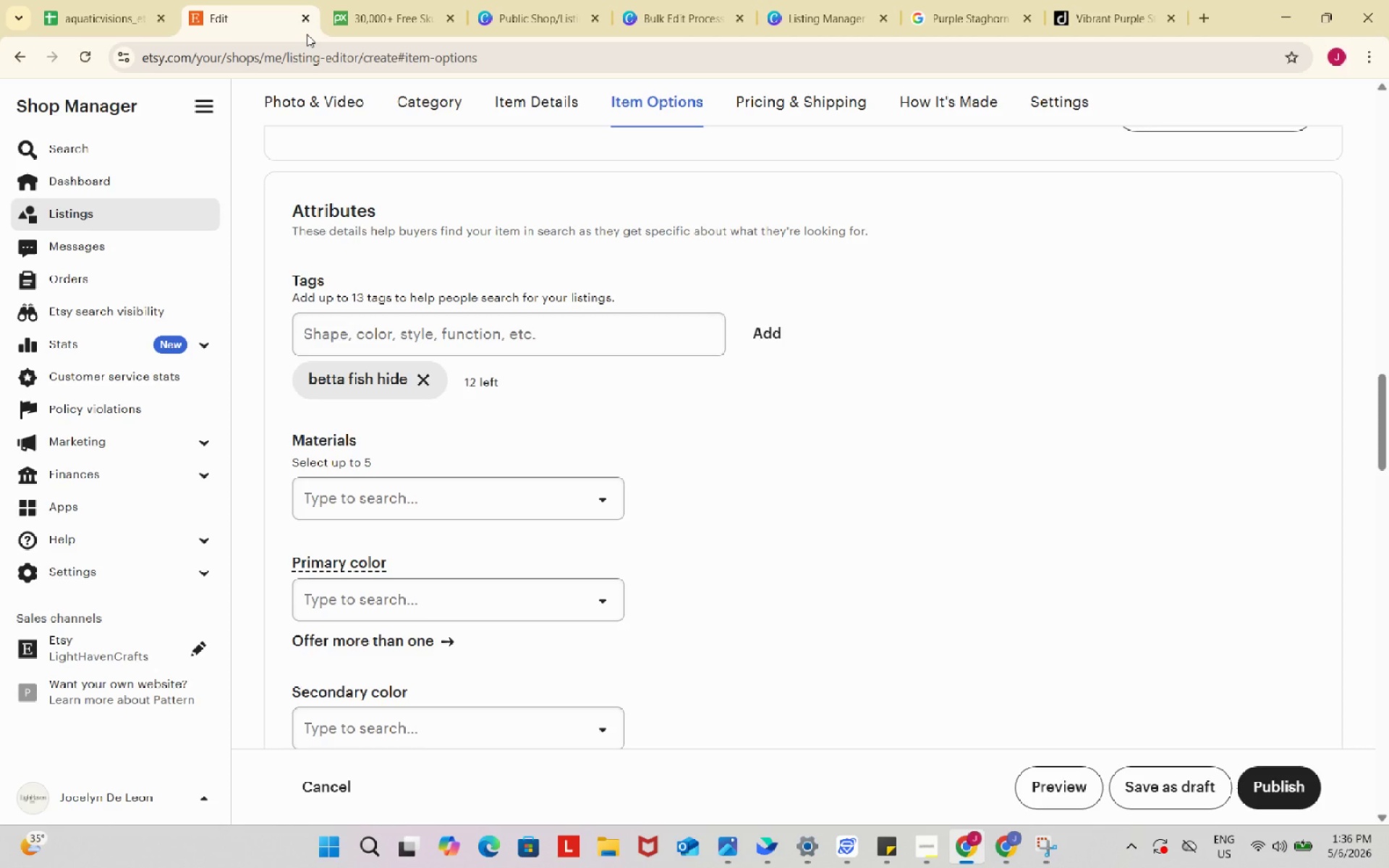 
wait(34.56)
 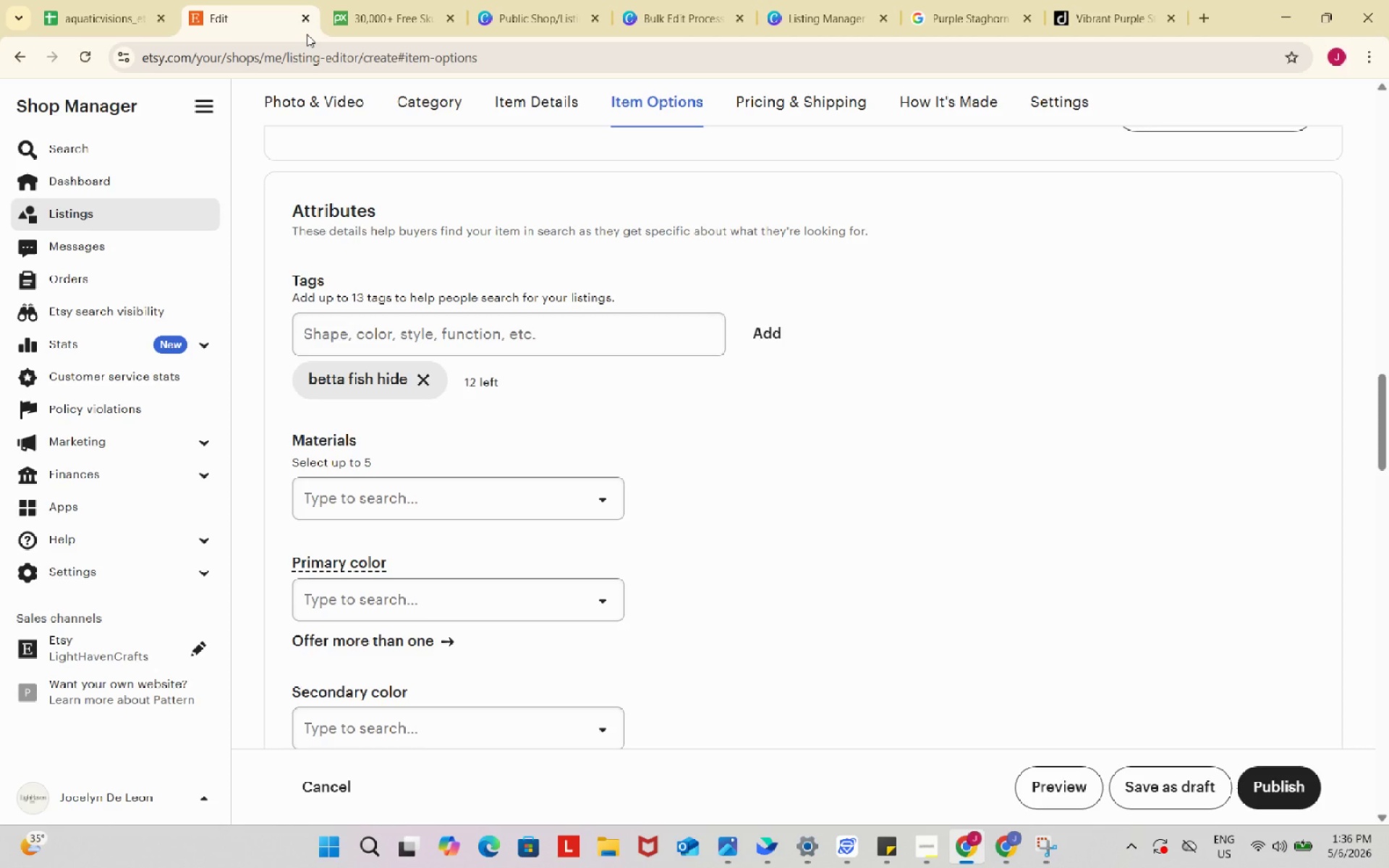 
left_click([578, 328])
 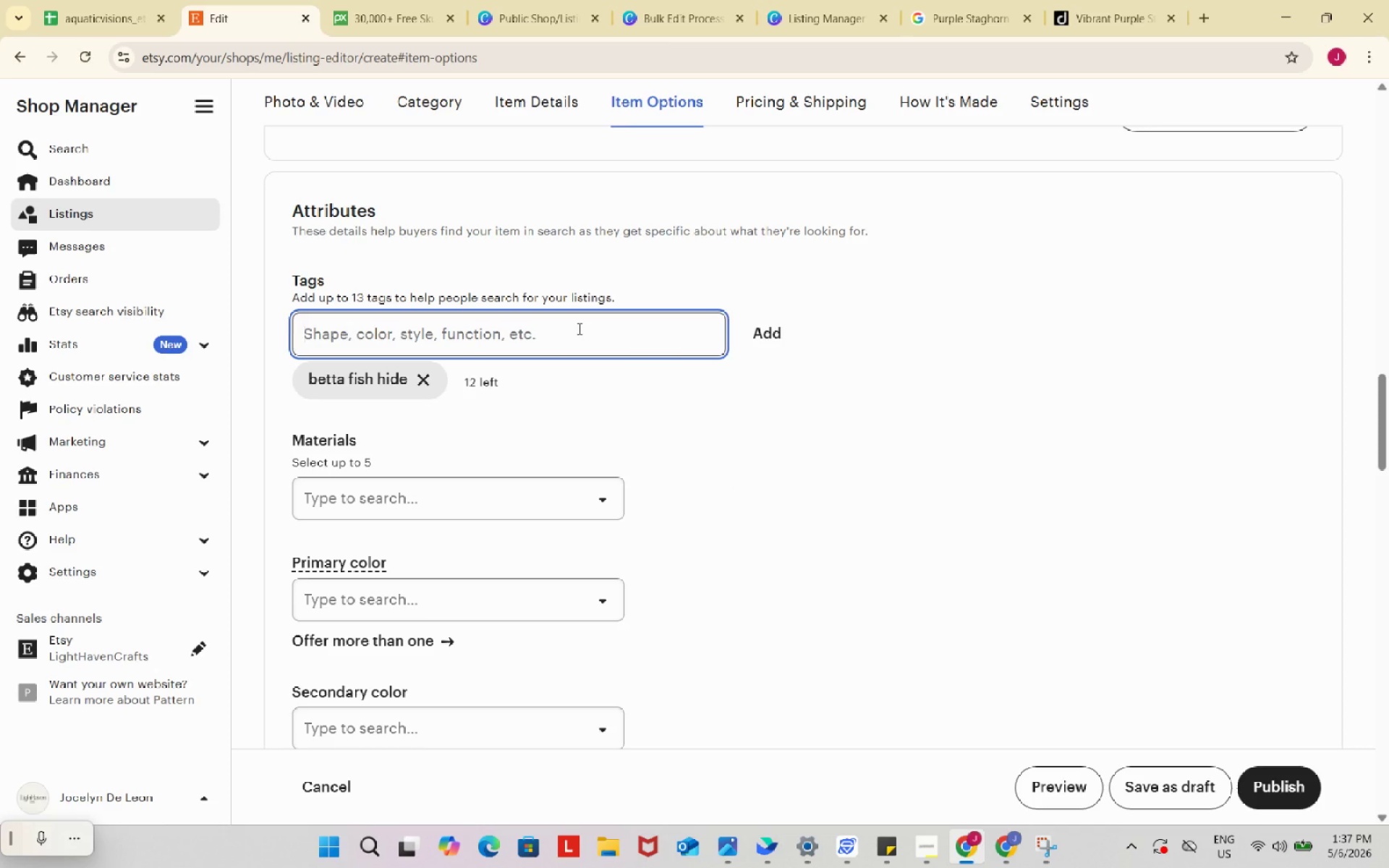 
wait(7.39)
 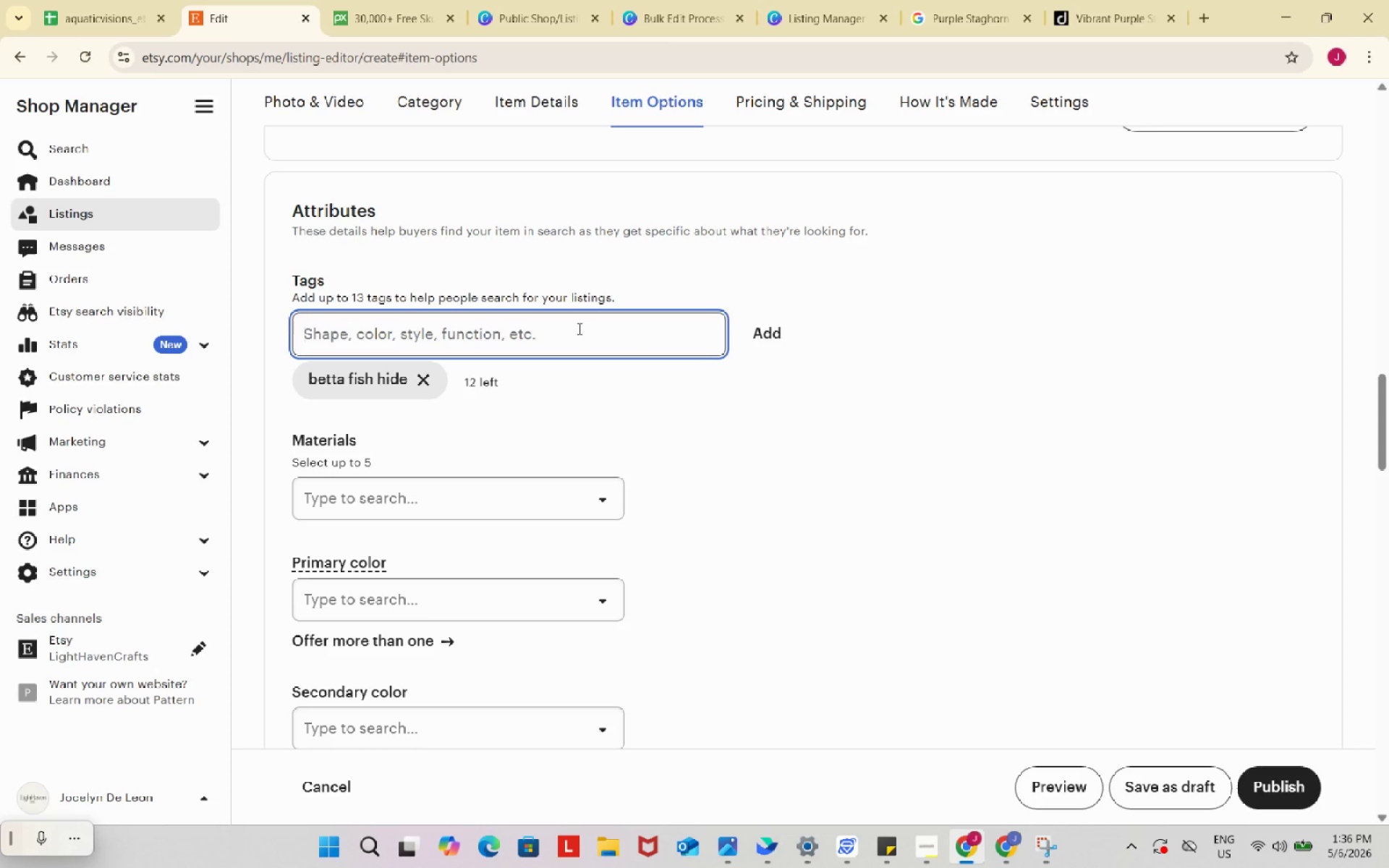 
left_click([132, 0])
 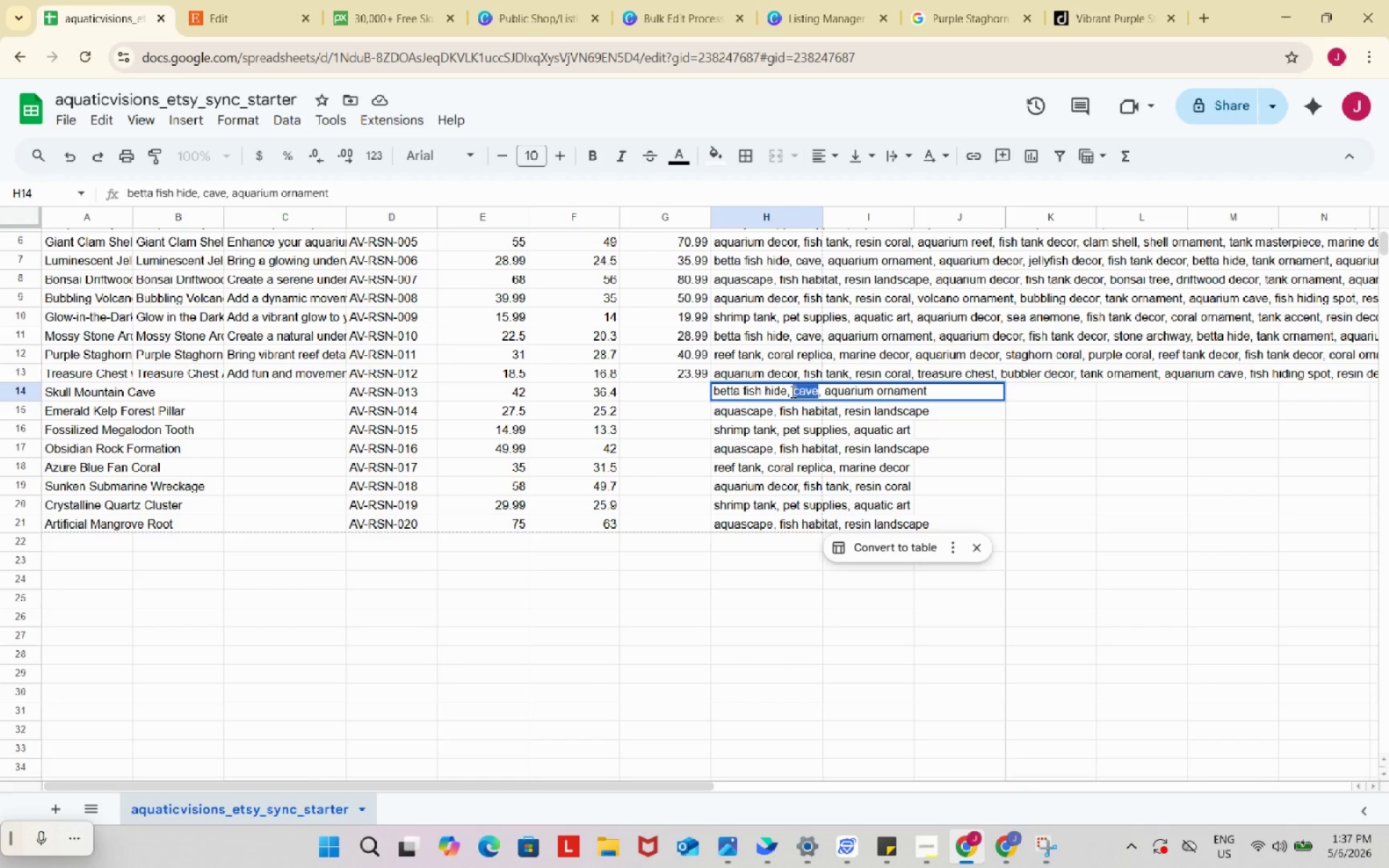 
key(Control+ControlLeft)
 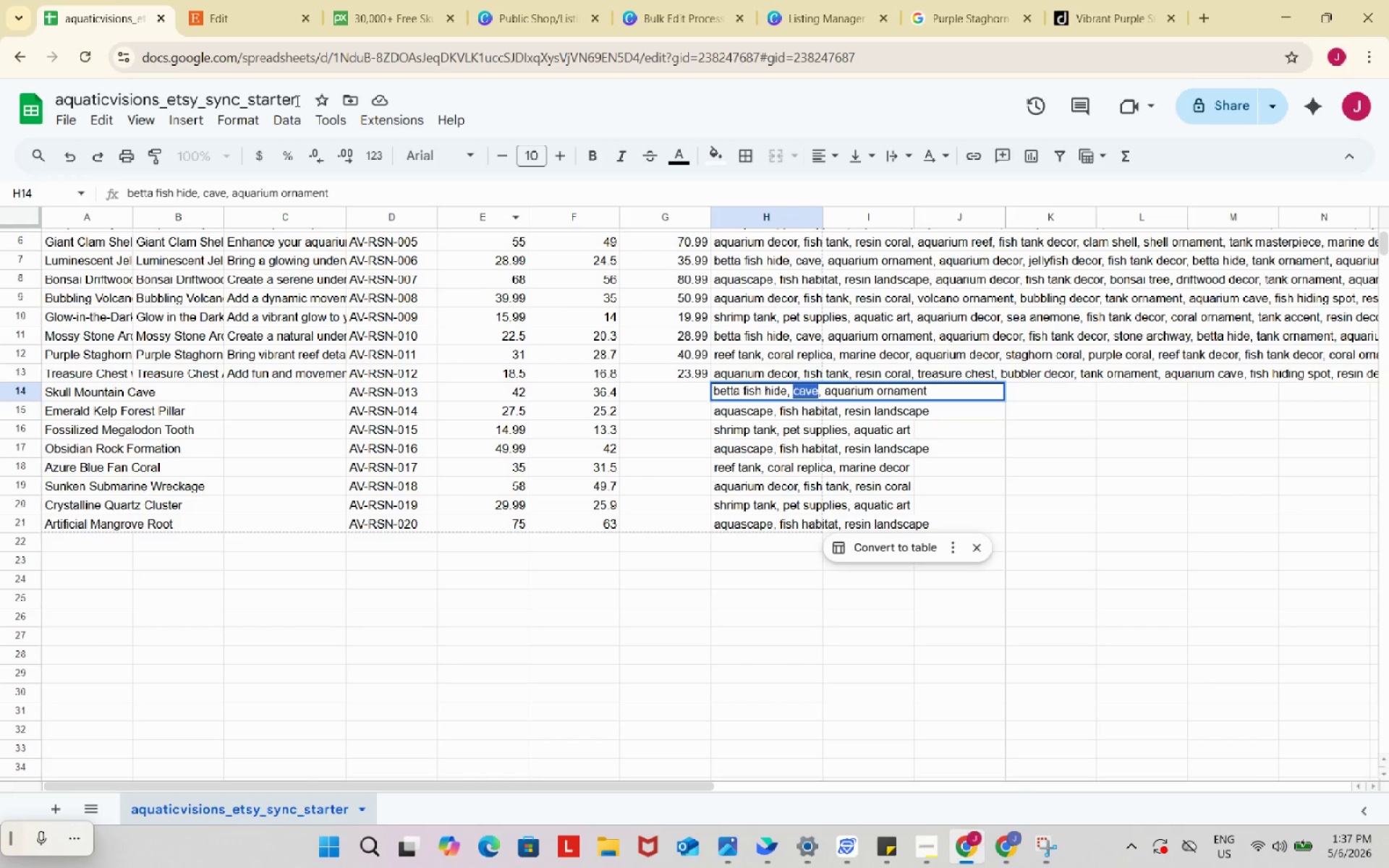 
key(Control+C)
 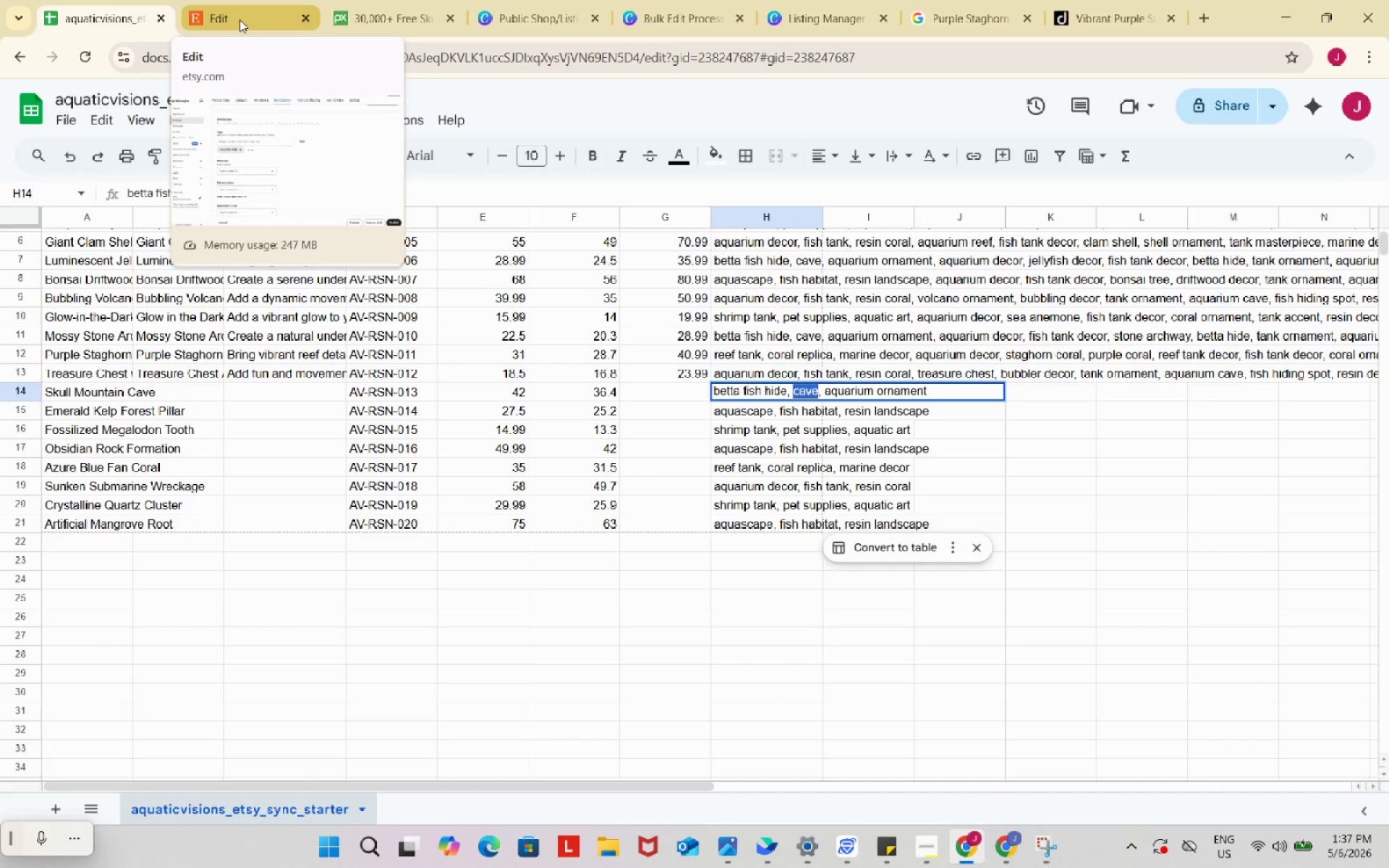 
wait(6.72)
 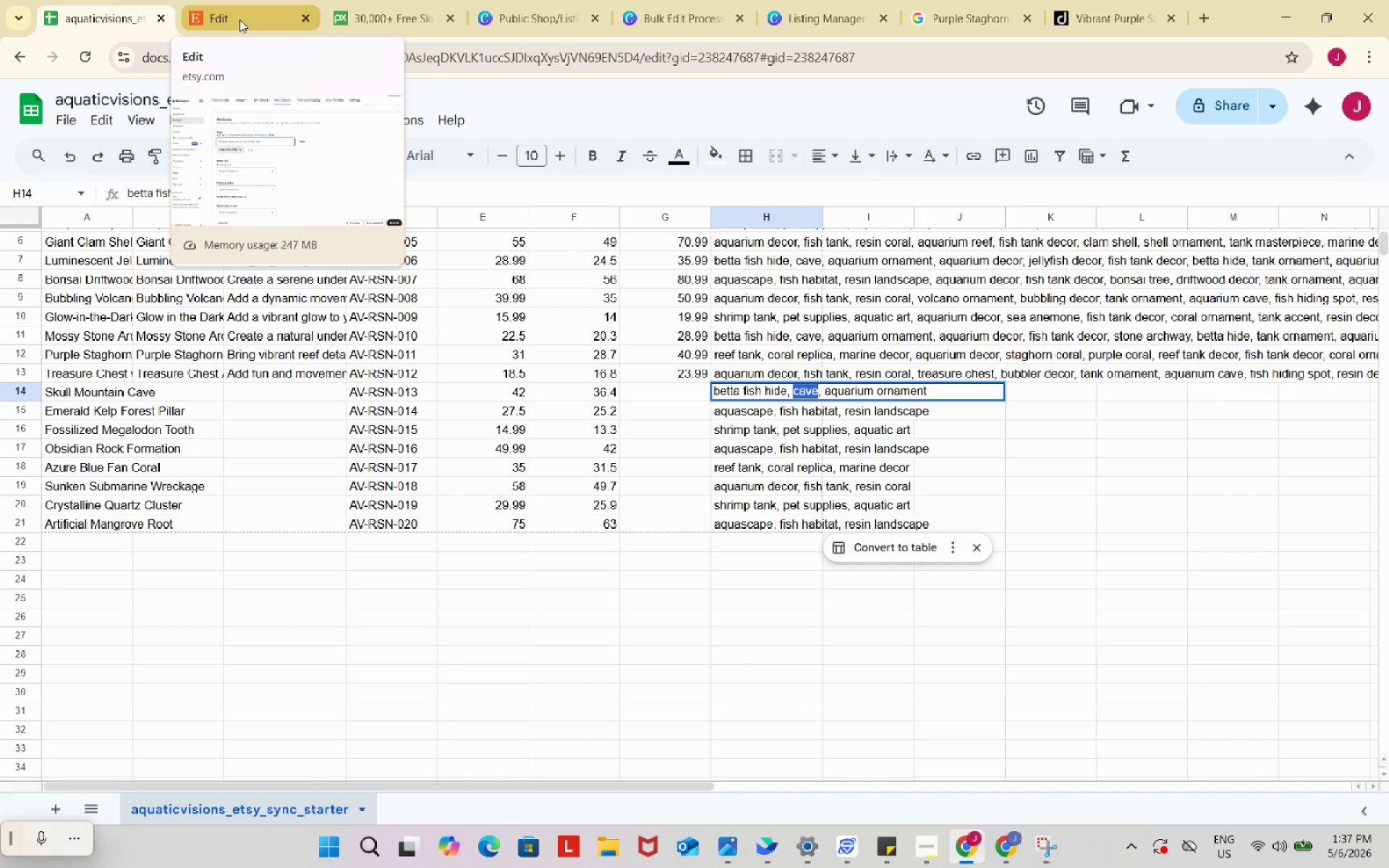 
left_click([239, 20])
 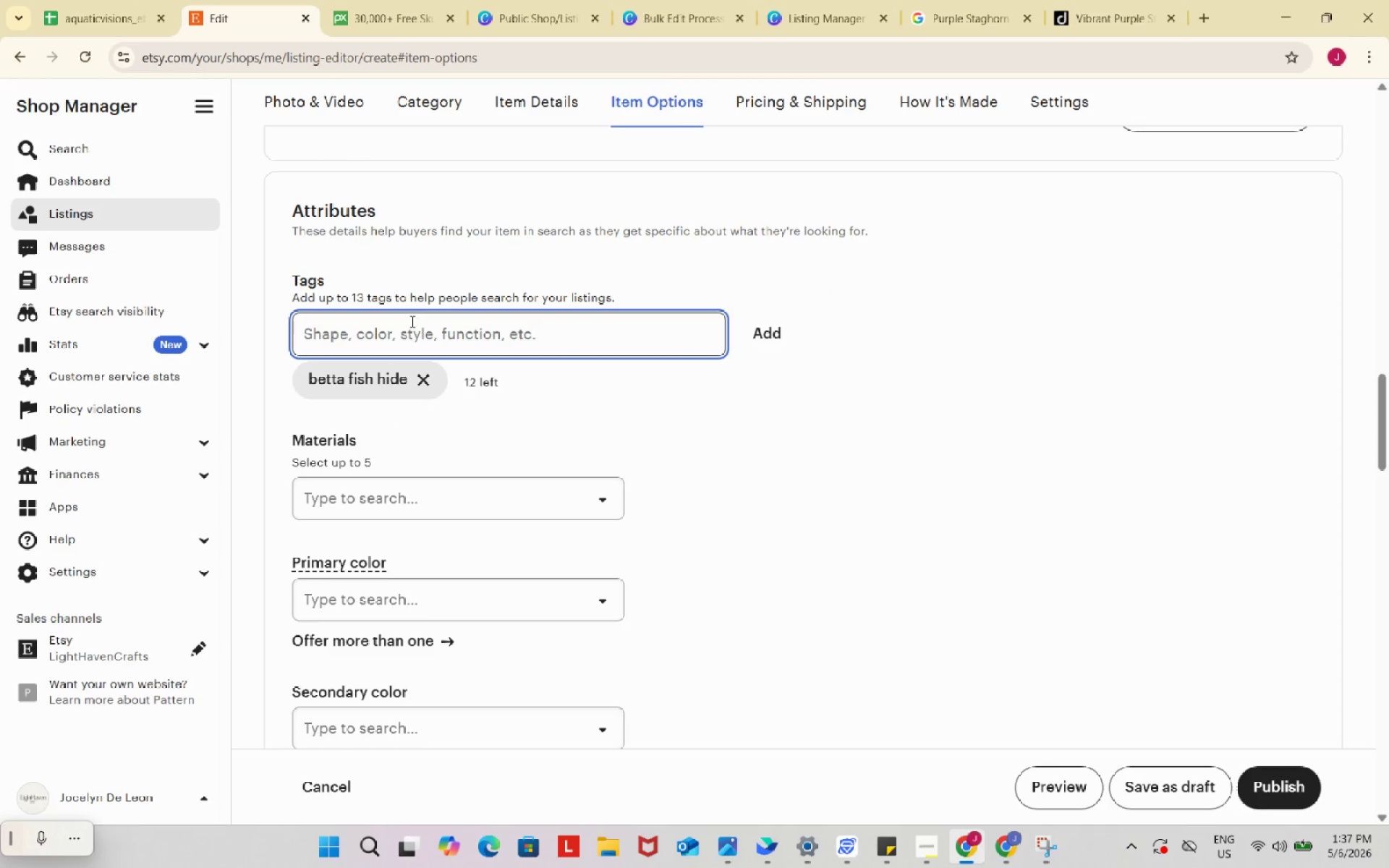 
double_click([420, 334])
 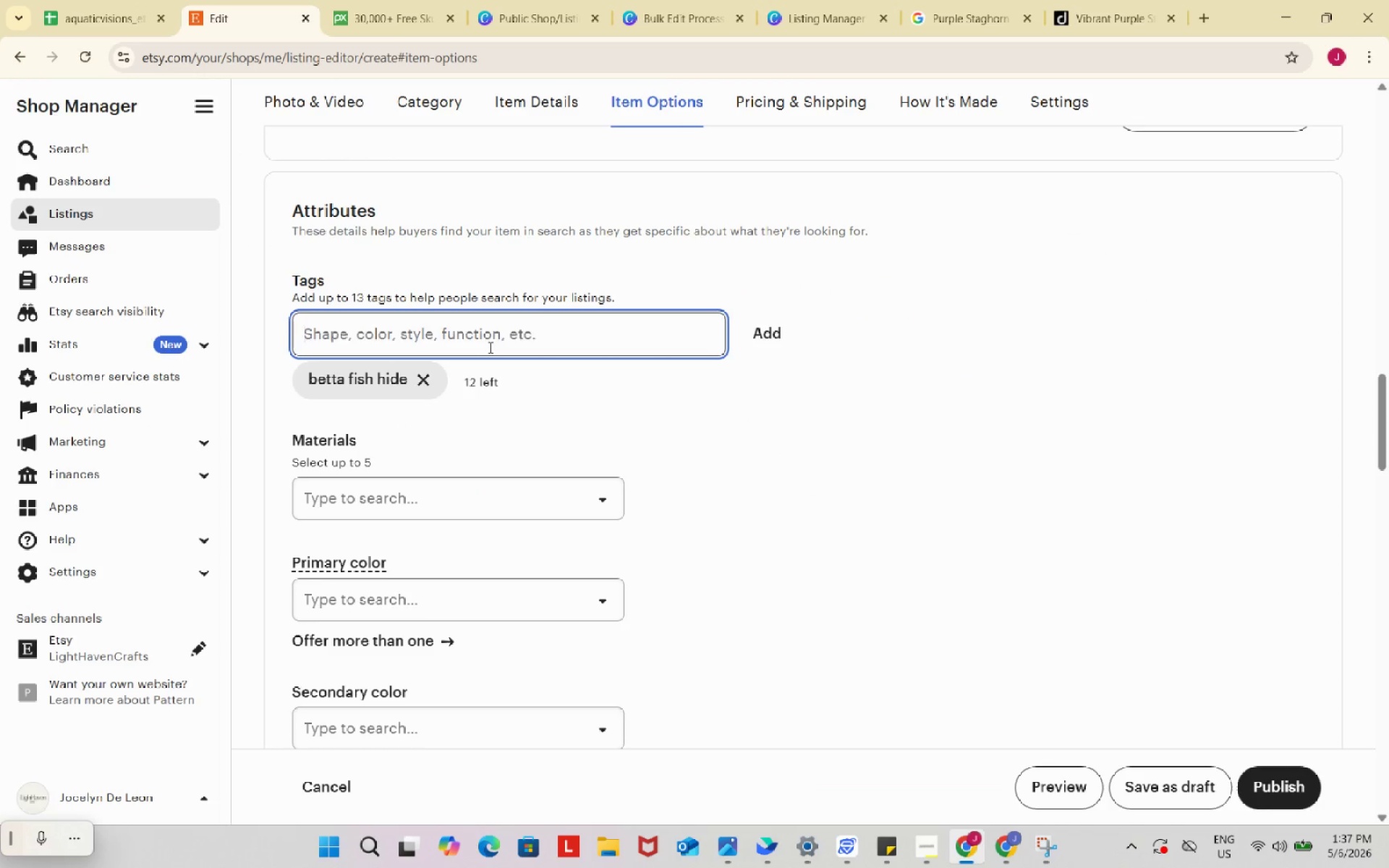 
double_click([420, 334])
 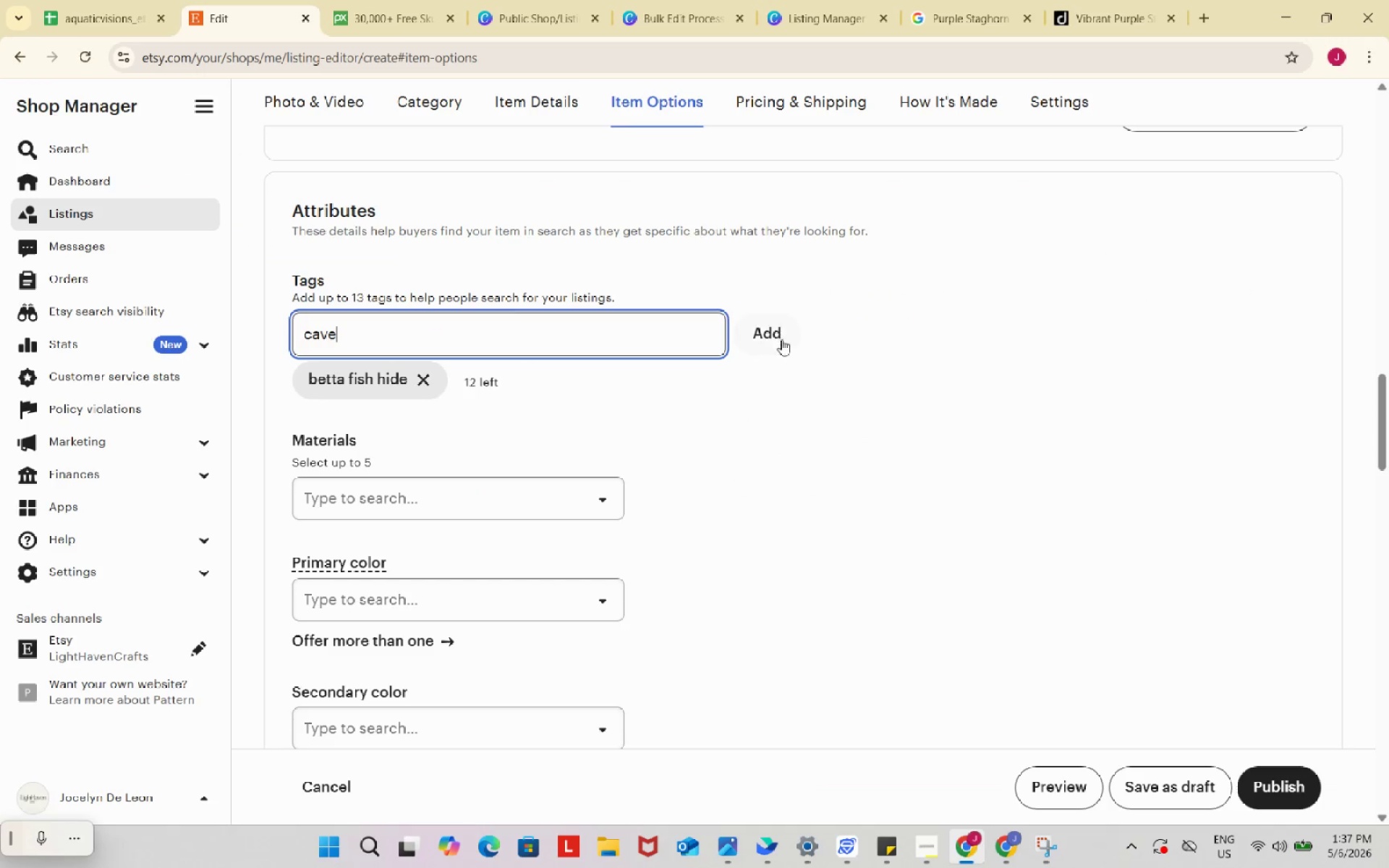 
key(Control+ControlLeft)
 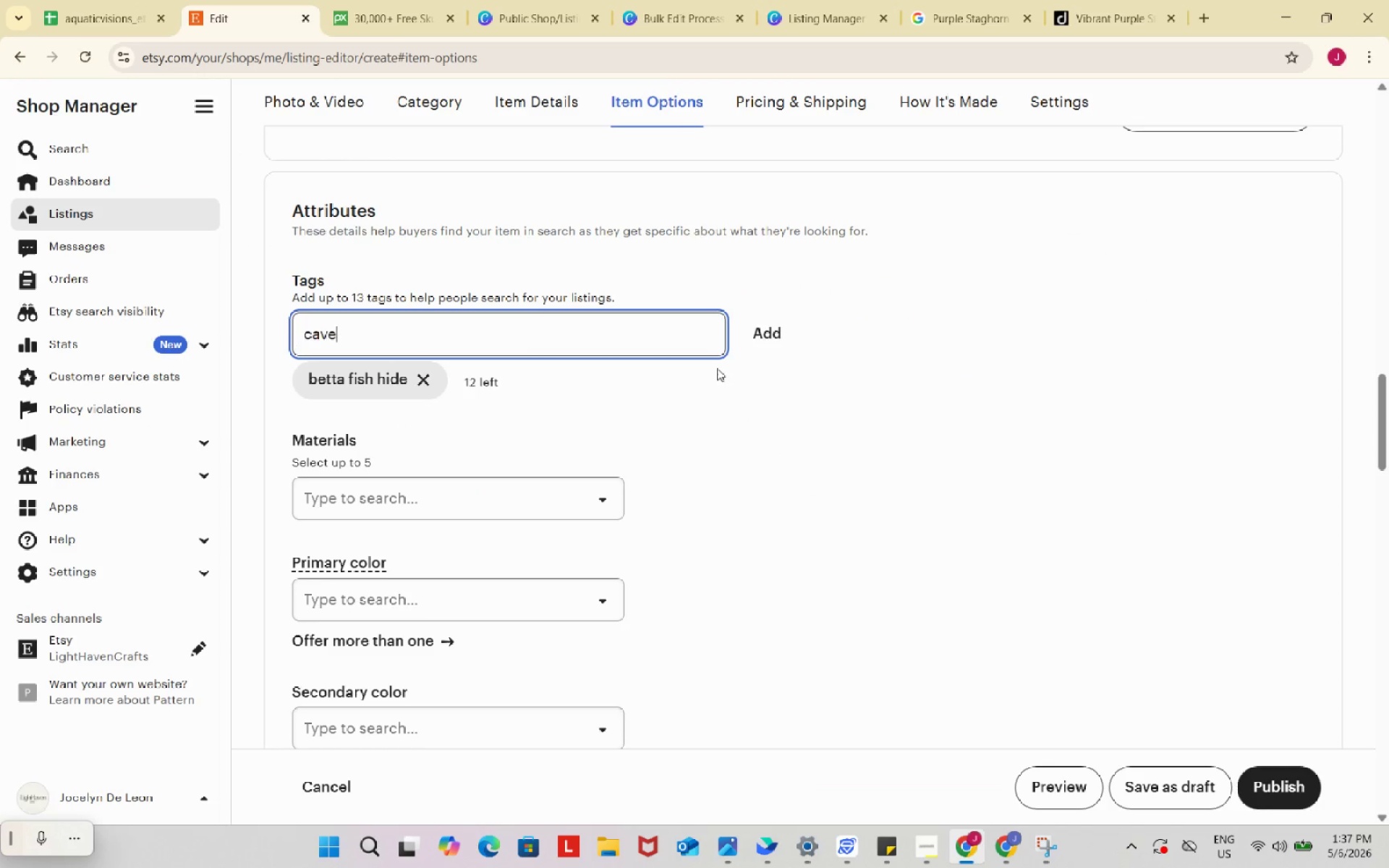 
key(Control+V)
 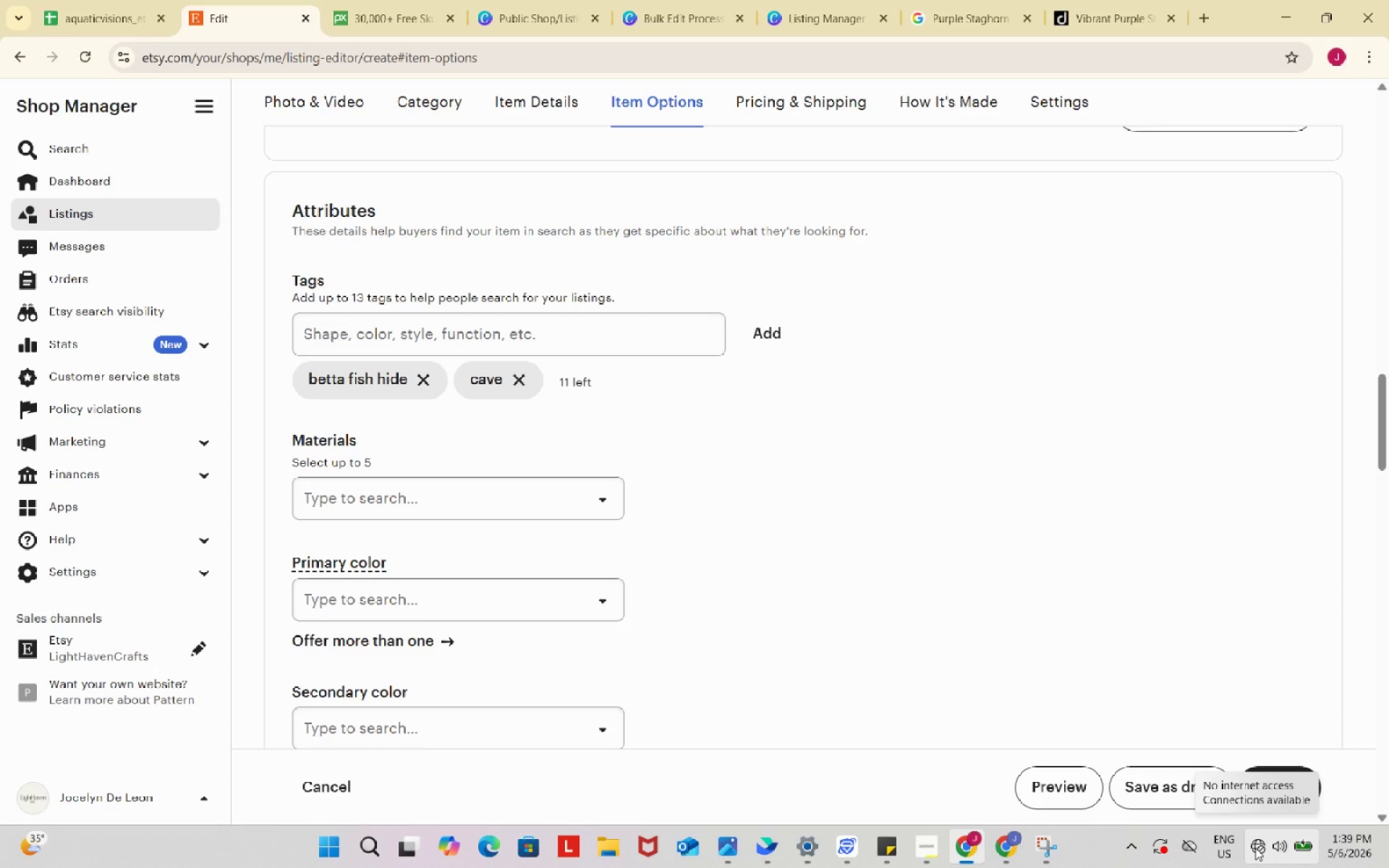 
wait(140.39)
 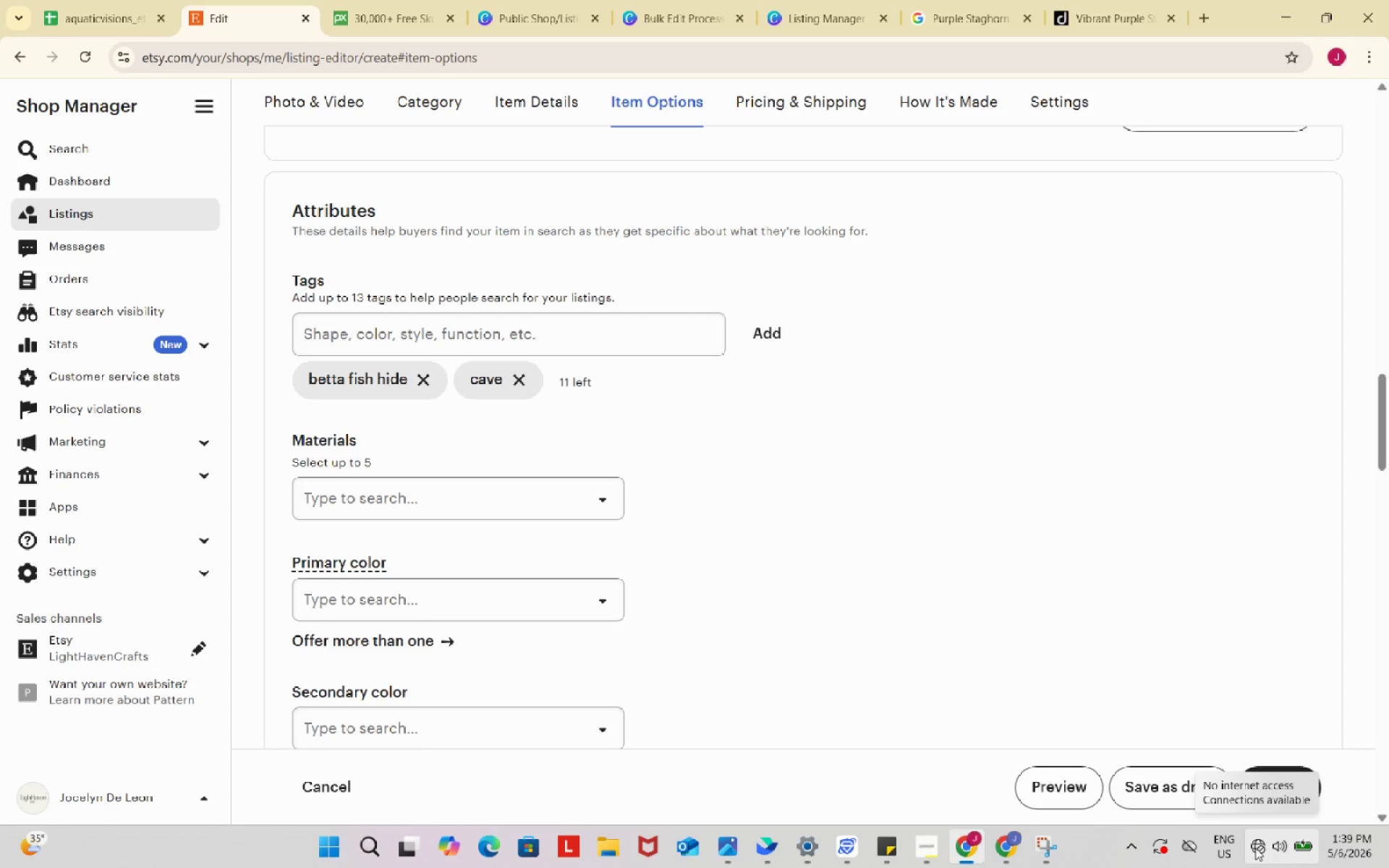 
left_click([1255, 848])
 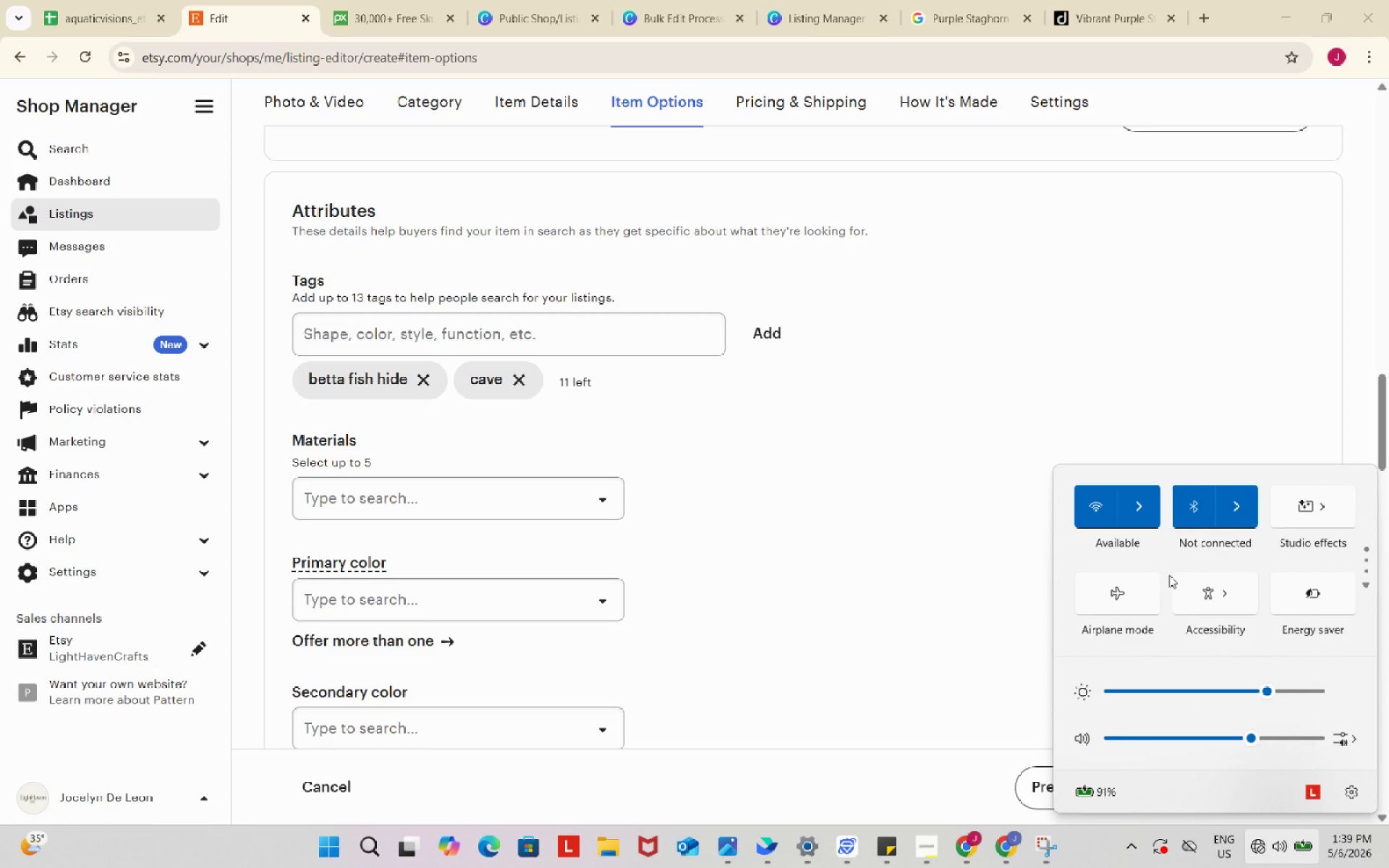 
wait(11.02)
 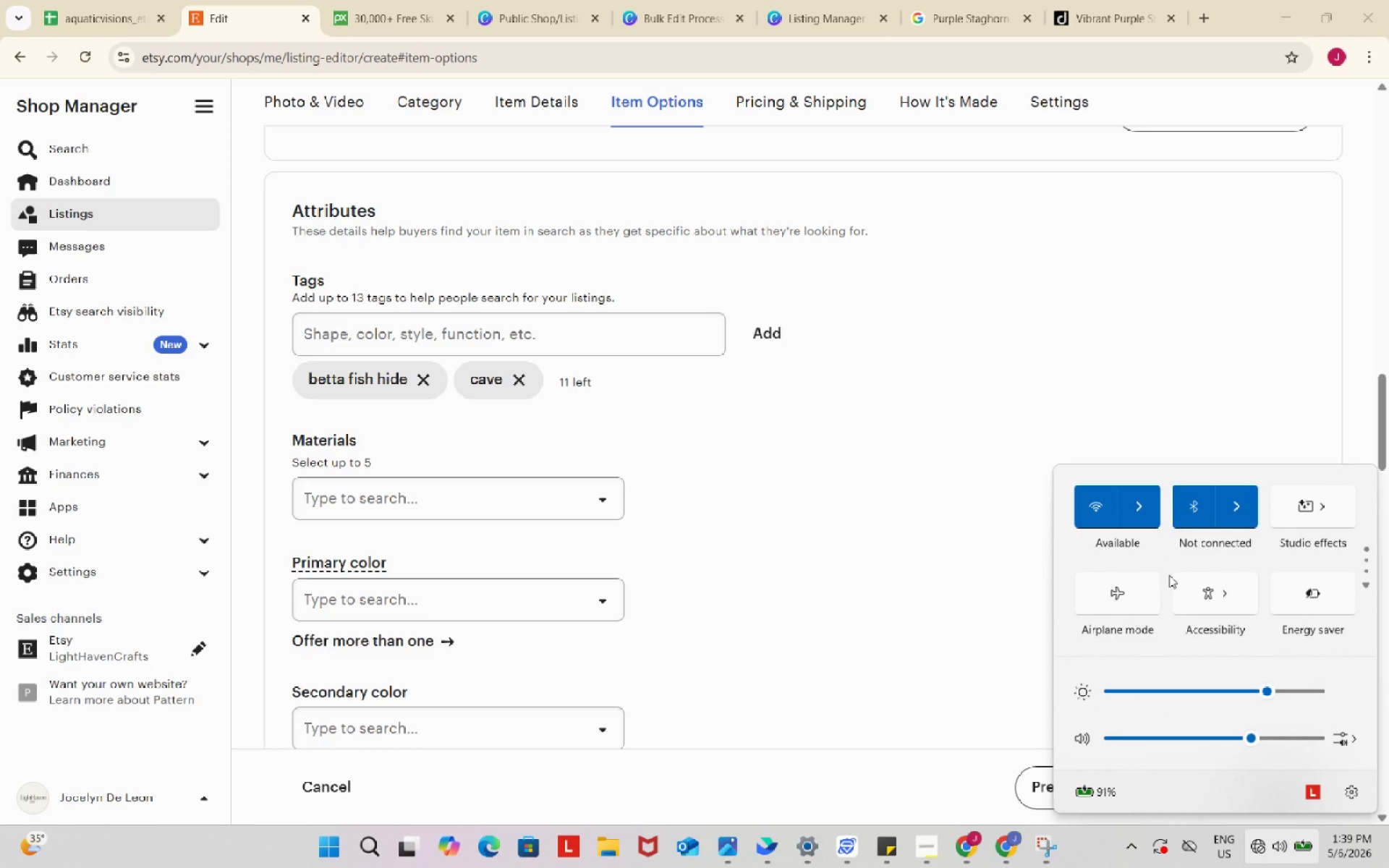 
left_click([1143, 511])
 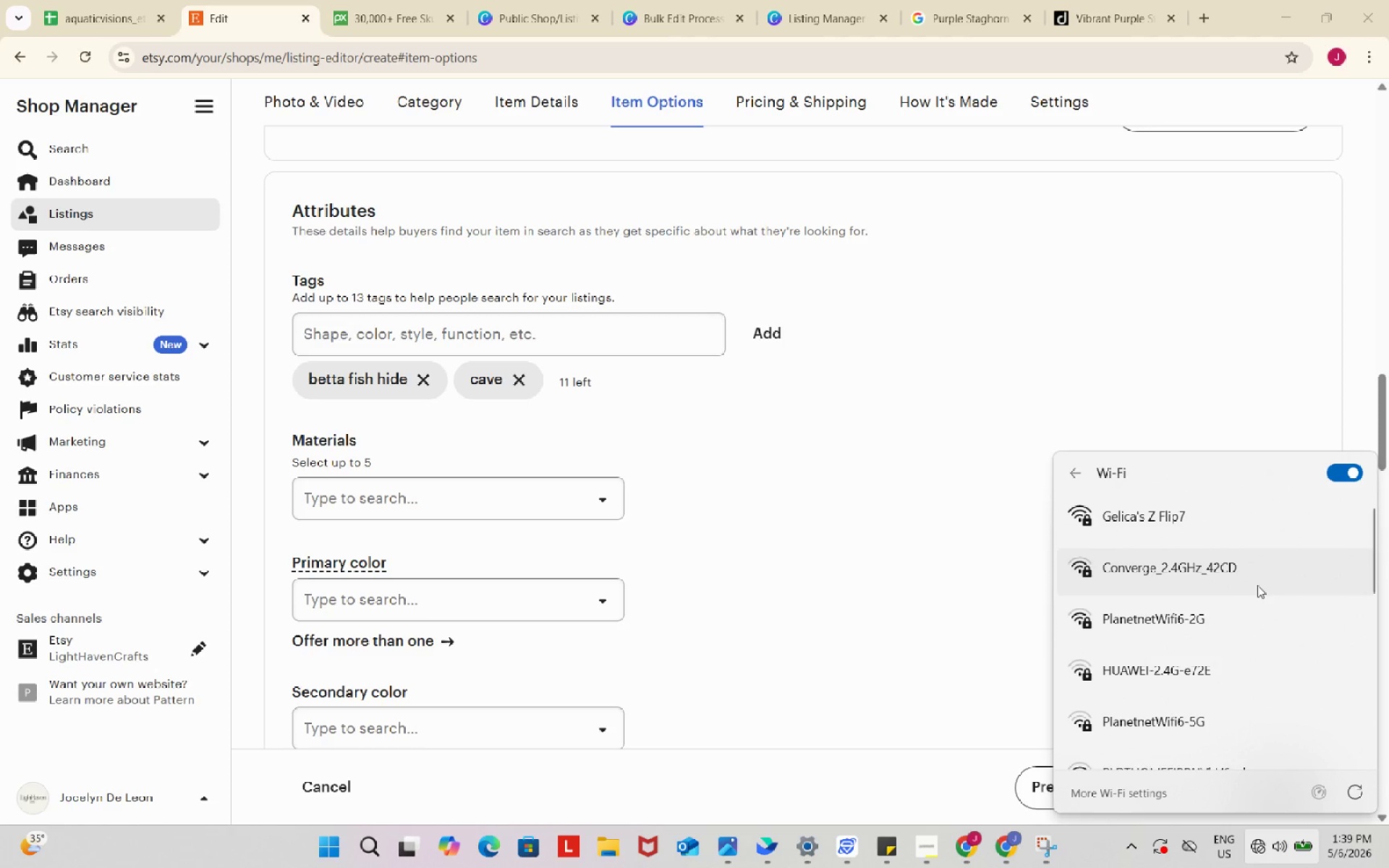 
left_click([1262, 579])
 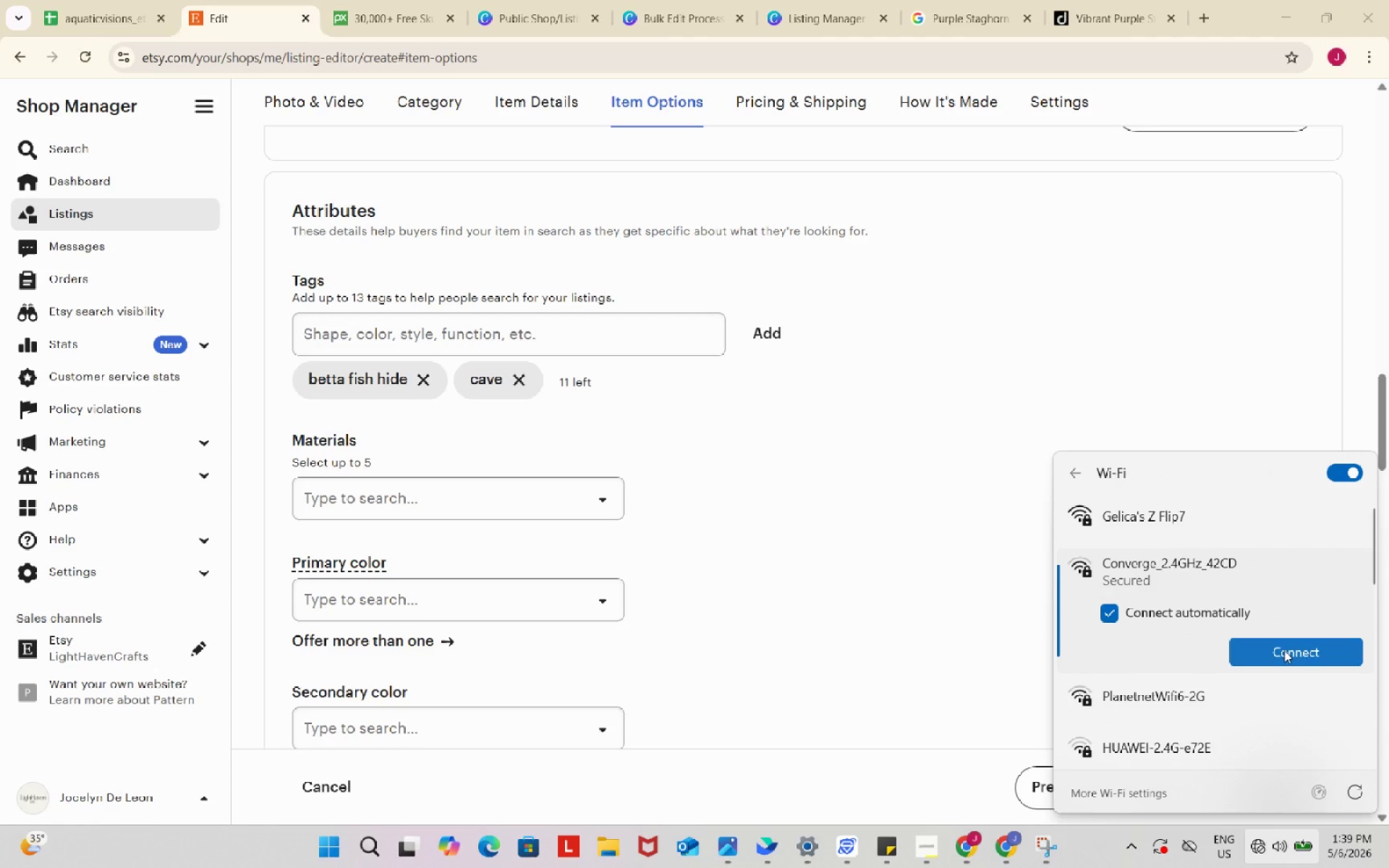 
left_click([1284, 650])
 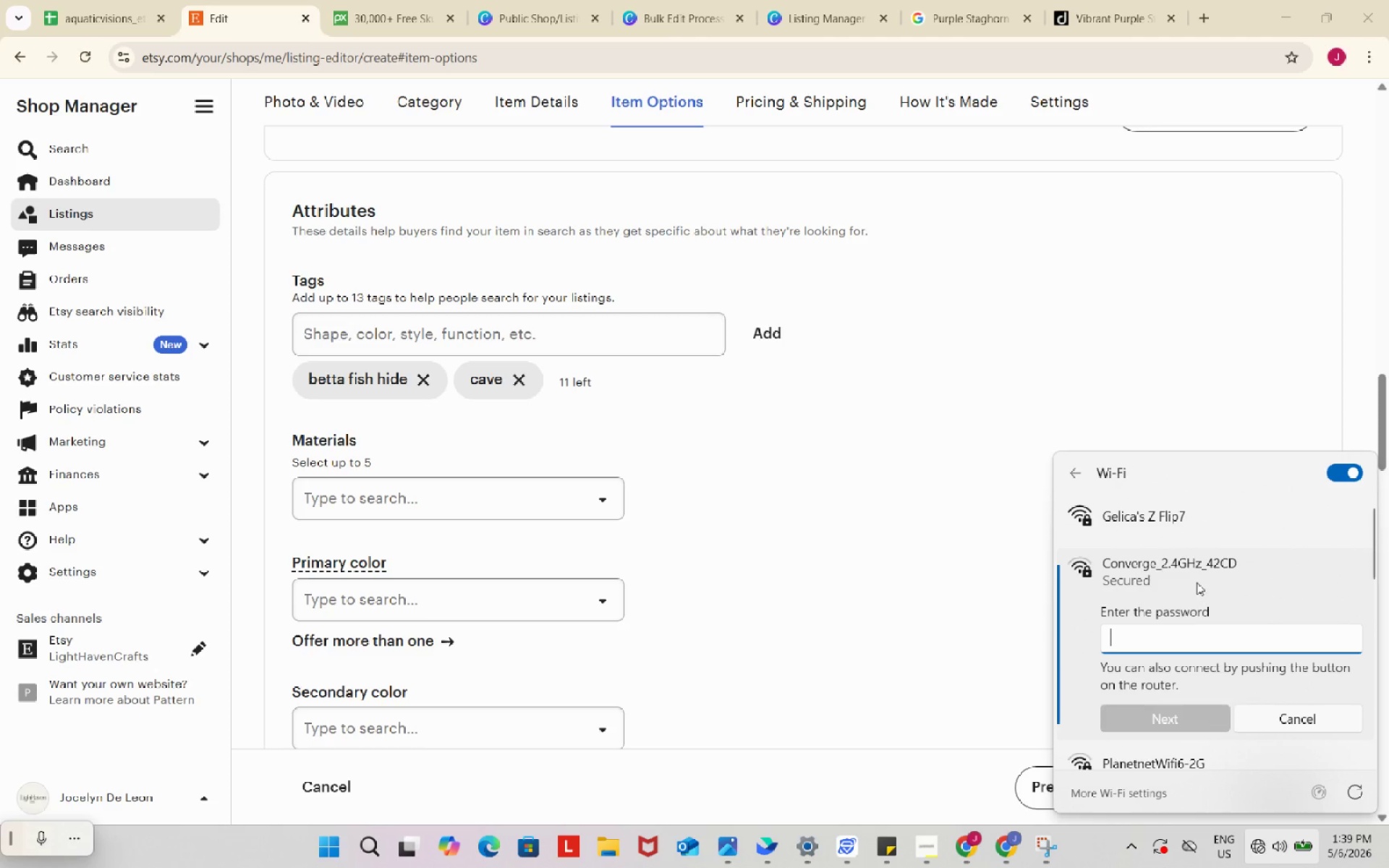 
scroll: coordinate [1252, 686], scroll_direction: down, amount: 3.0
 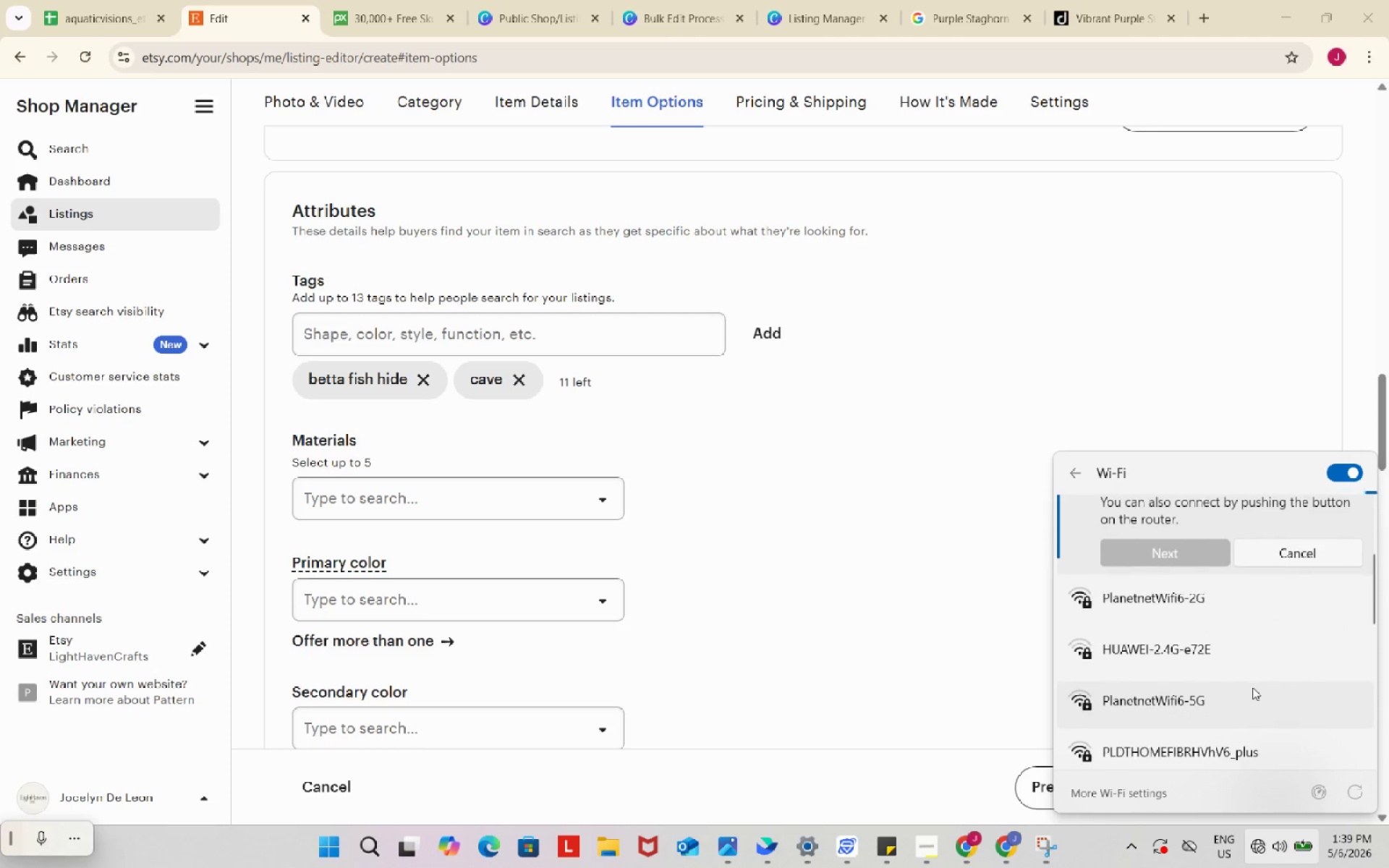 
scroll: coordinate [1238, 541], scroll_direction: up, amount: 6.0
 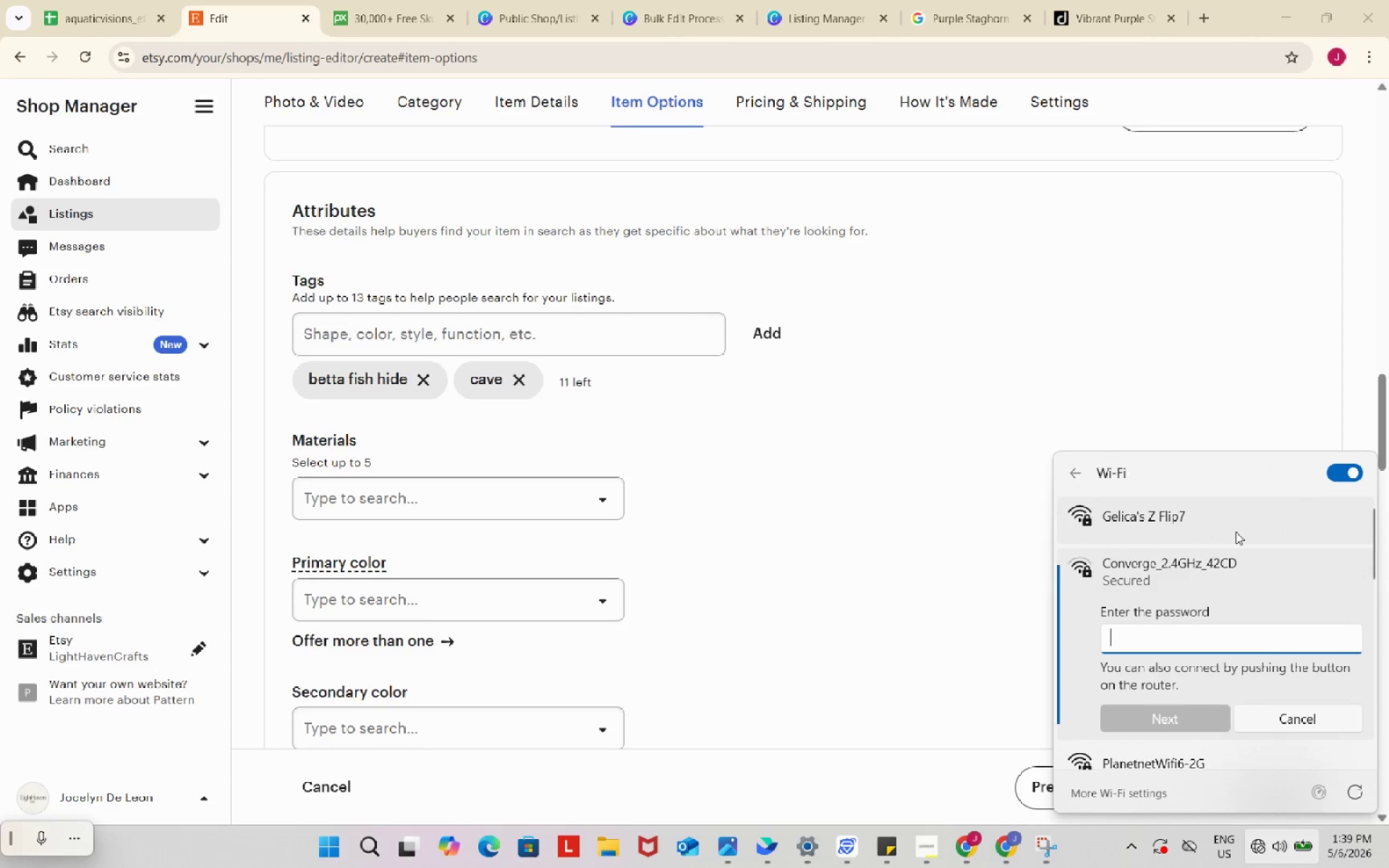 
scroll: coordinate [1257, 657], scroll_direction: down, amount: 8.0
 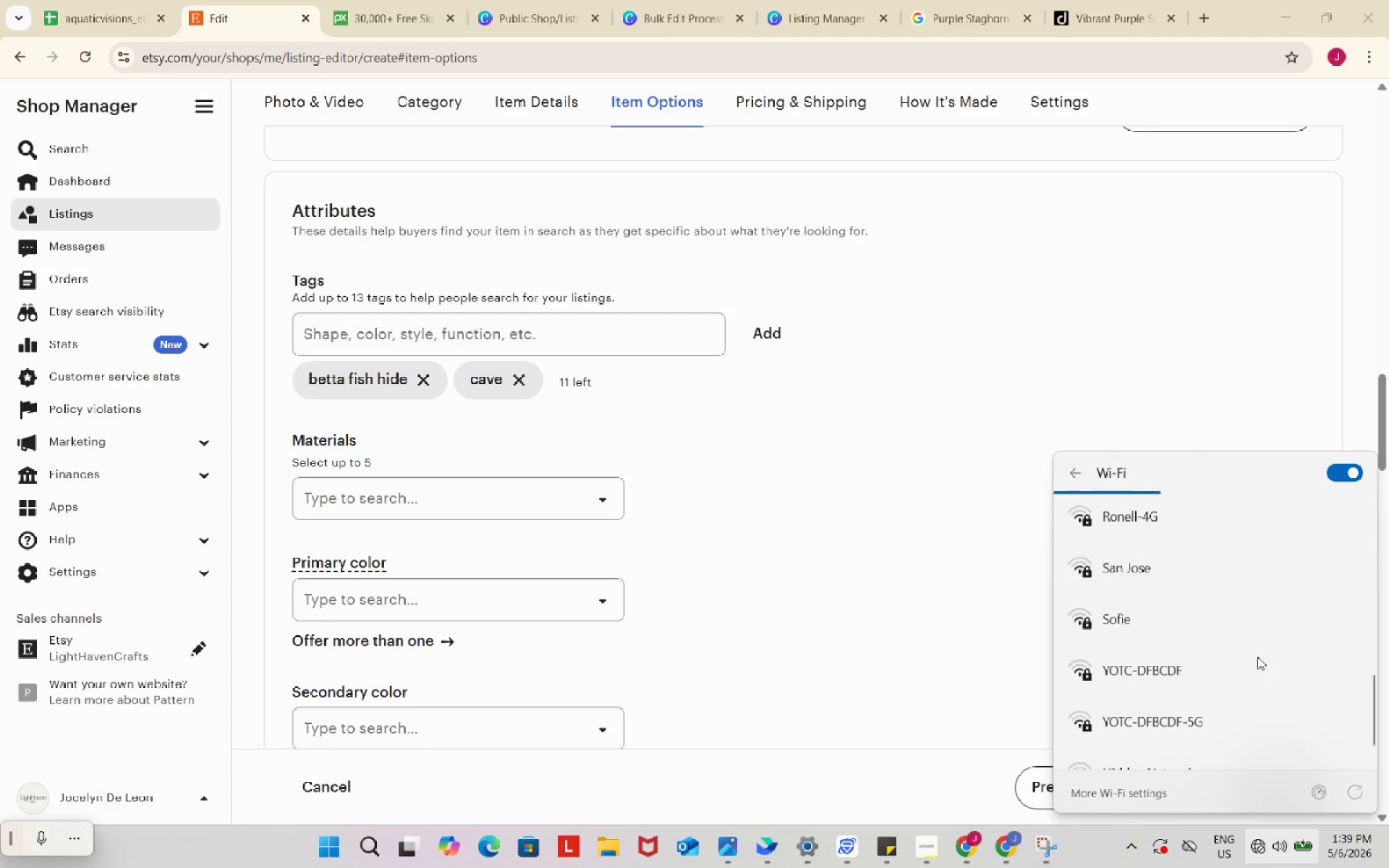 
scroll: coordinate [1257, 657], scroll_direction: up, amount: 15.0
 